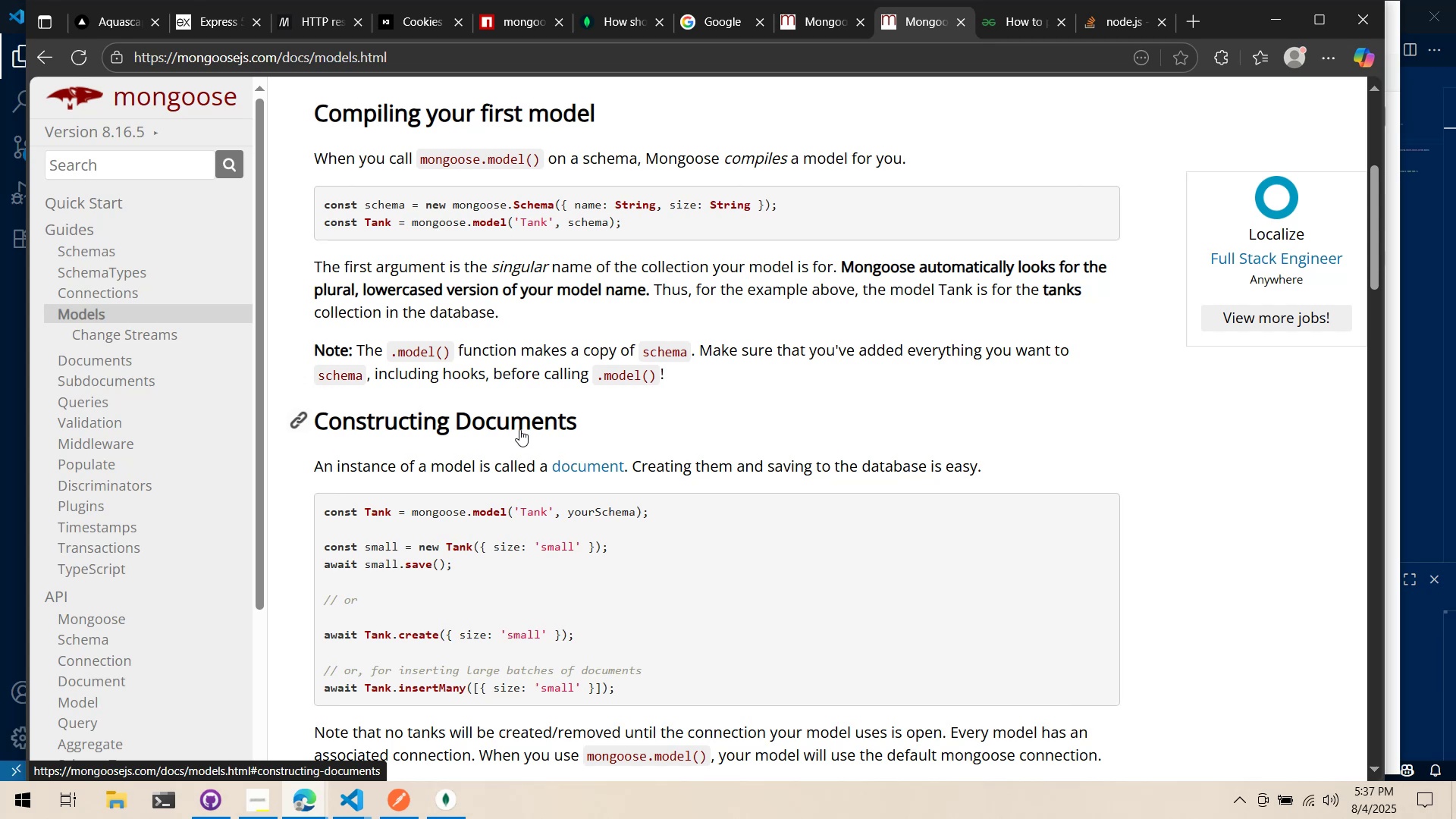 
wait(5.92)
 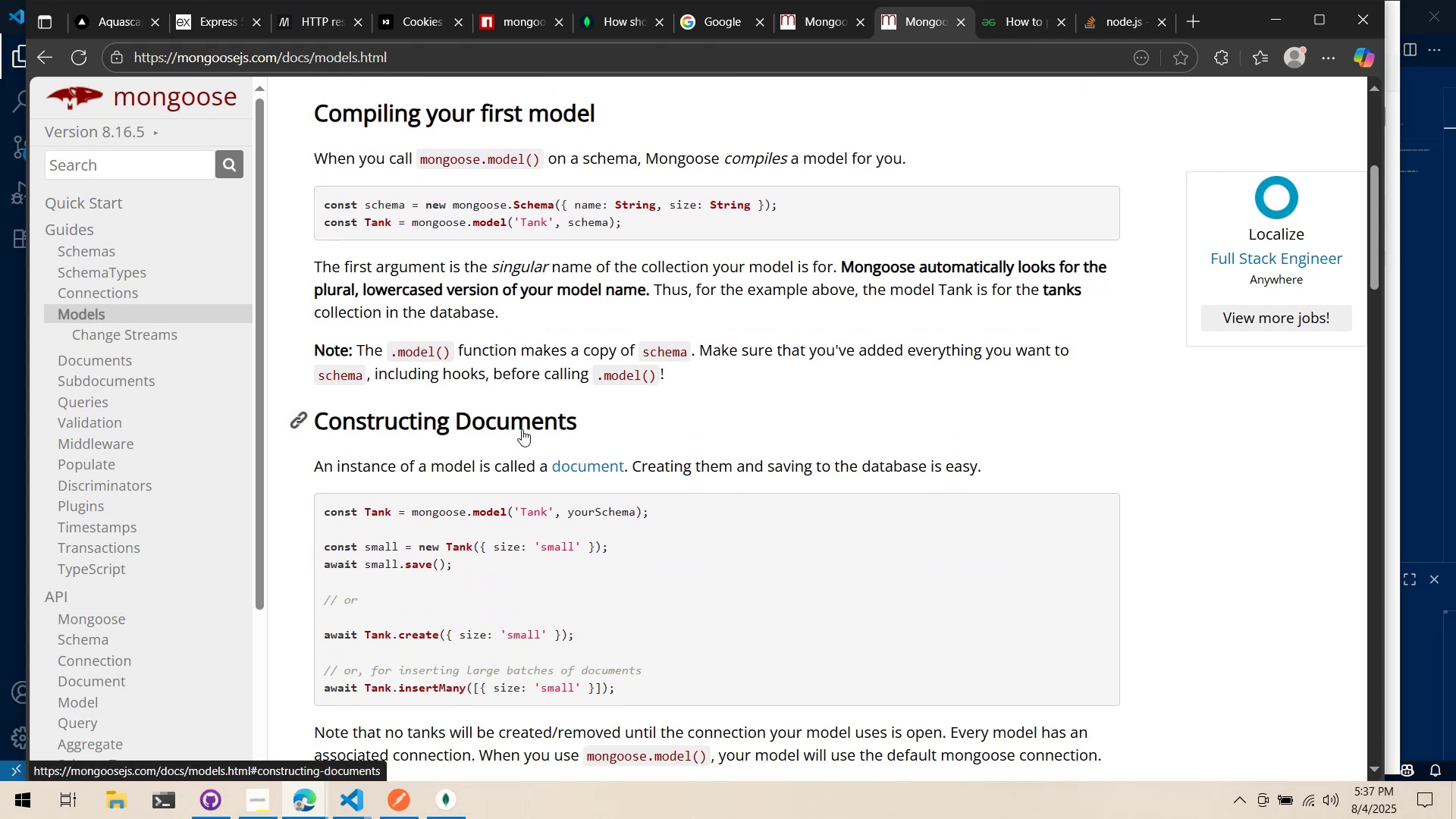 
key(Alt+AltLeft)
 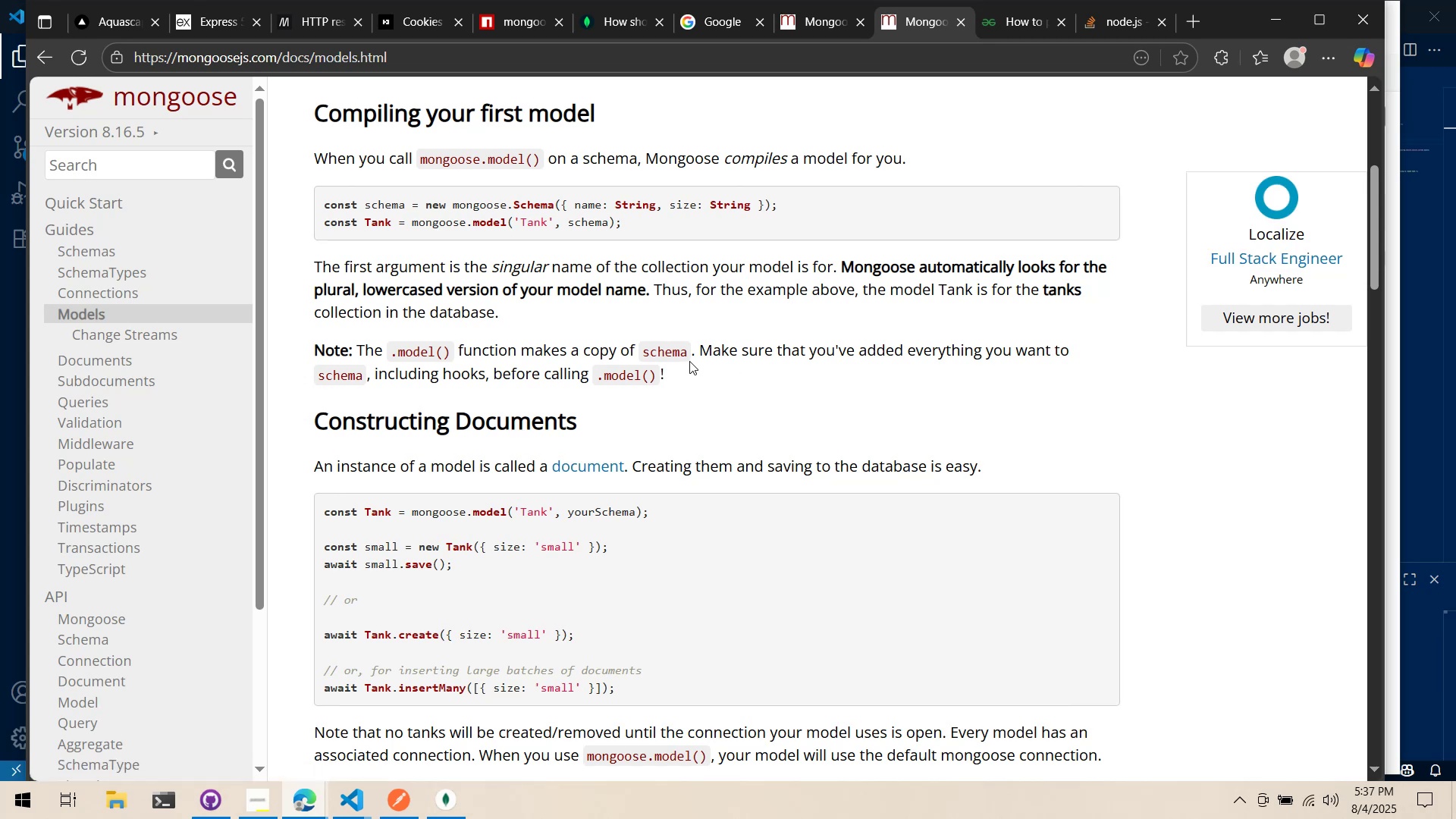 
key(Alt+Tab)
 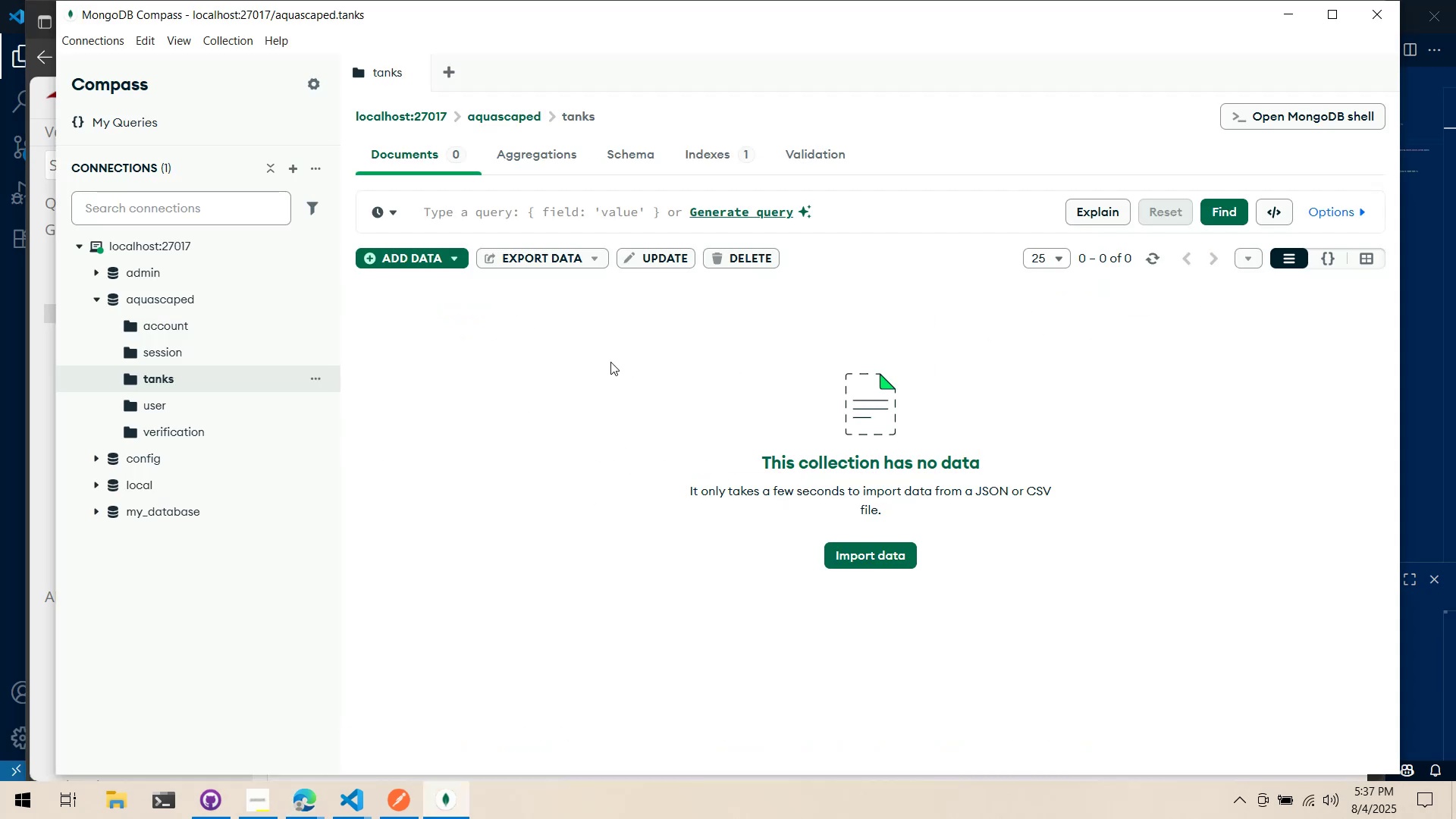 
key(Alt+AltLeft)
 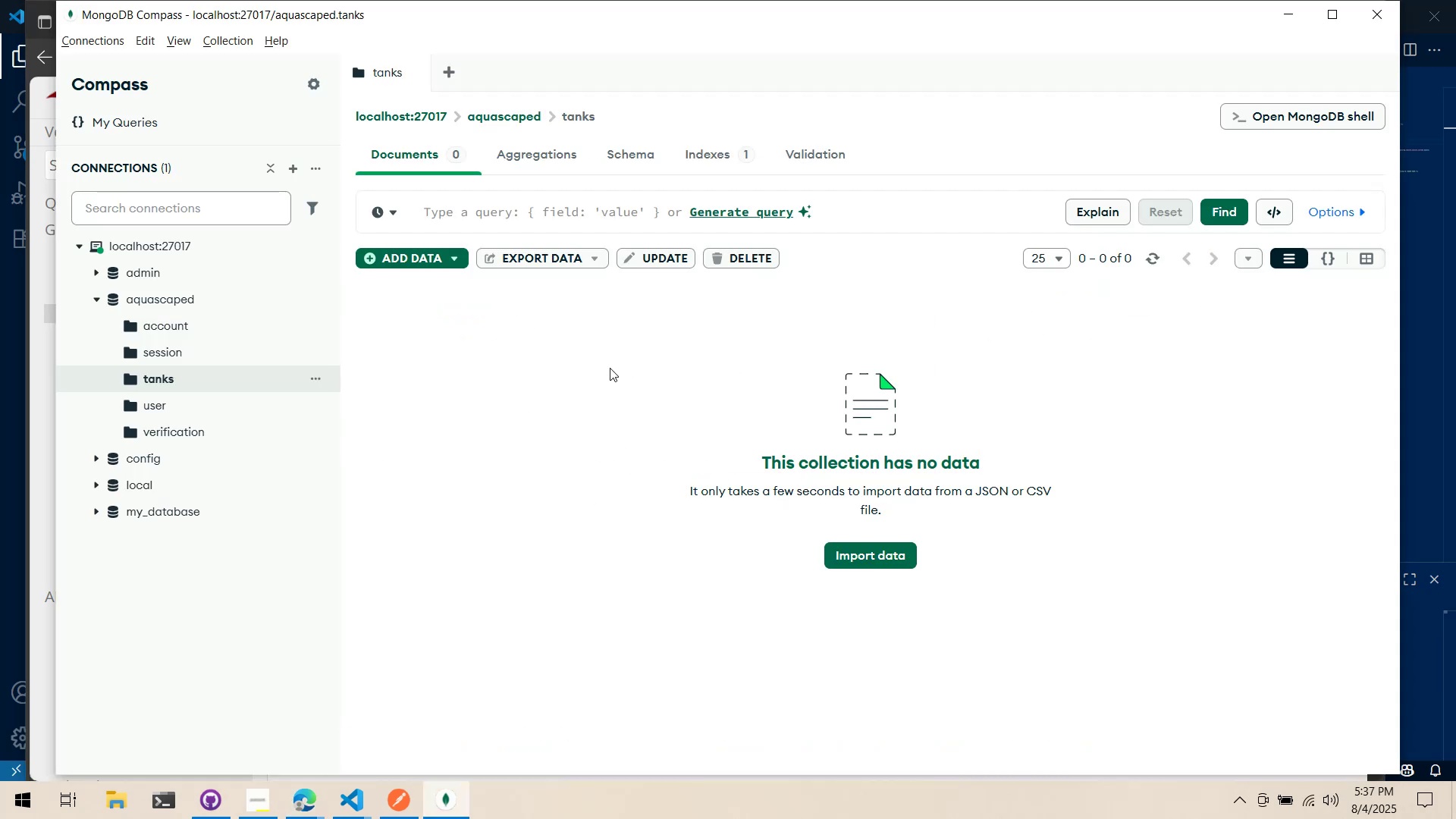 
key(Alt+Tab)
 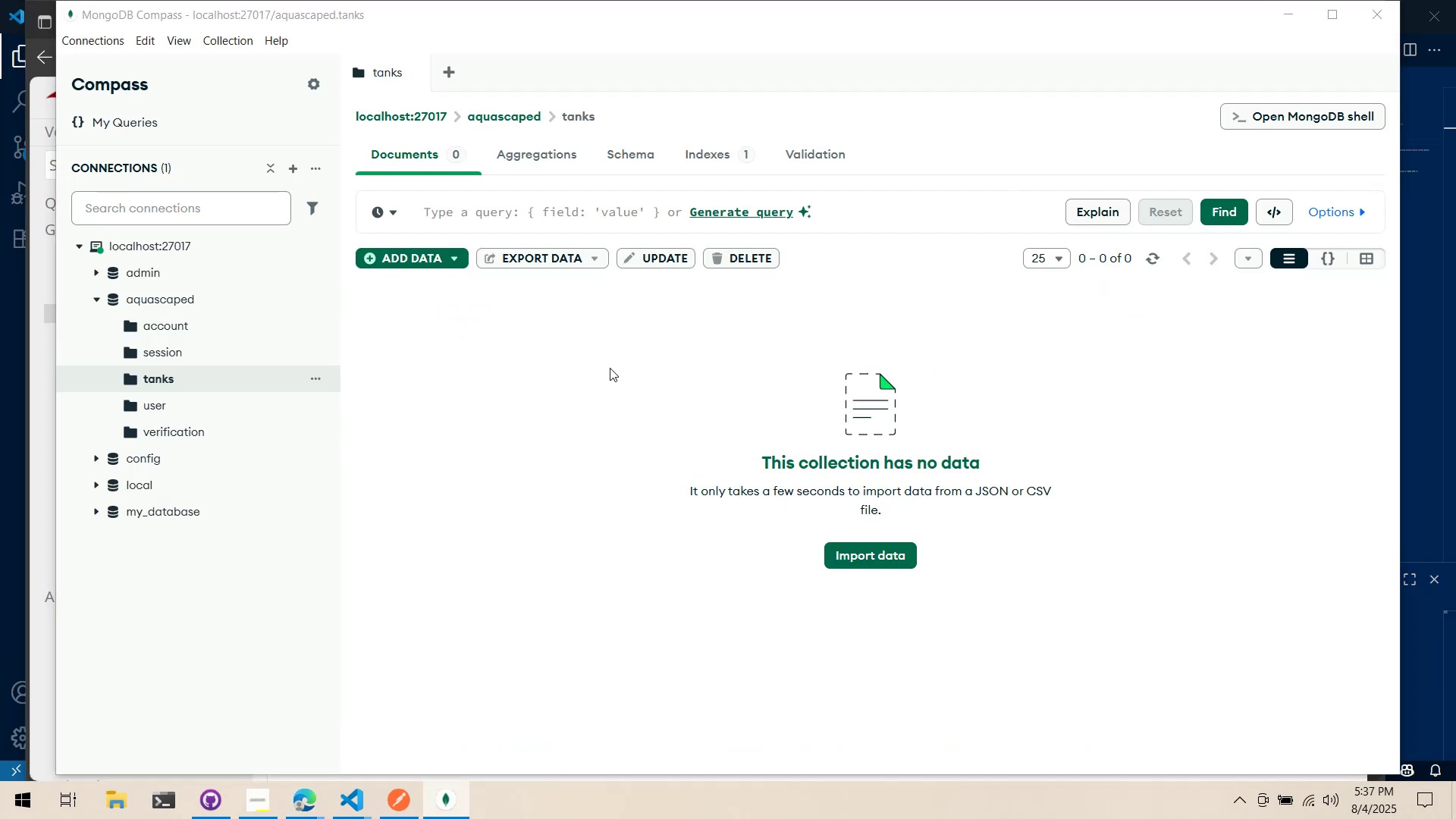 
key(Alt+Tab)
 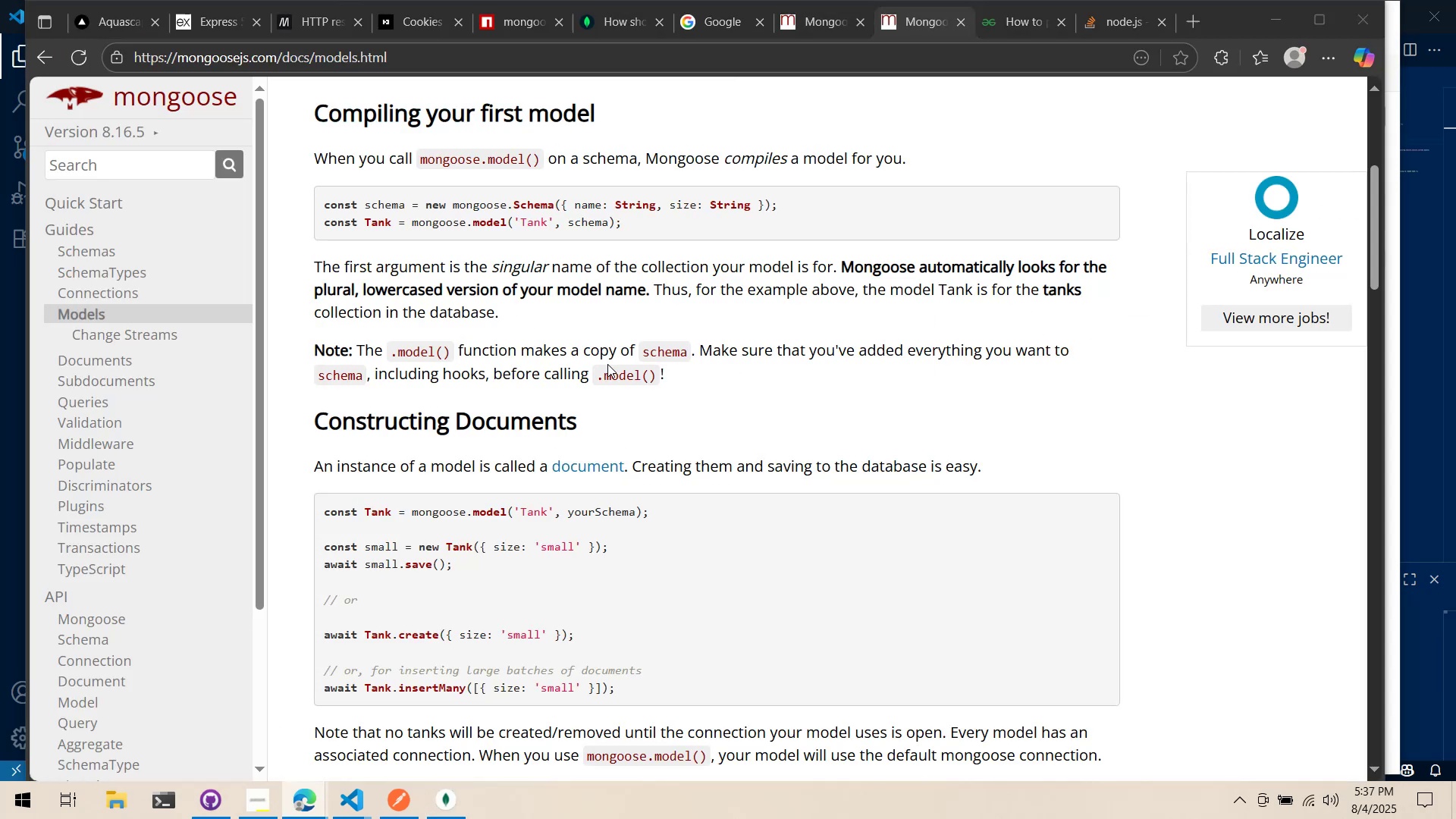 
key(Alt+Tab)
 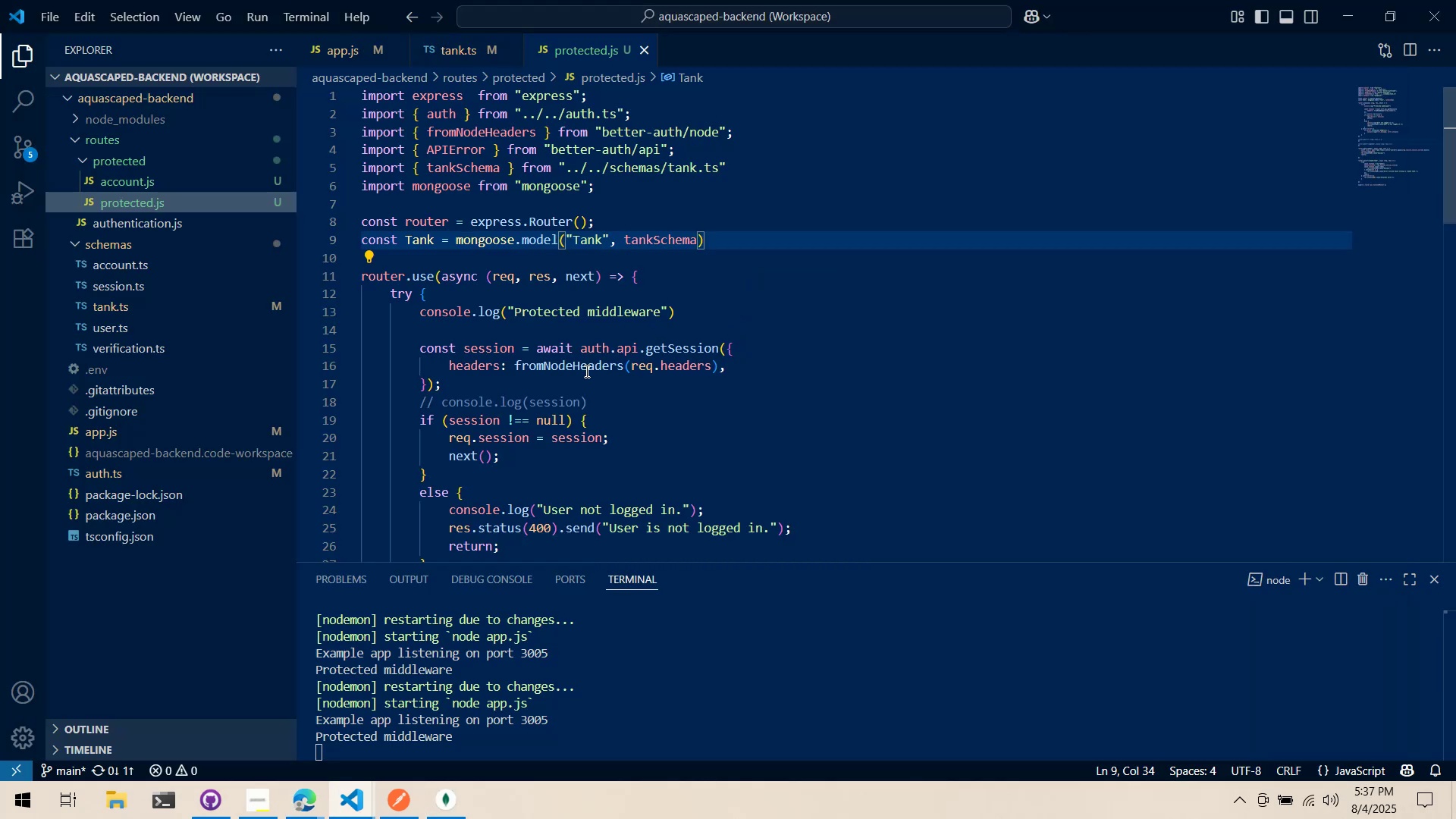 
scroll: coordinate [587, 369], scroll_direction: down, amount: 15.0
 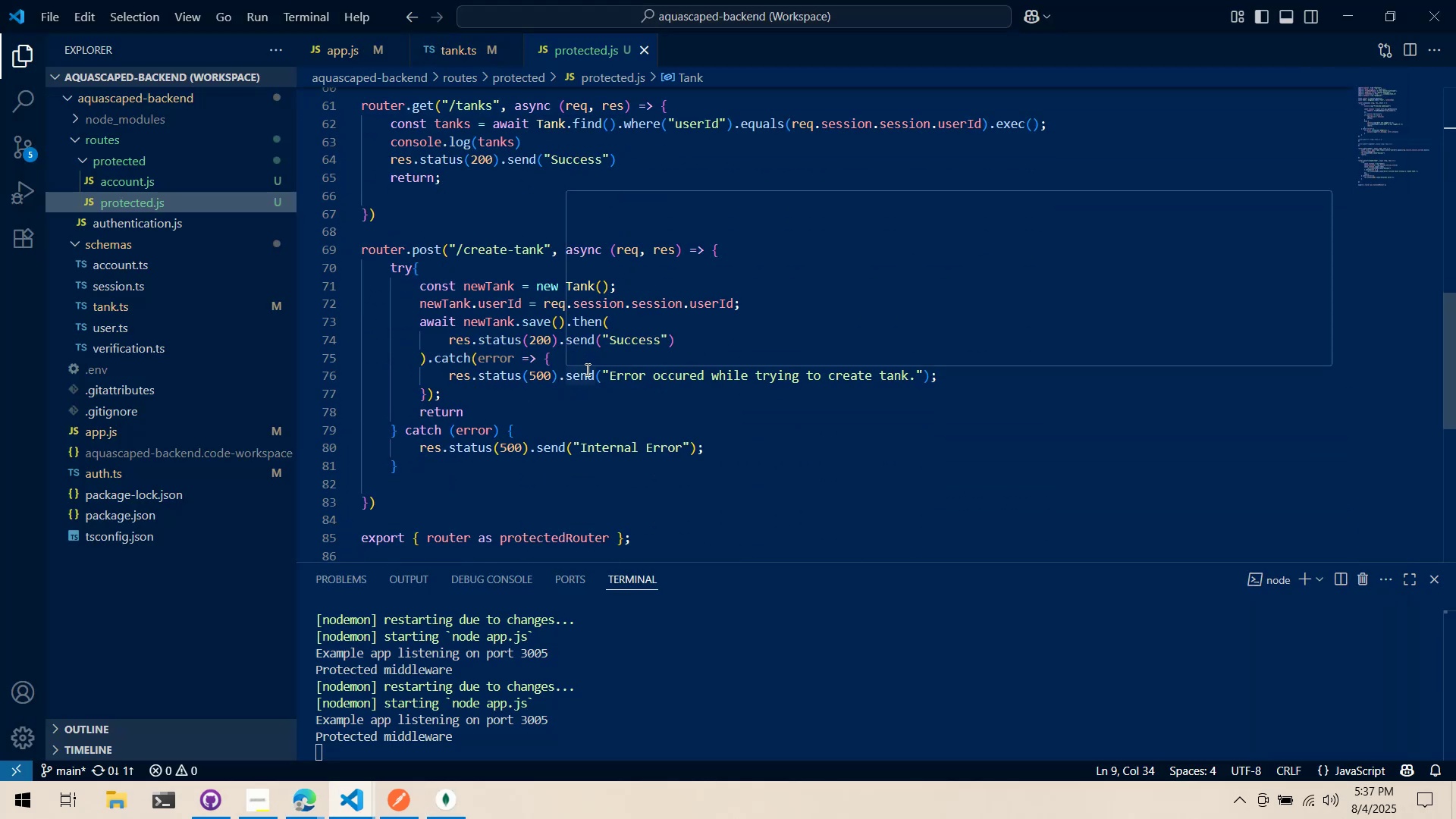 
scroll: coordinate [586, 369], scroll_direction: none, amount: 0.0
 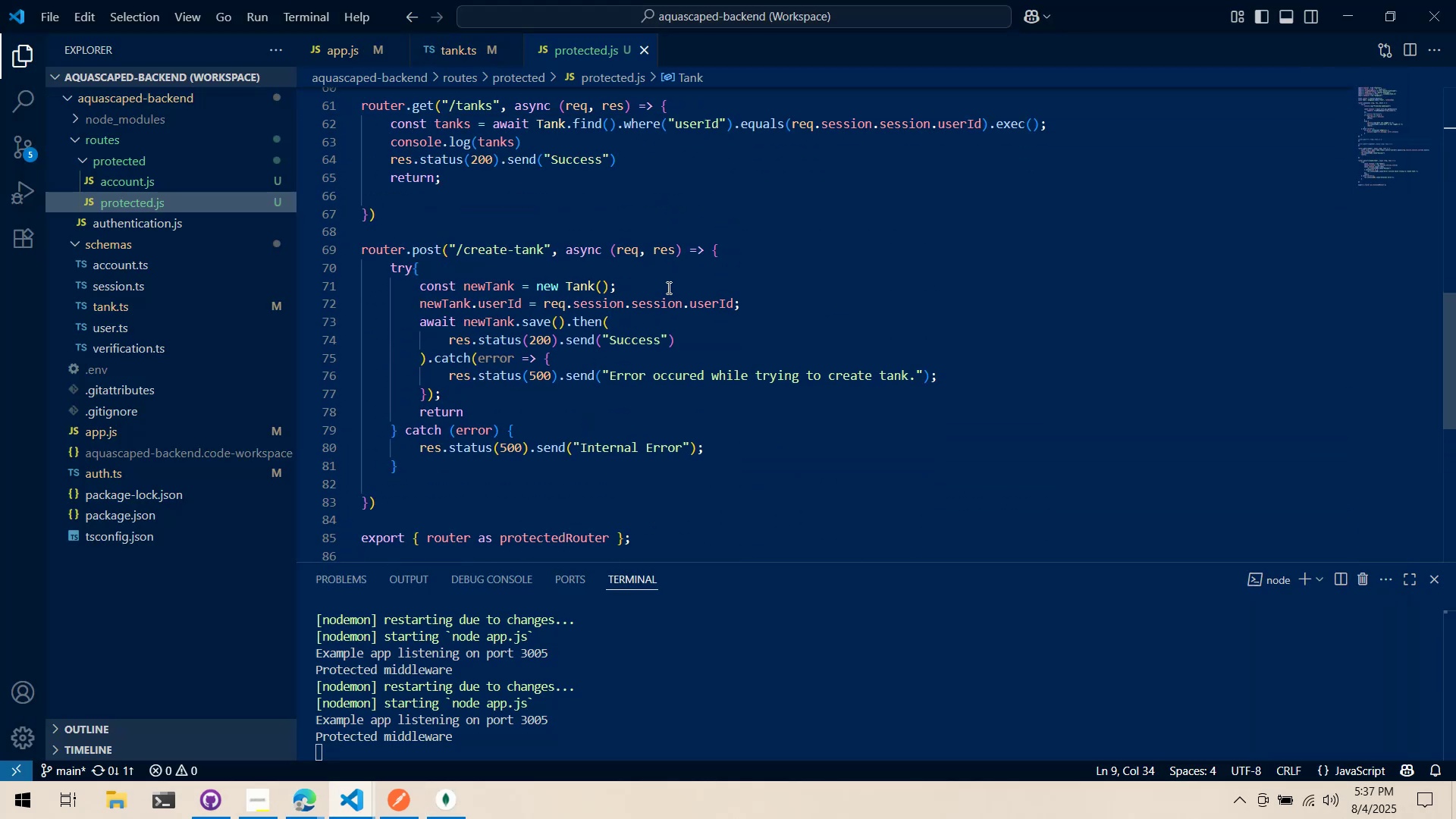 
left_click([650, 297])
 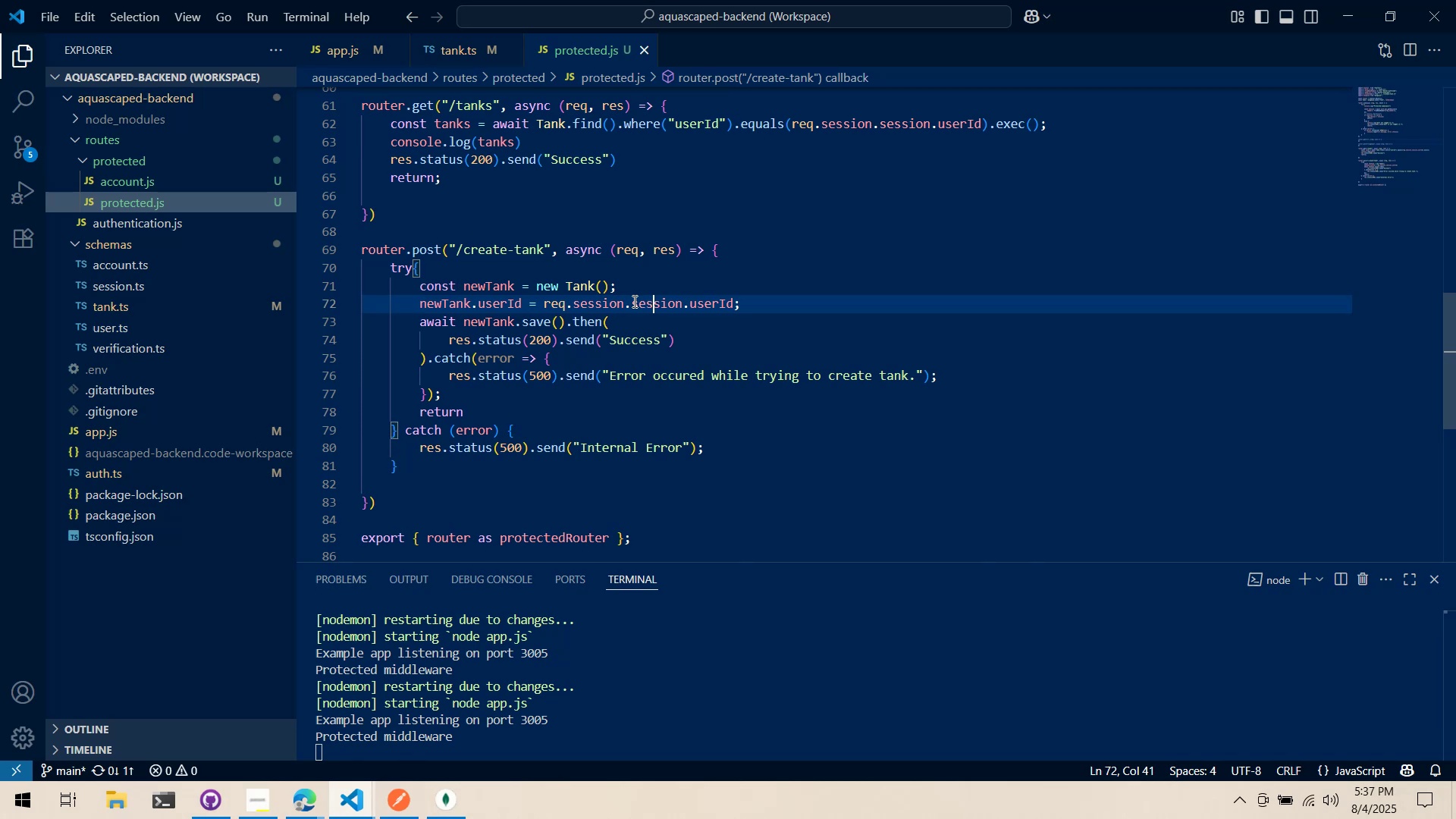 
key(Control+ControlLeft)
 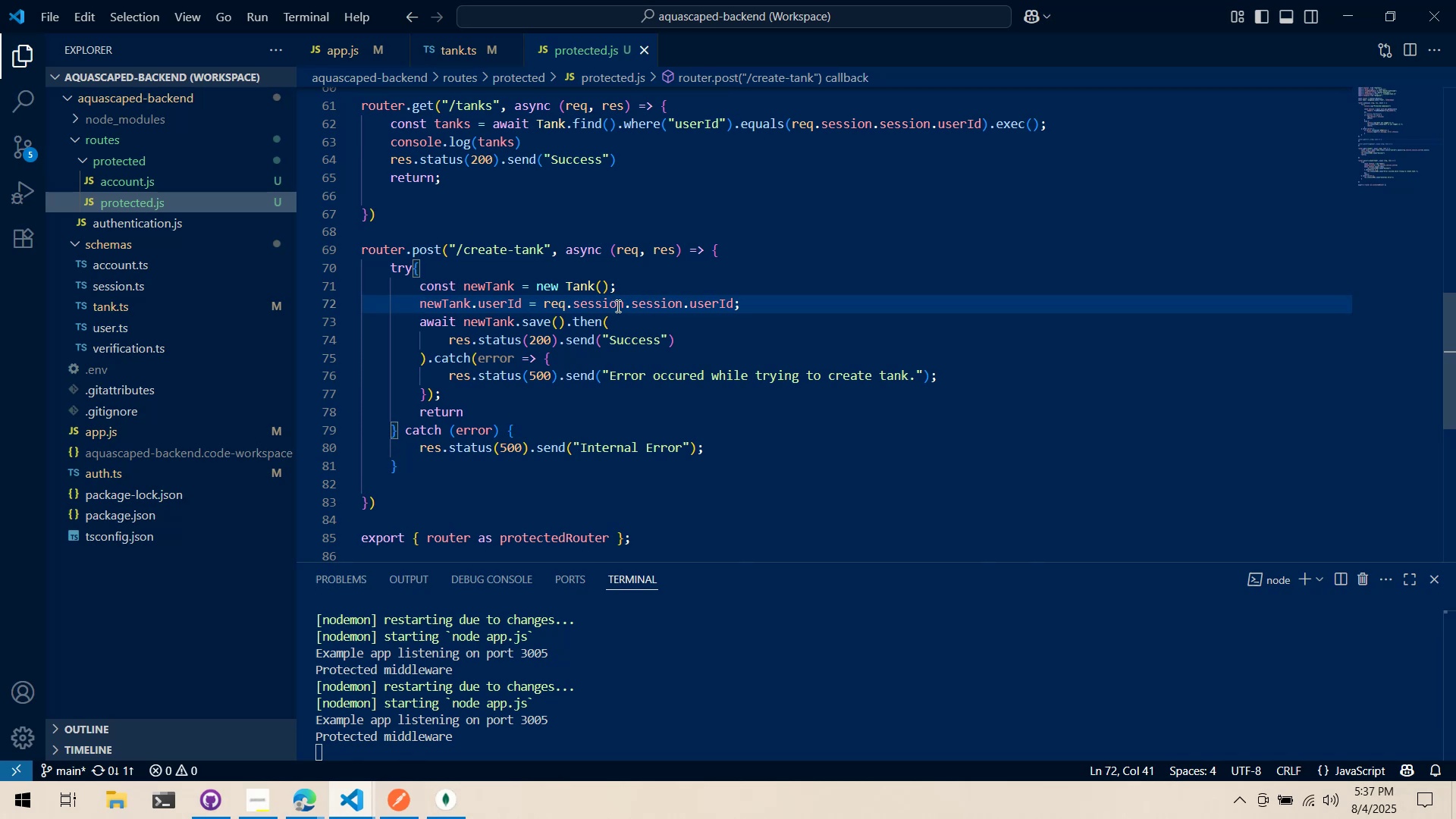 
key(Control+ControlLeft)
 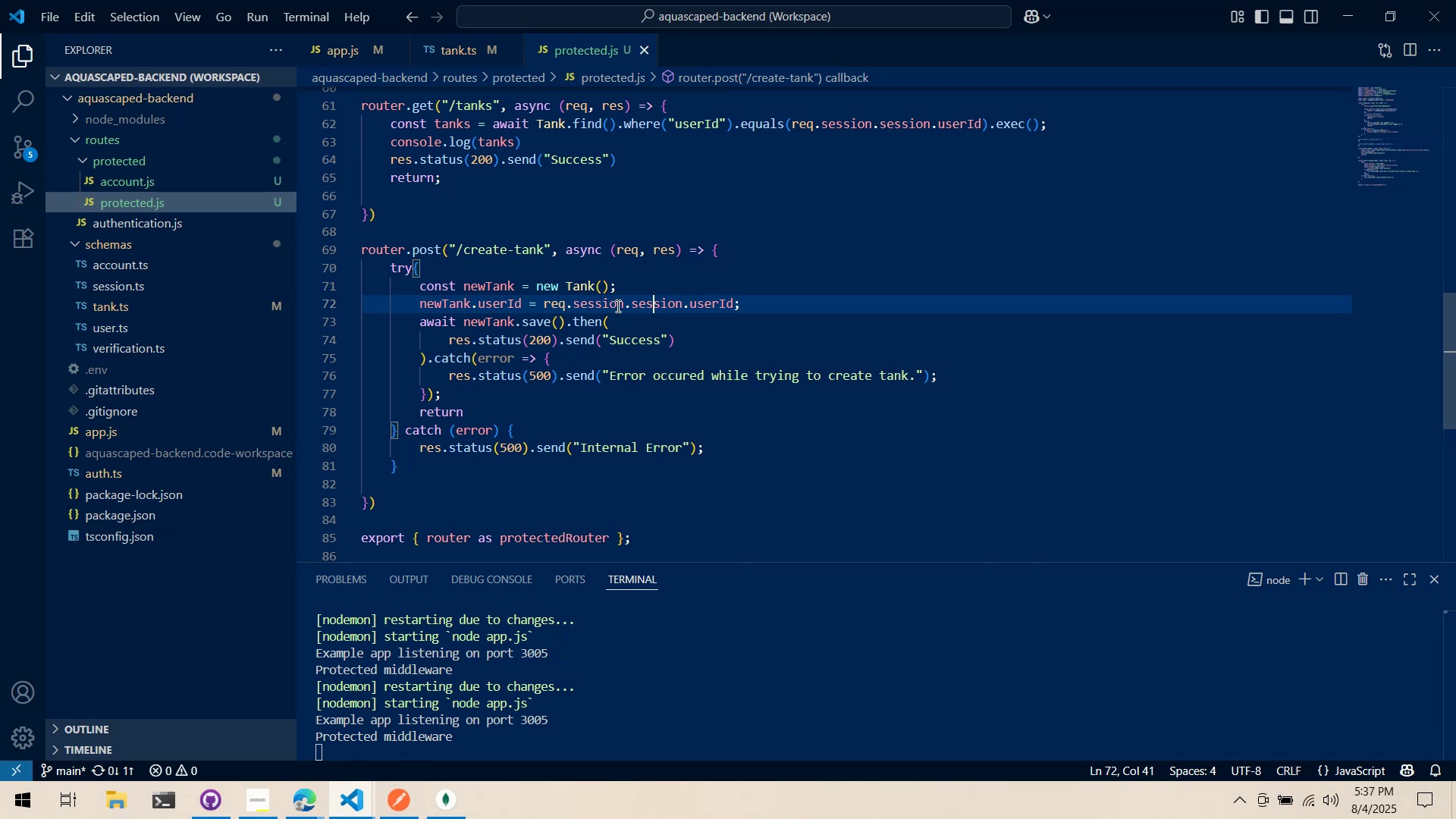 
key(Control+X)
 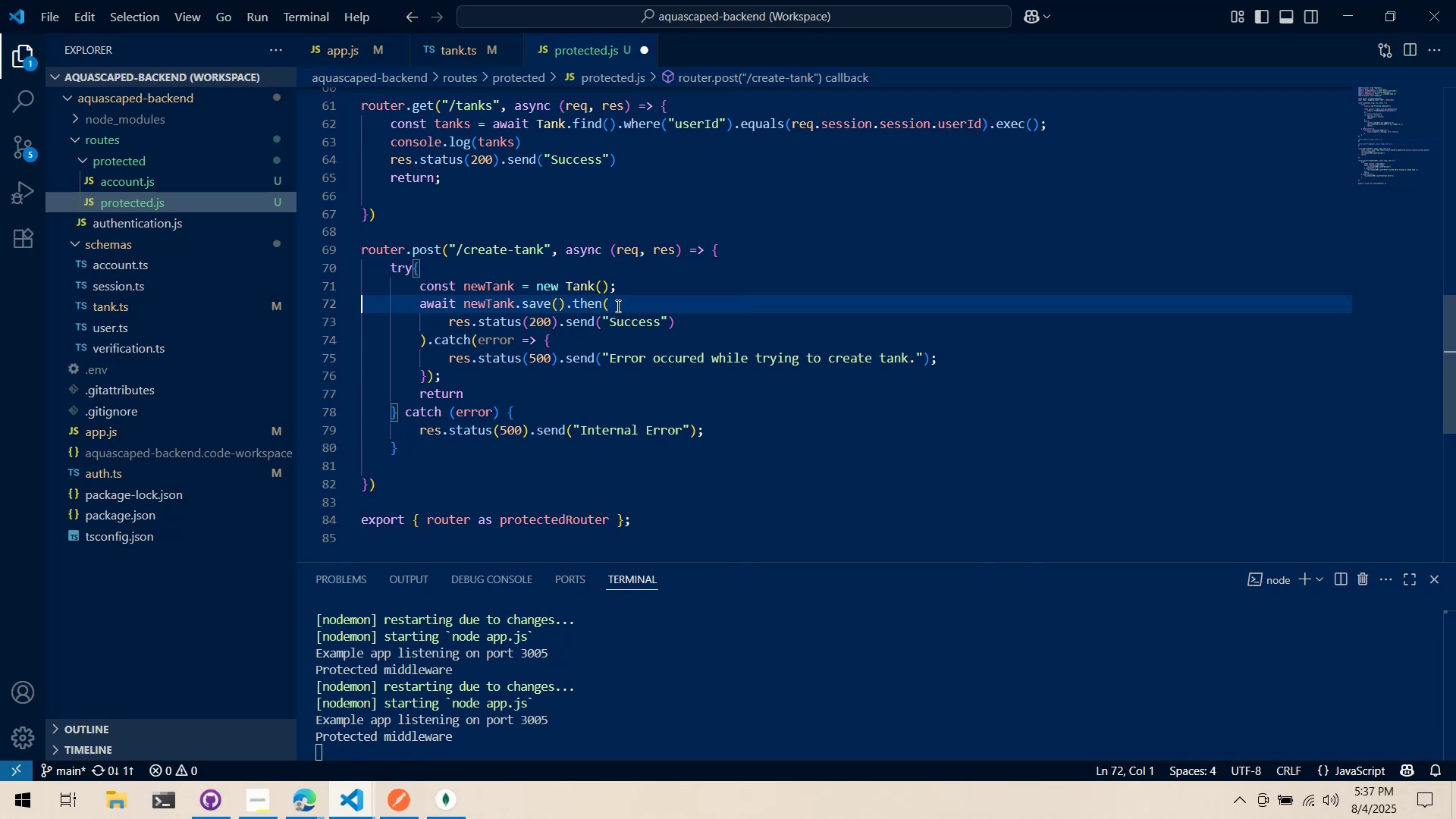 
key(Alt+AltLeft)
 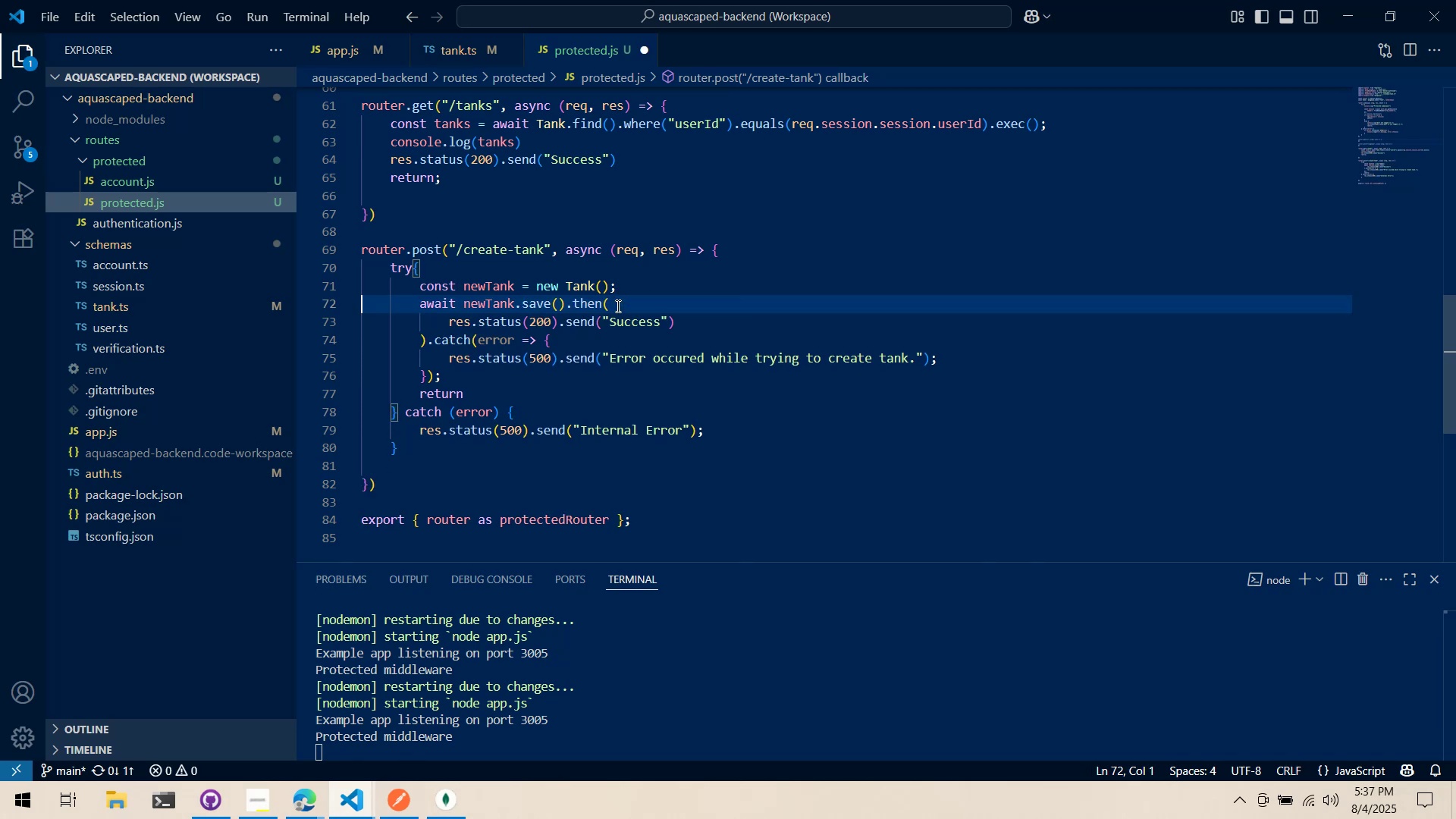 
key(Alt+Tab)
 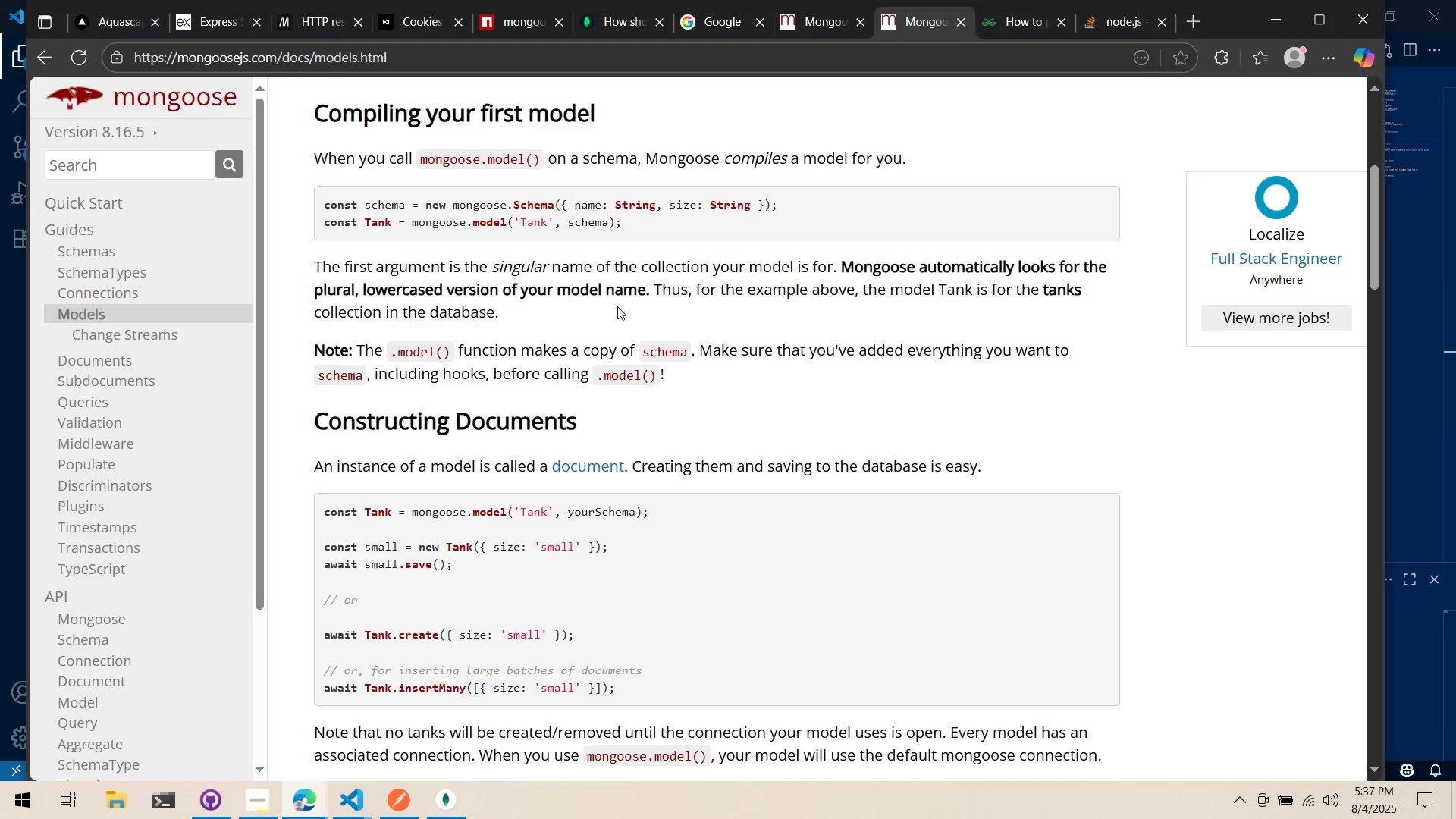 
key(Alt+AltLeft)
 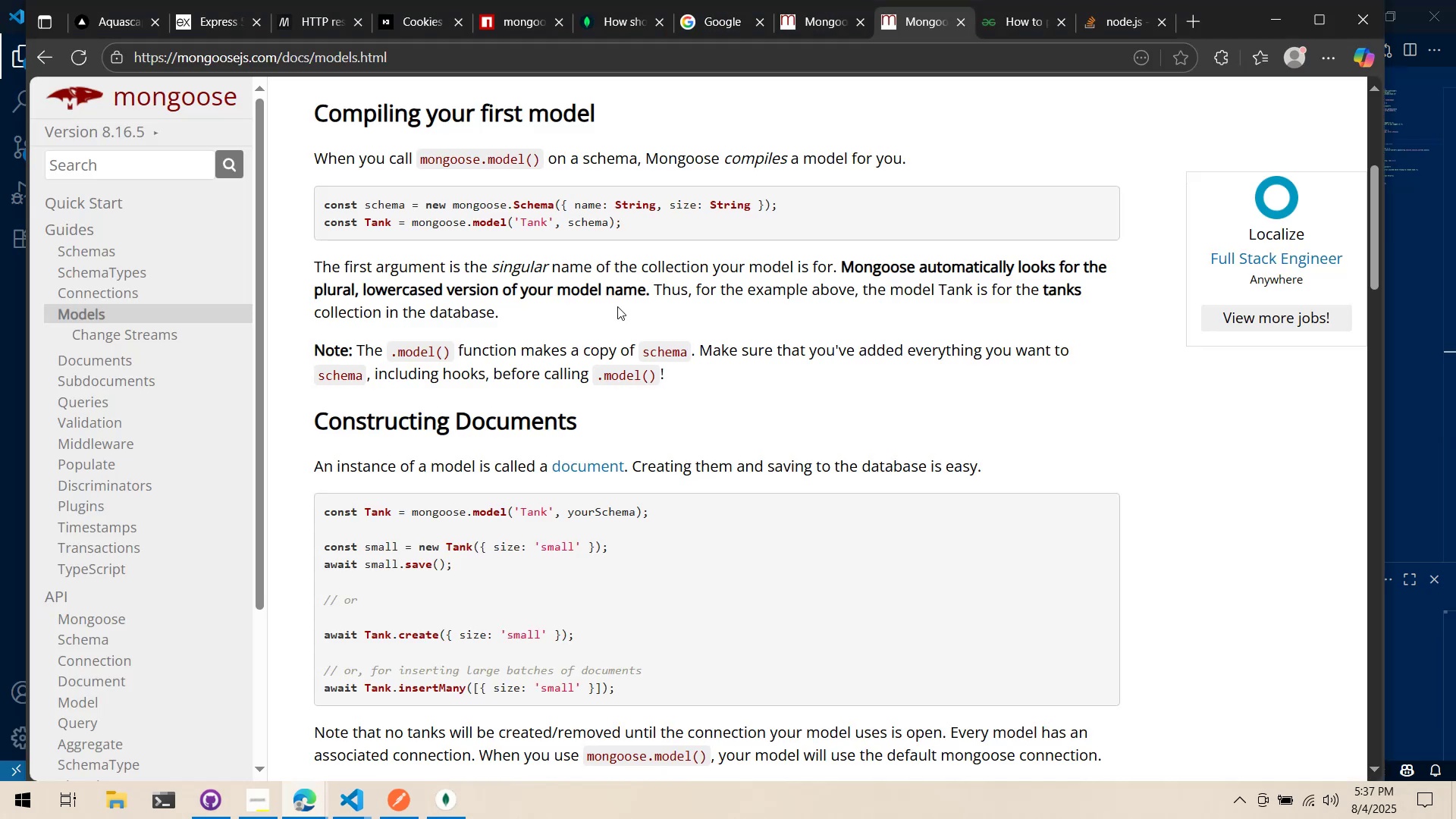 
key(Alt+Tab)
 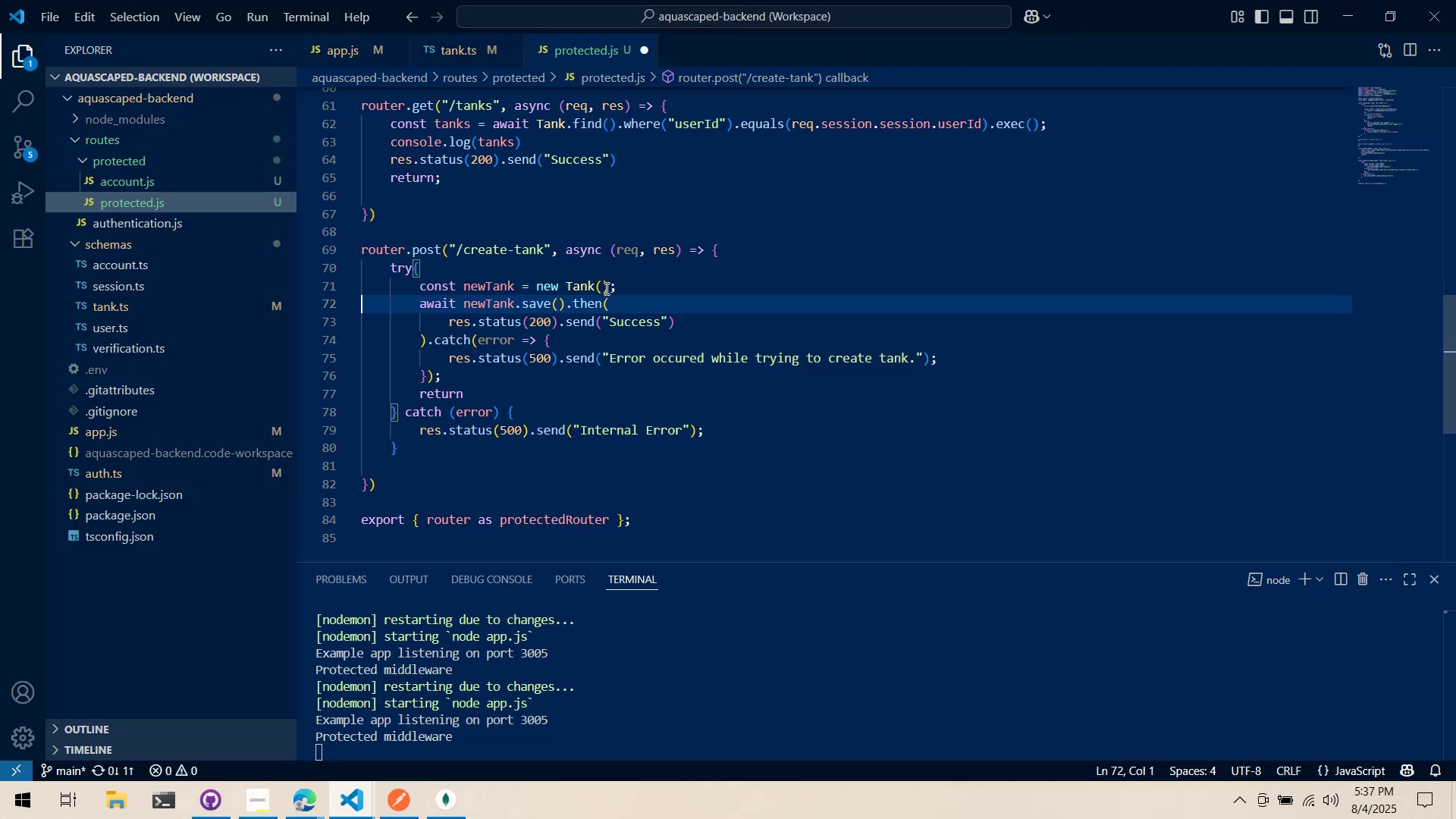 
left_click([604, 287])
 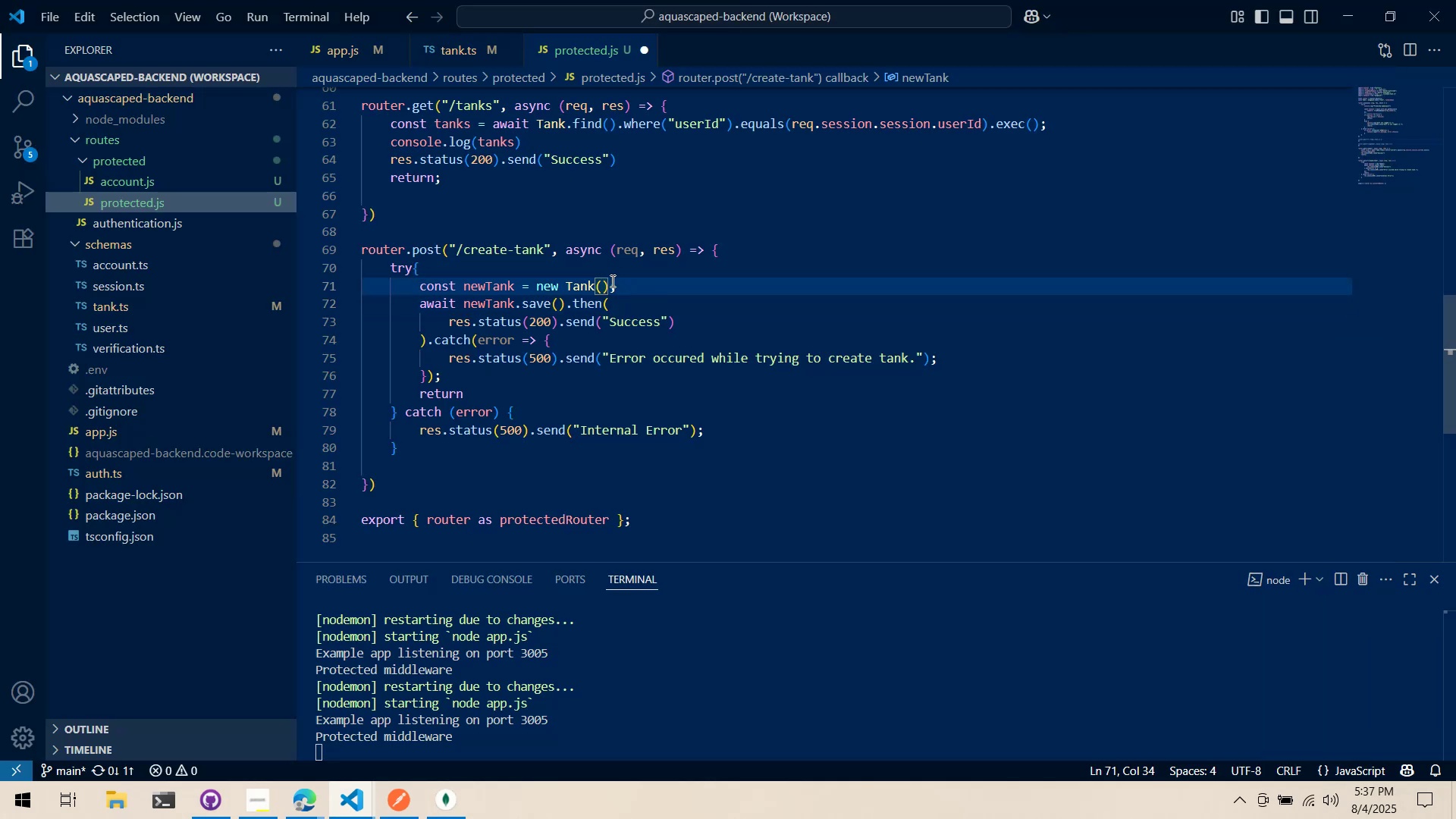 
key(Shift+BracketLeft)
 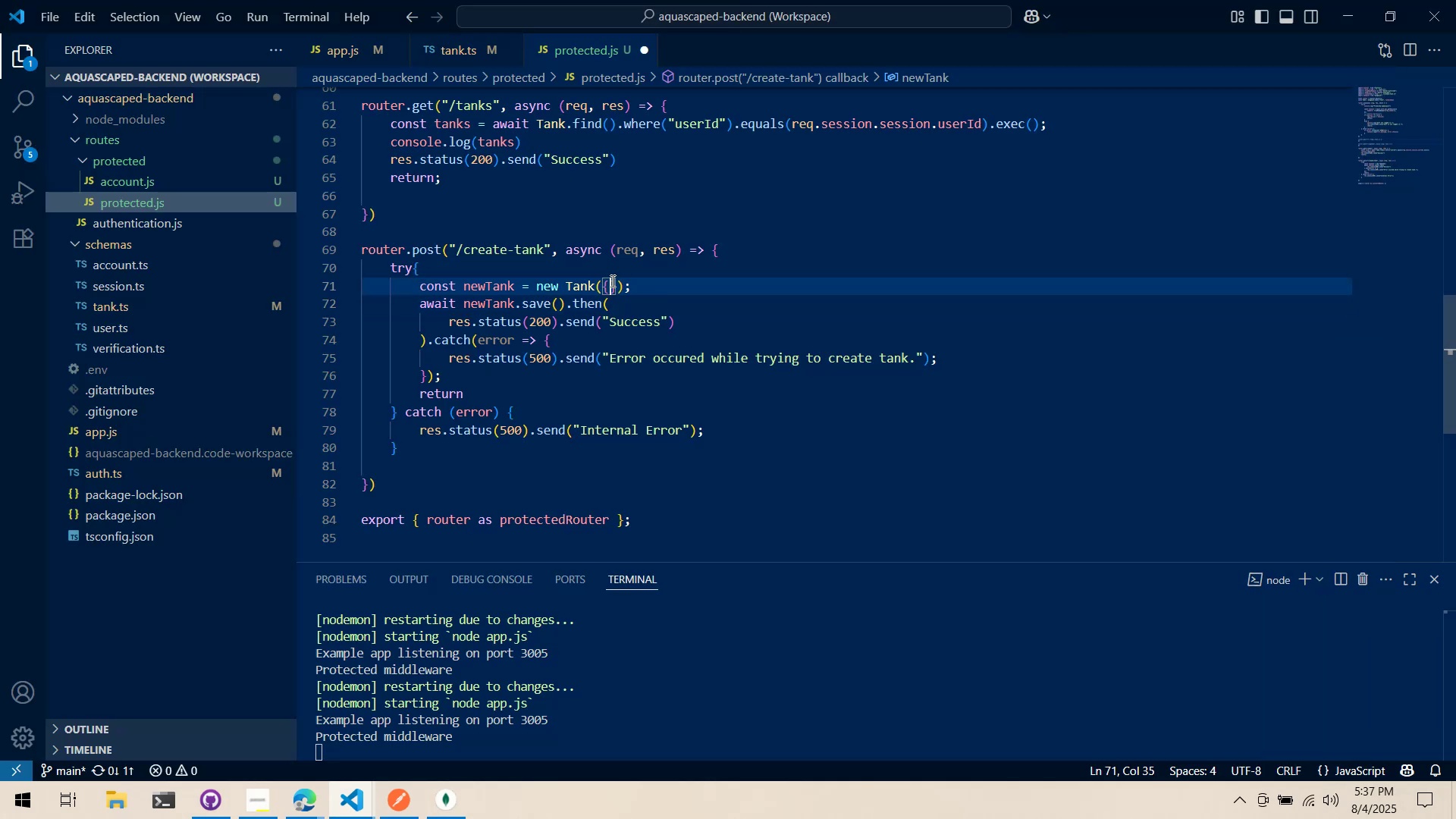 
key(Alt+AltLeft)
 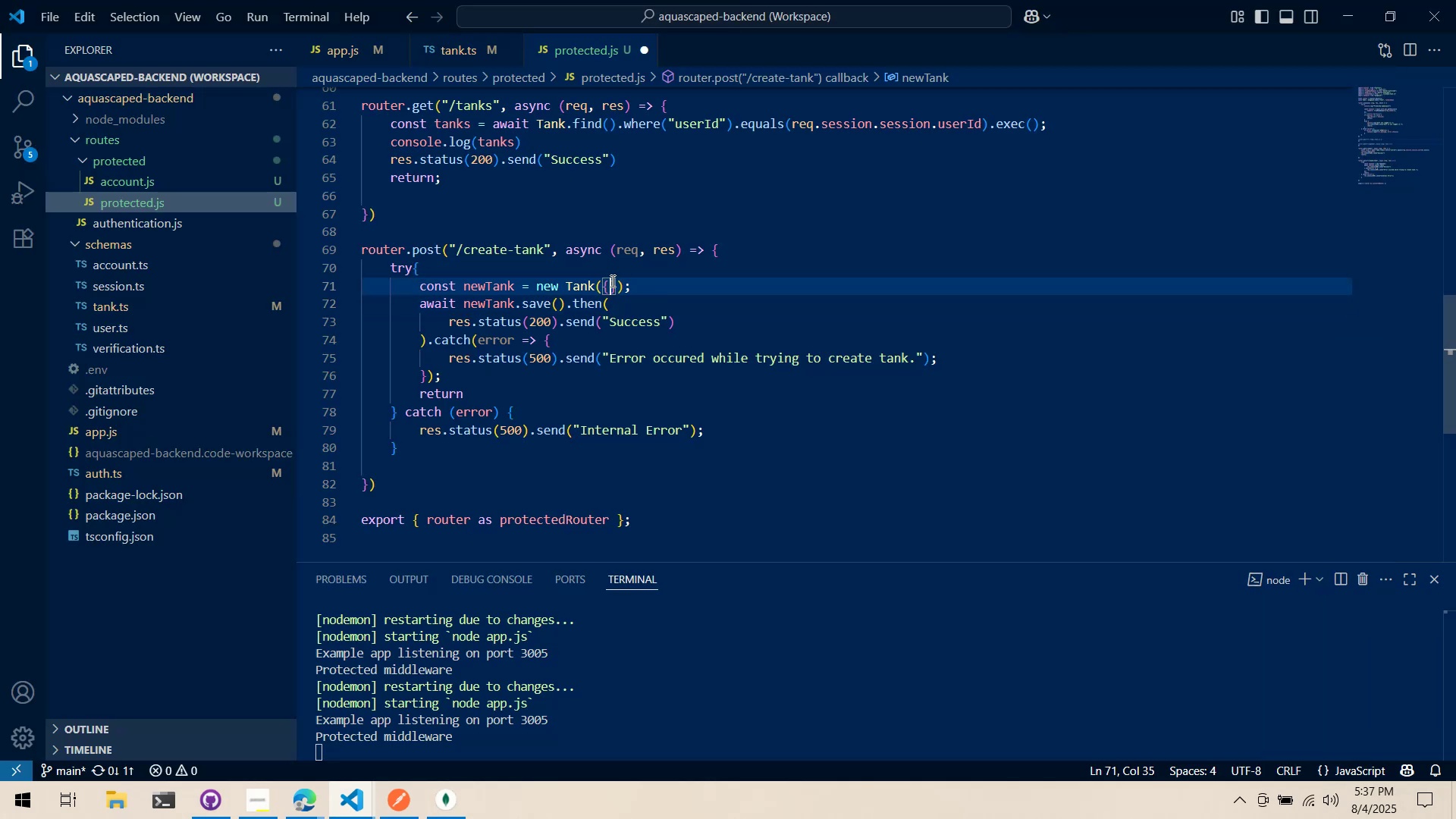 
key(Alt+Tab)
 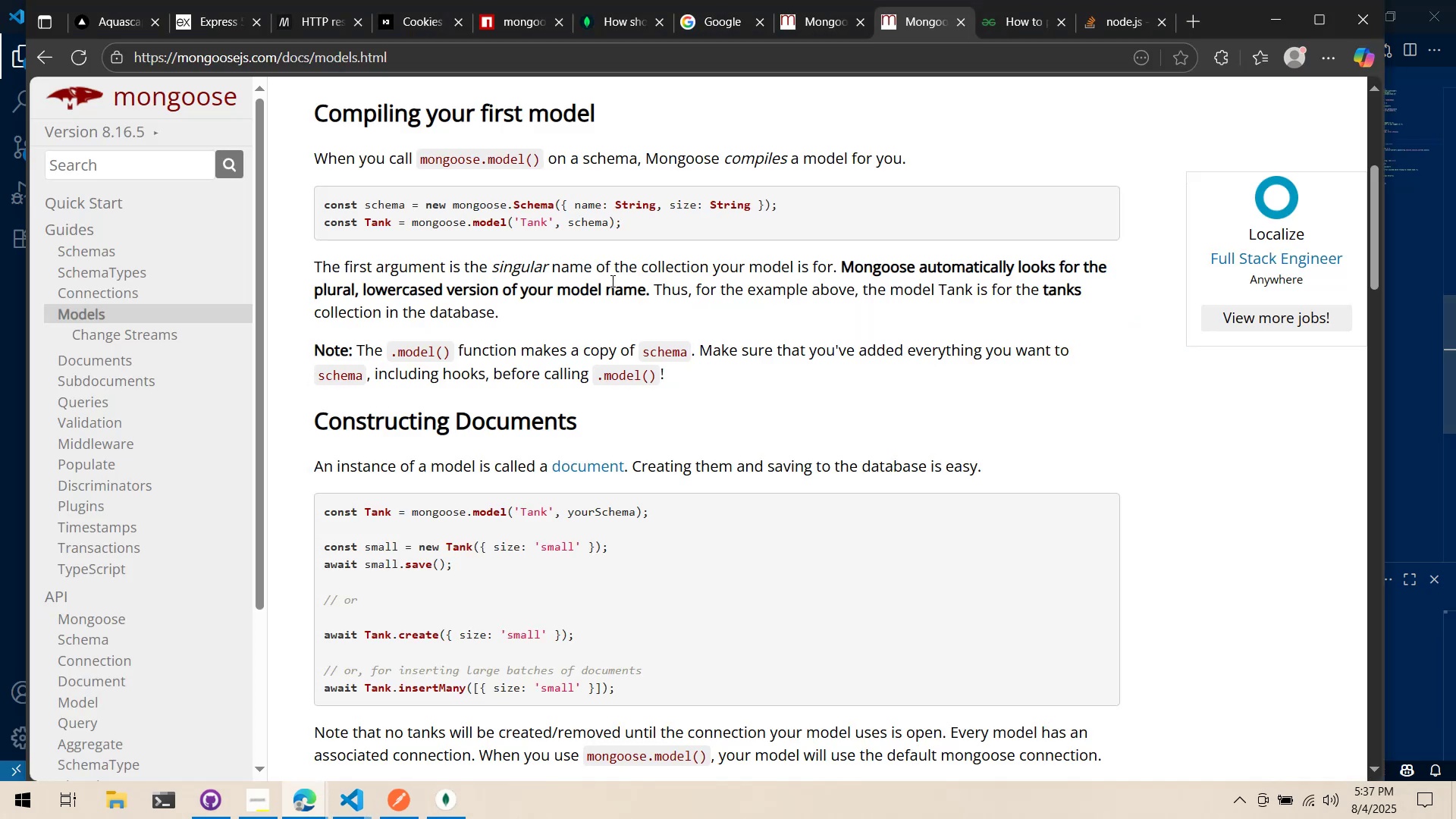 
key(Alt+AltLeft)
 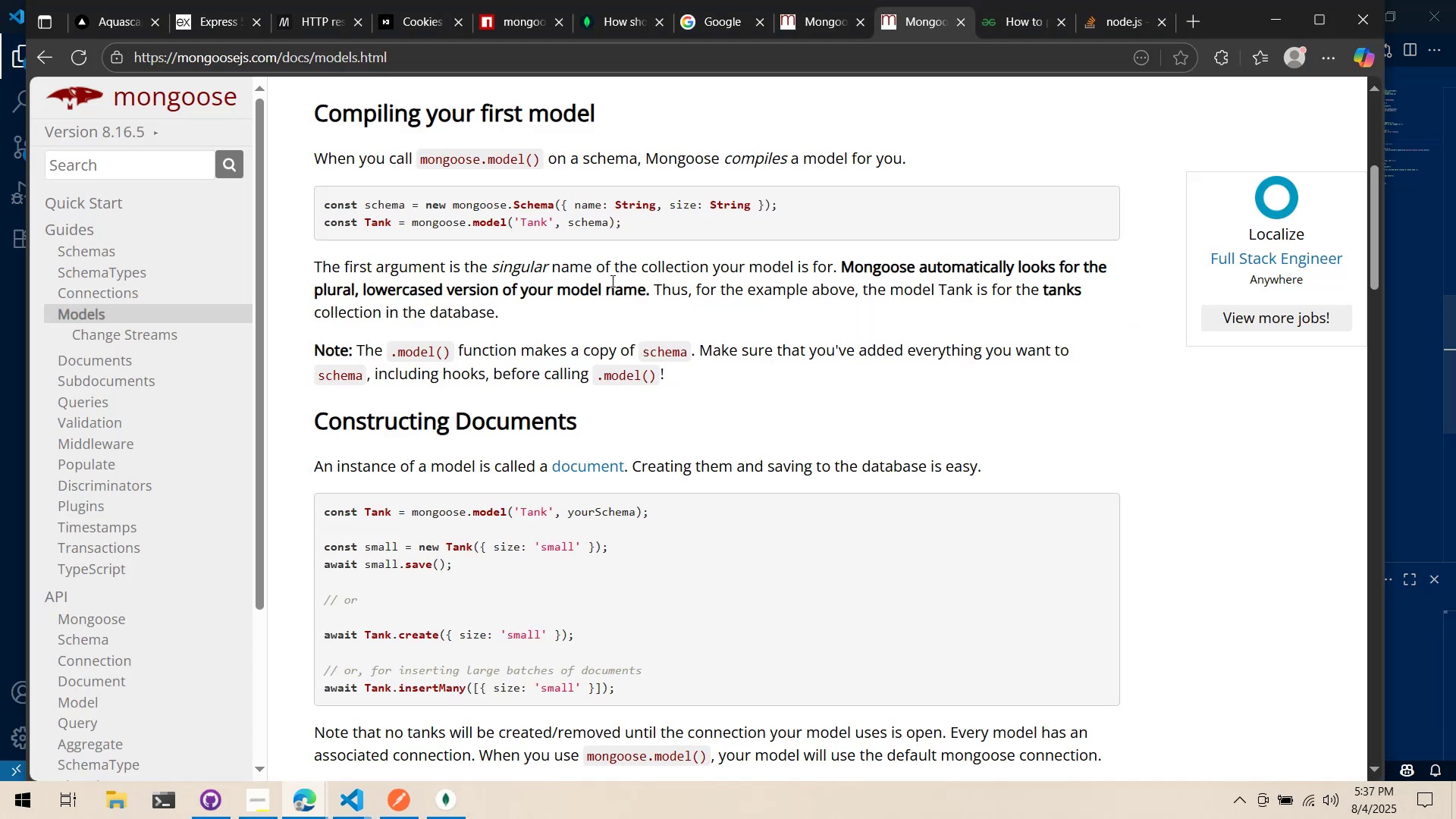 
key(Alt+Tab)
 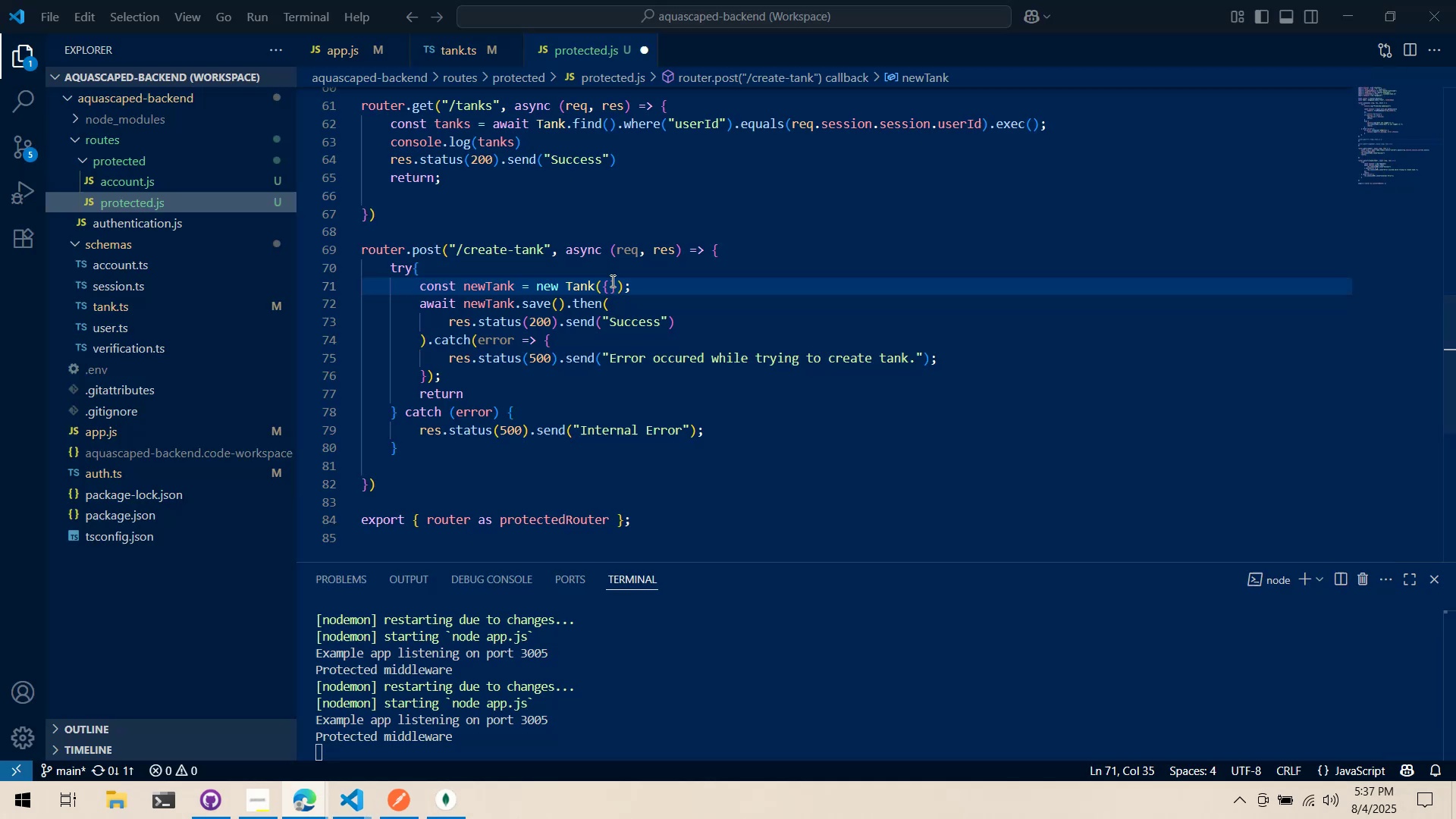 
key(Alt+AltLeft)
 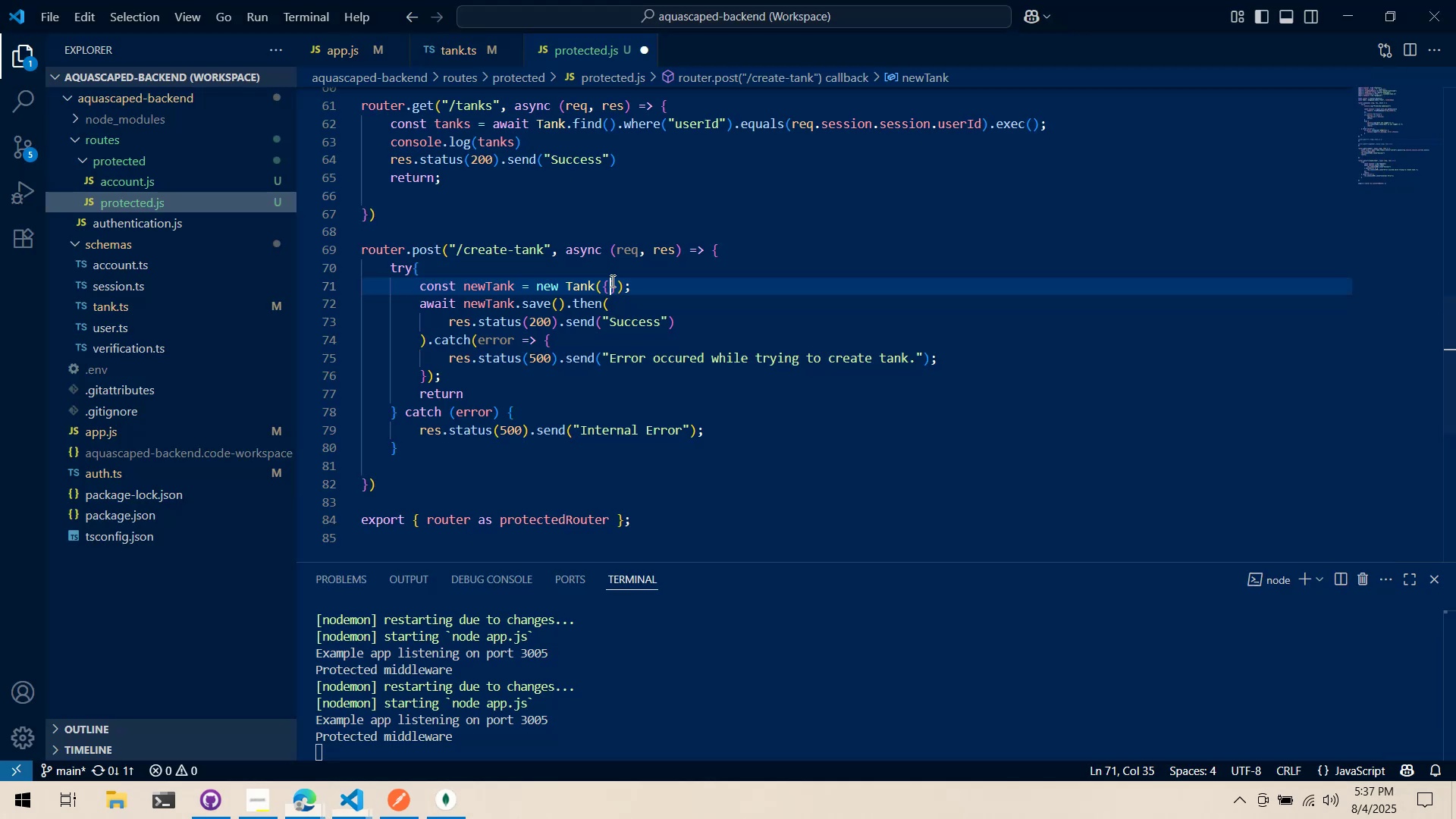 
key(Alt+Tab)
 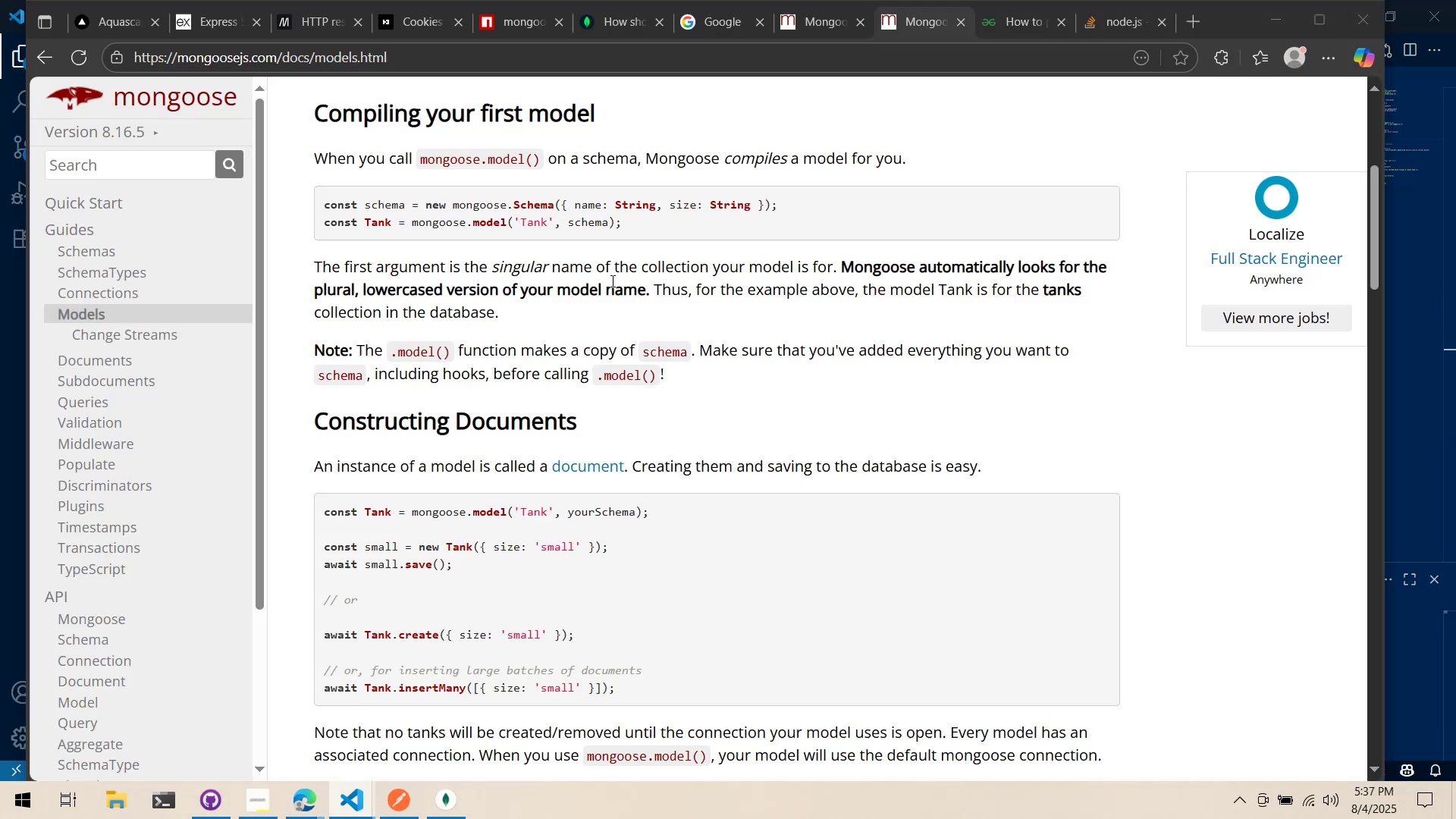 
key(Alt+AltLeft)
 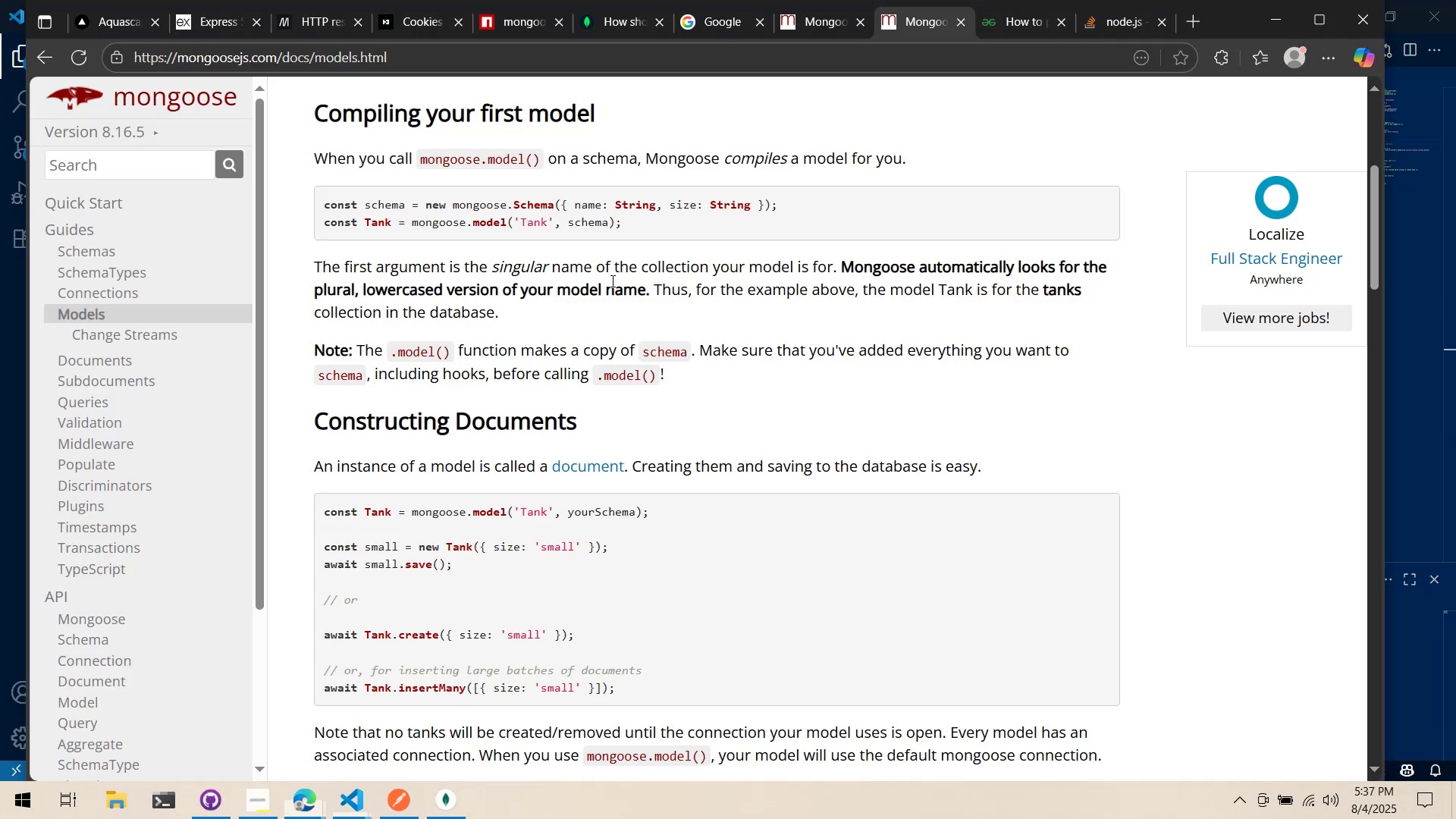 
key(Tab)
type(userId: )
 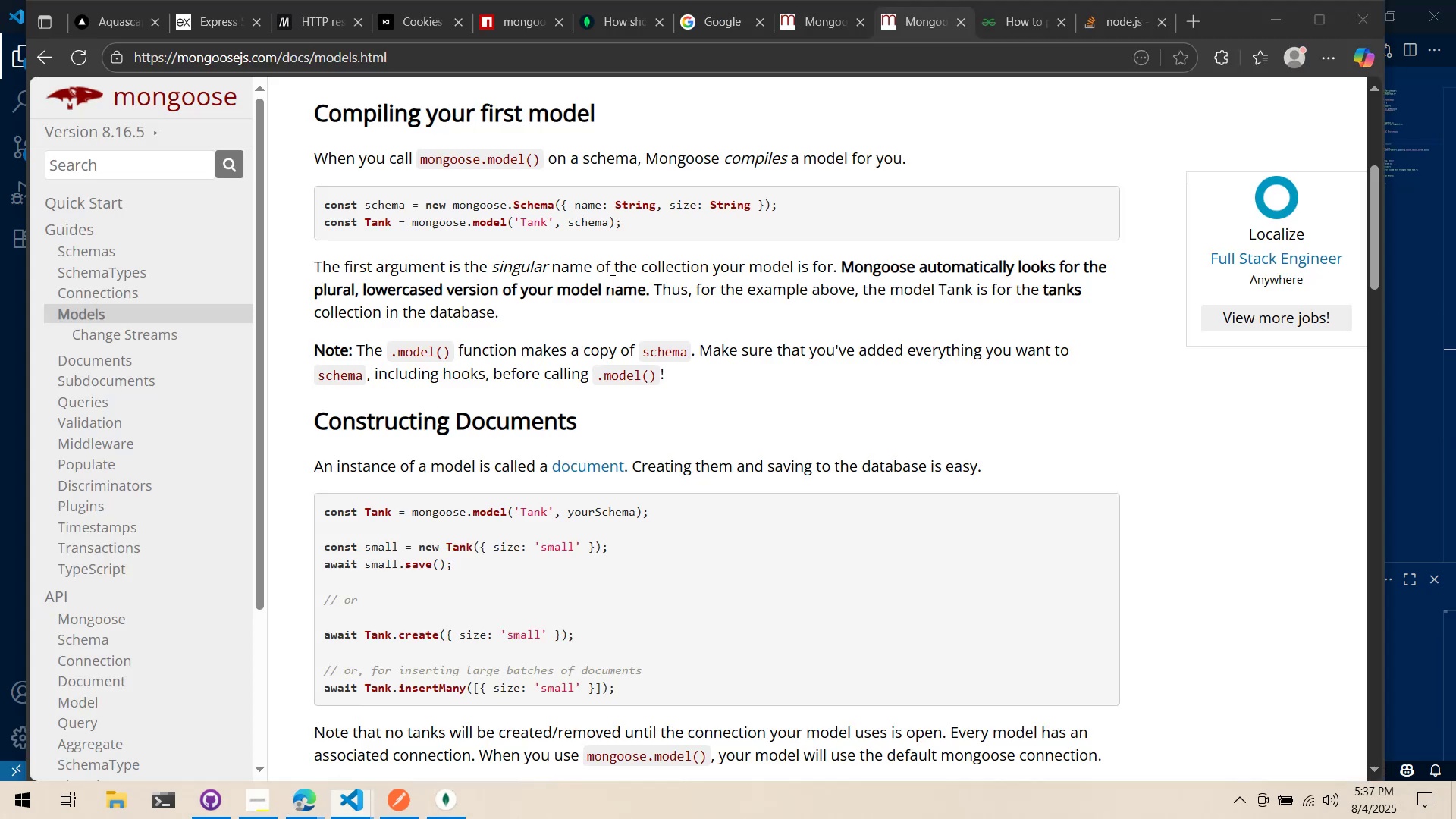 
 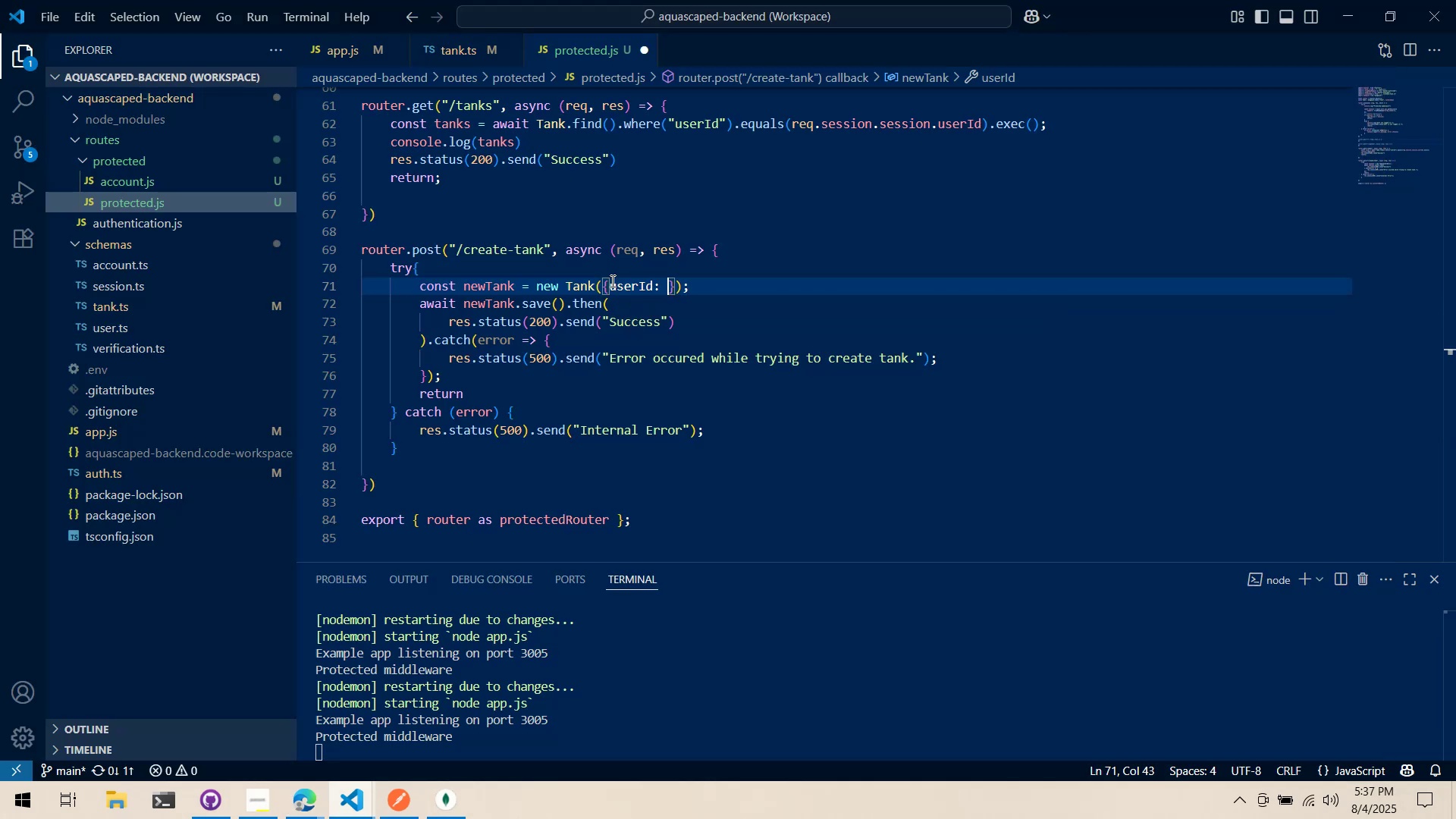 
key(Alt+AltLeft)
 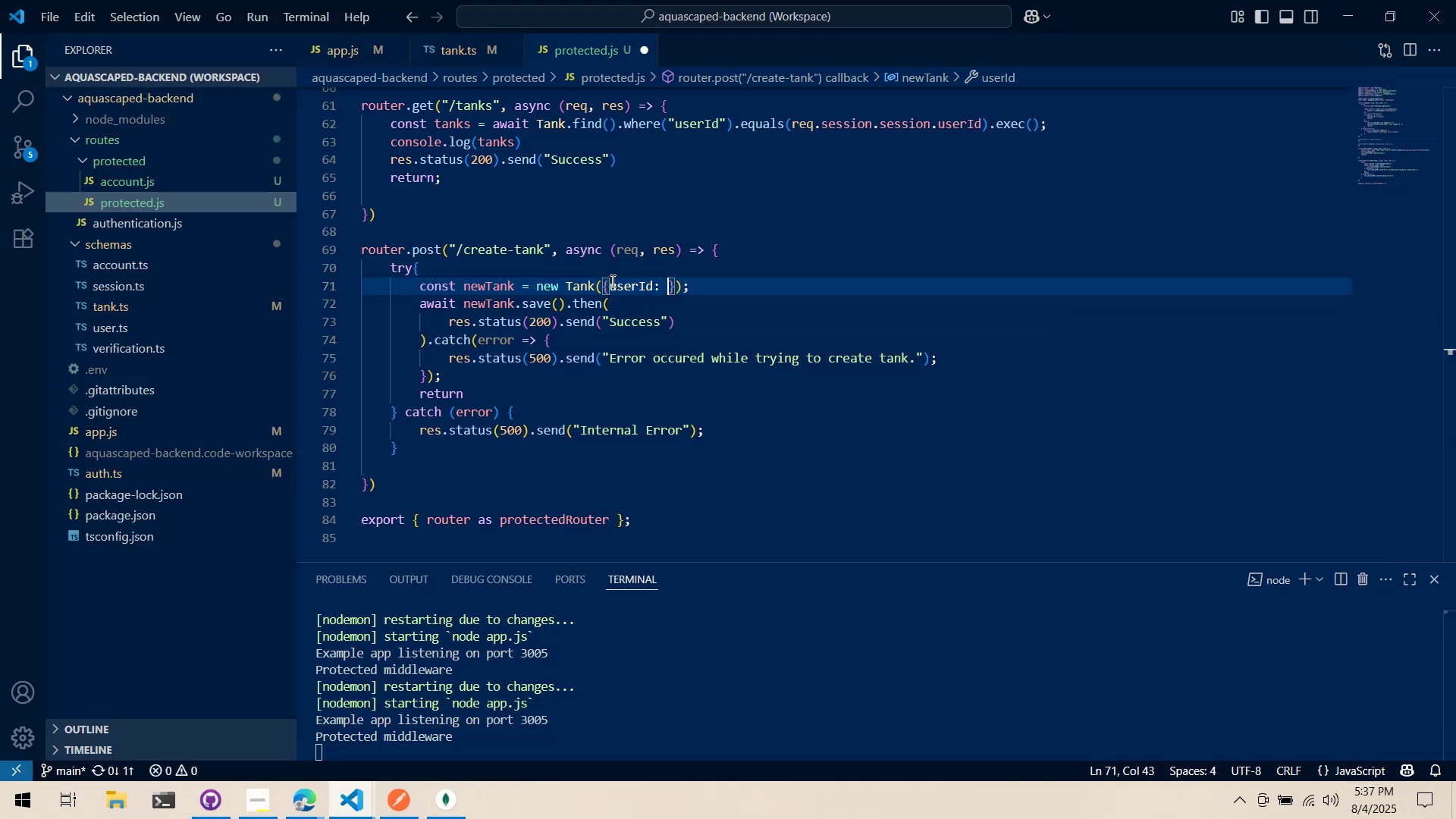 
key(Alt+Tab)
 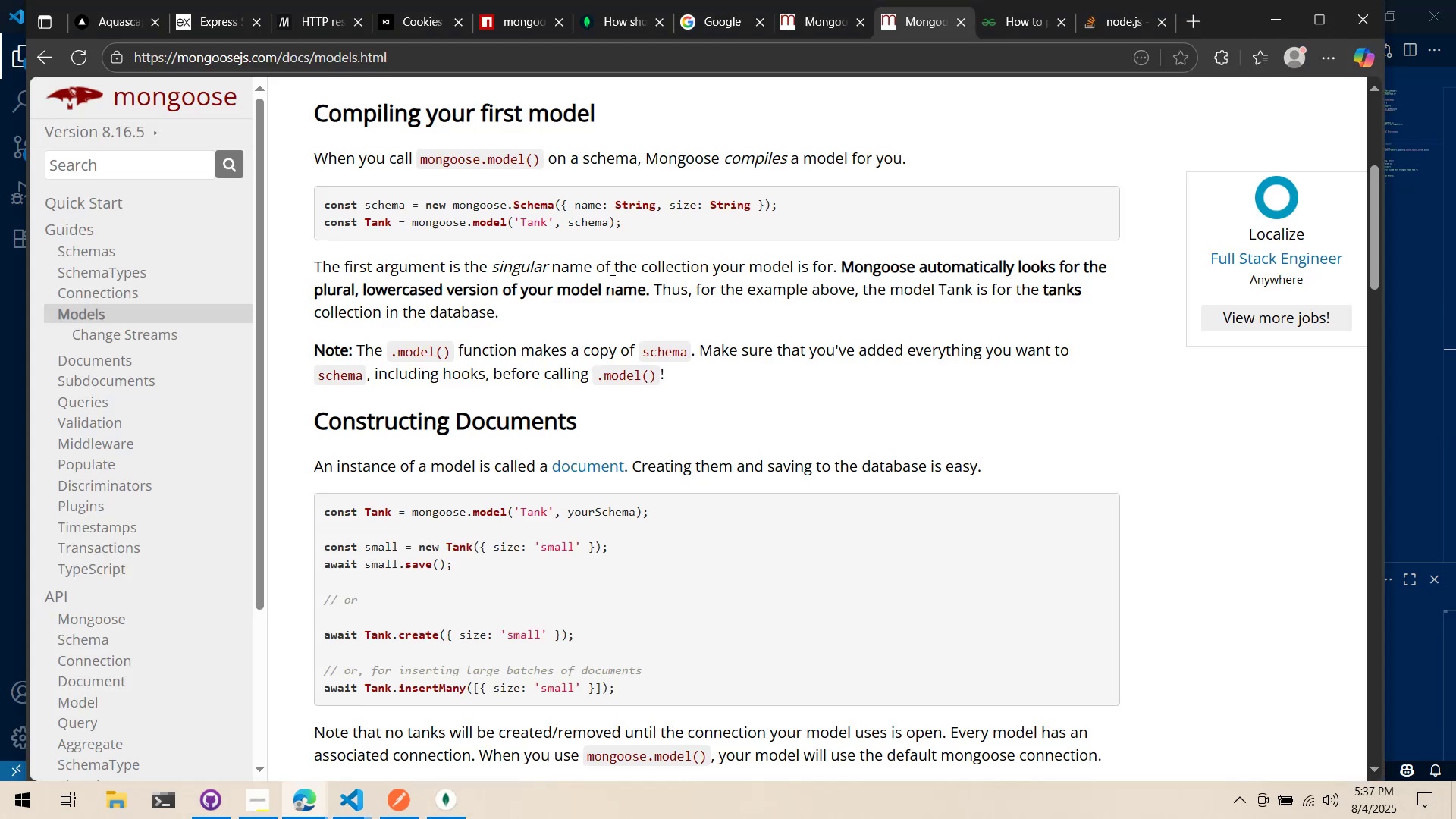 
key(Alt+AltLeft)
 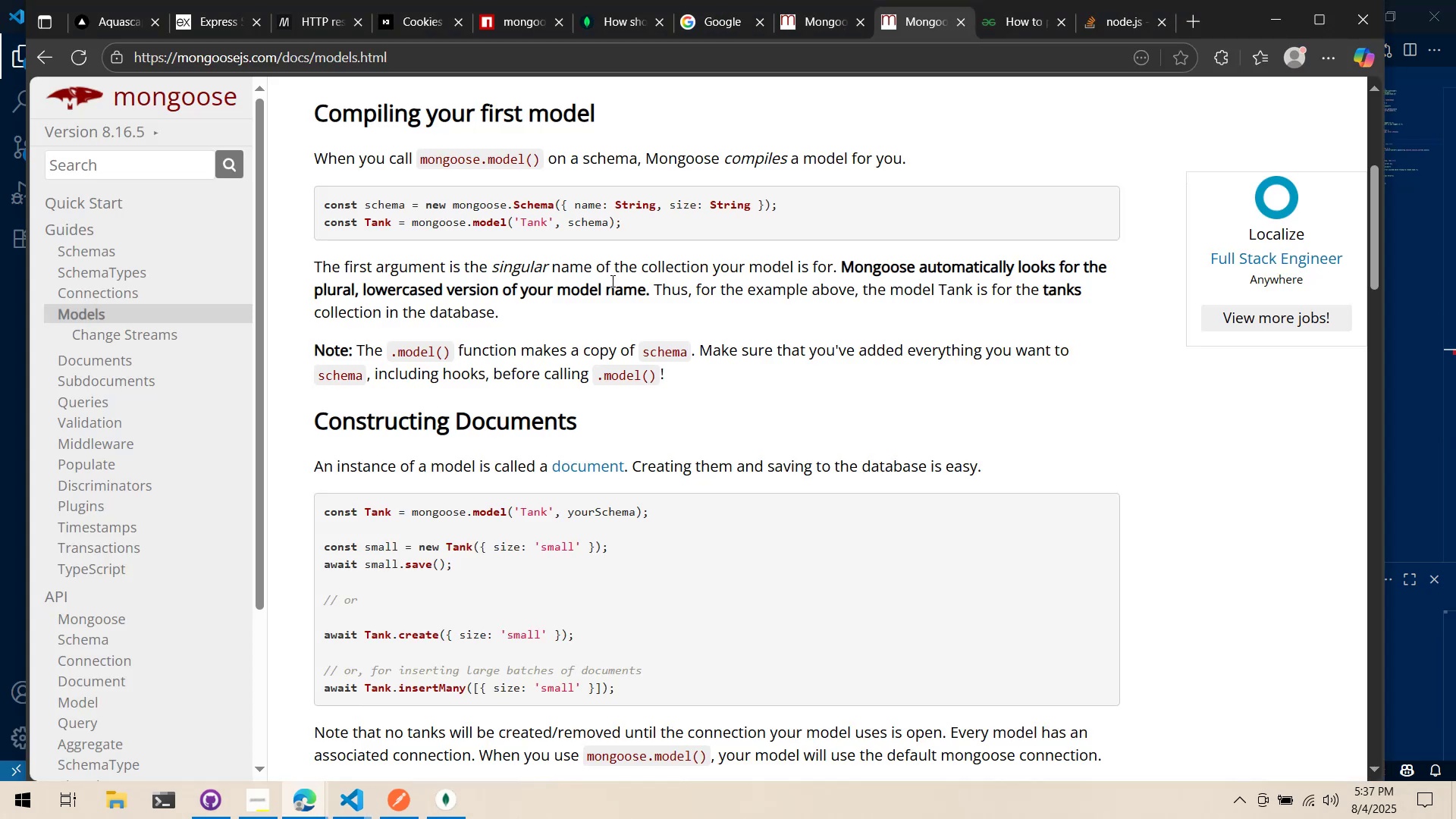 
key(Tab)
type(req.sess)
 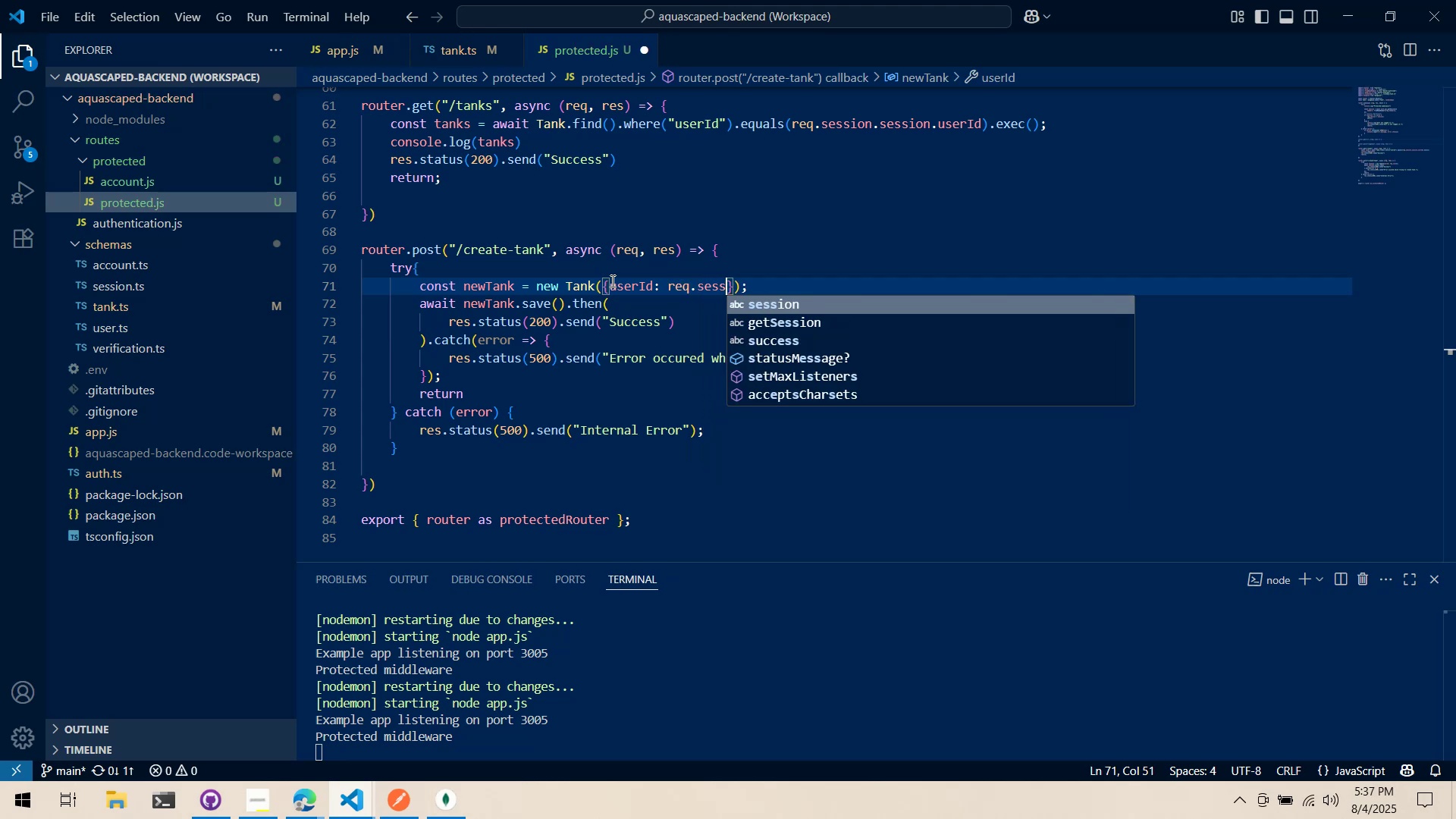 
key(Enter)
 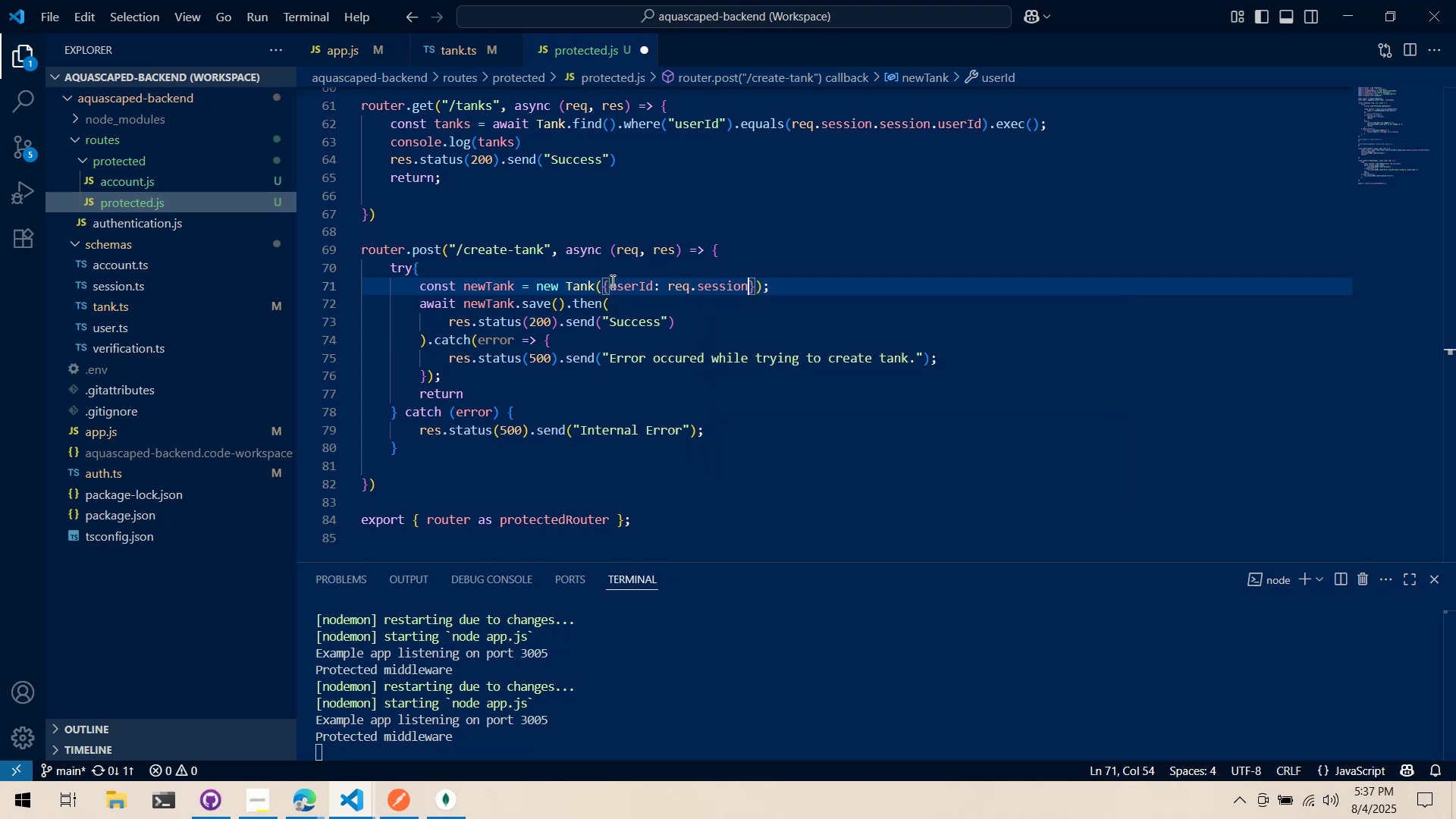 
type(.sessi)
 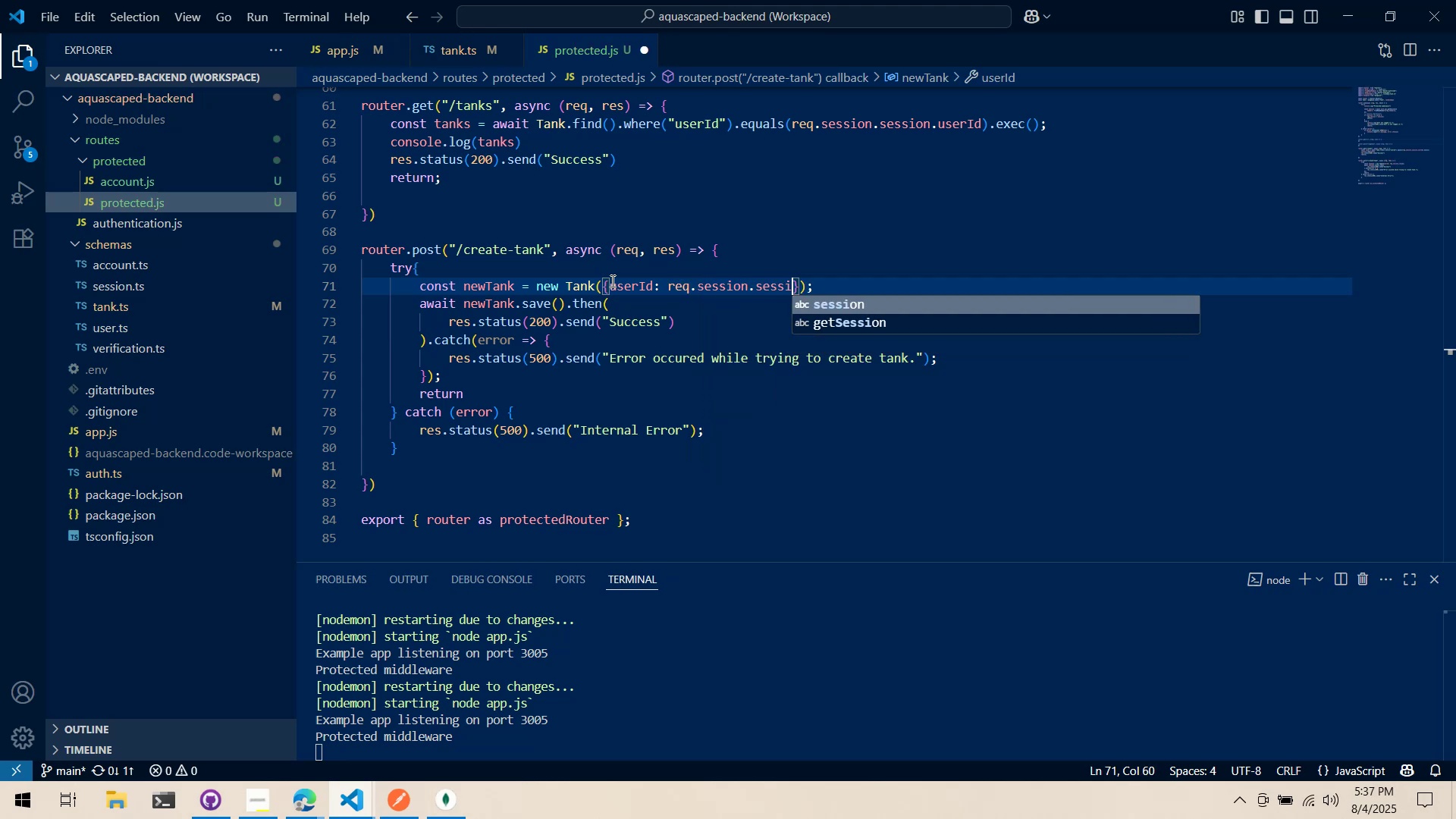 
key(Enter)
 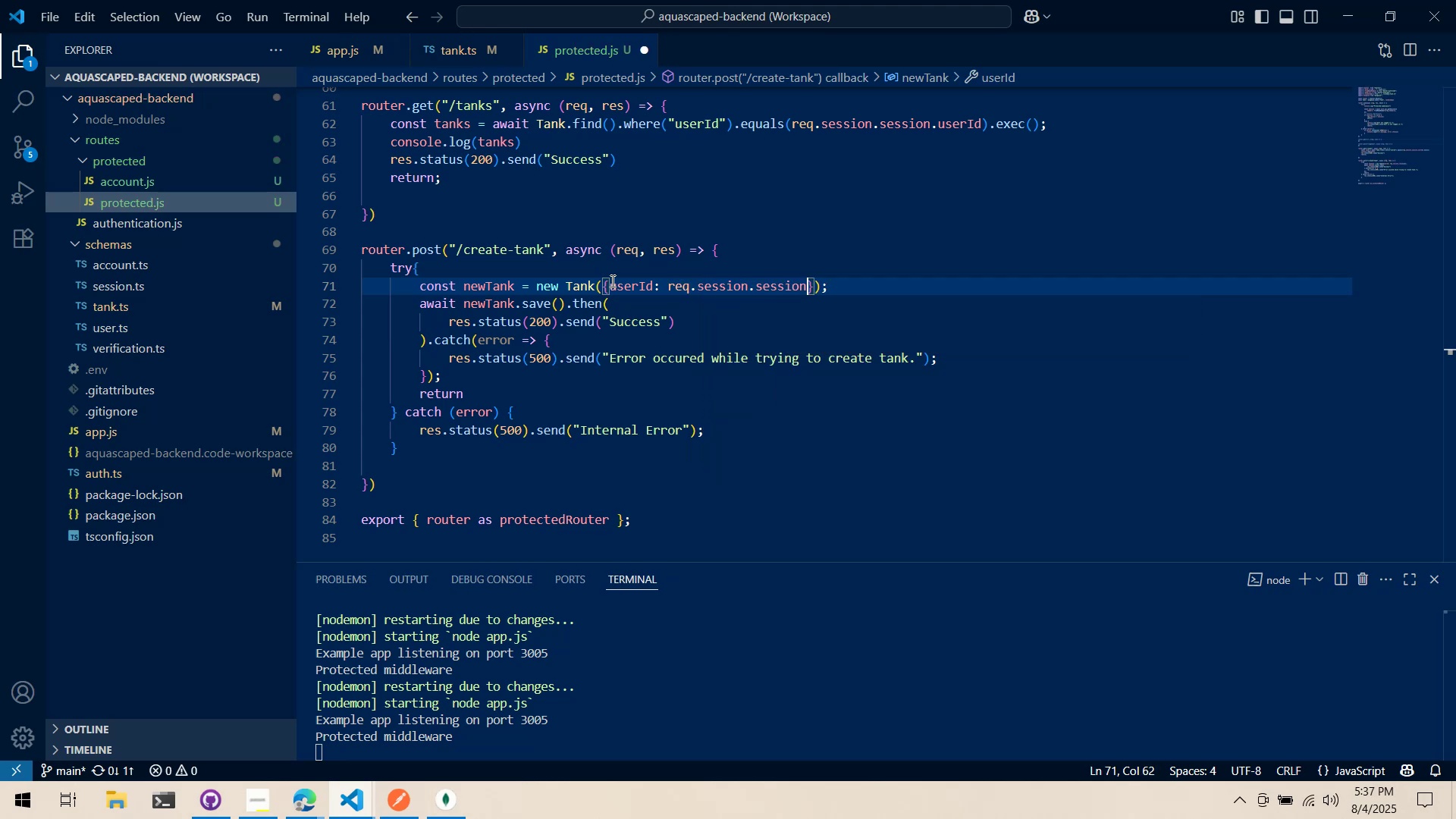 
type(.userId)
 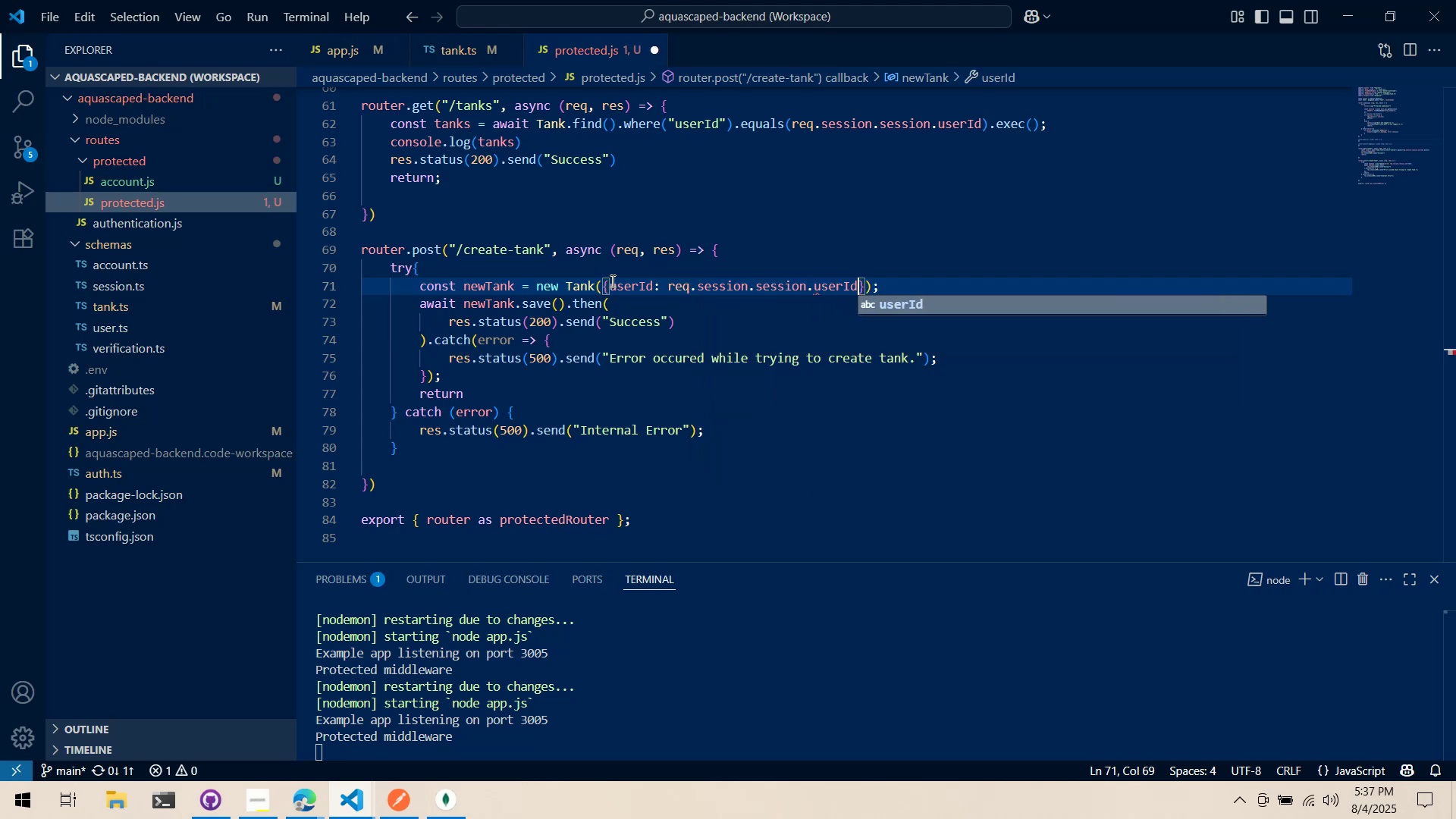 
key(Control+ControlLeft)
 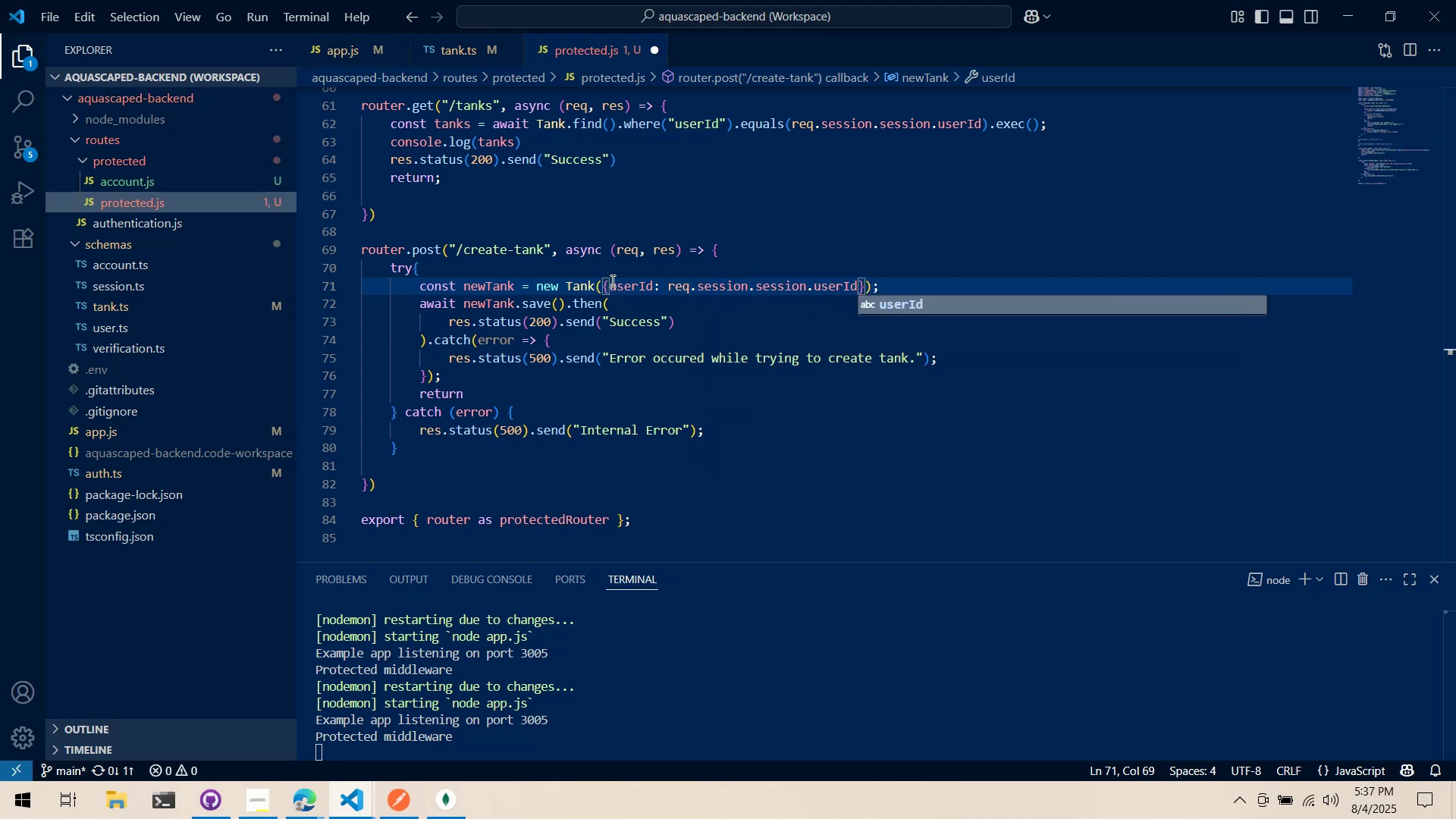 
key(Control+S)
 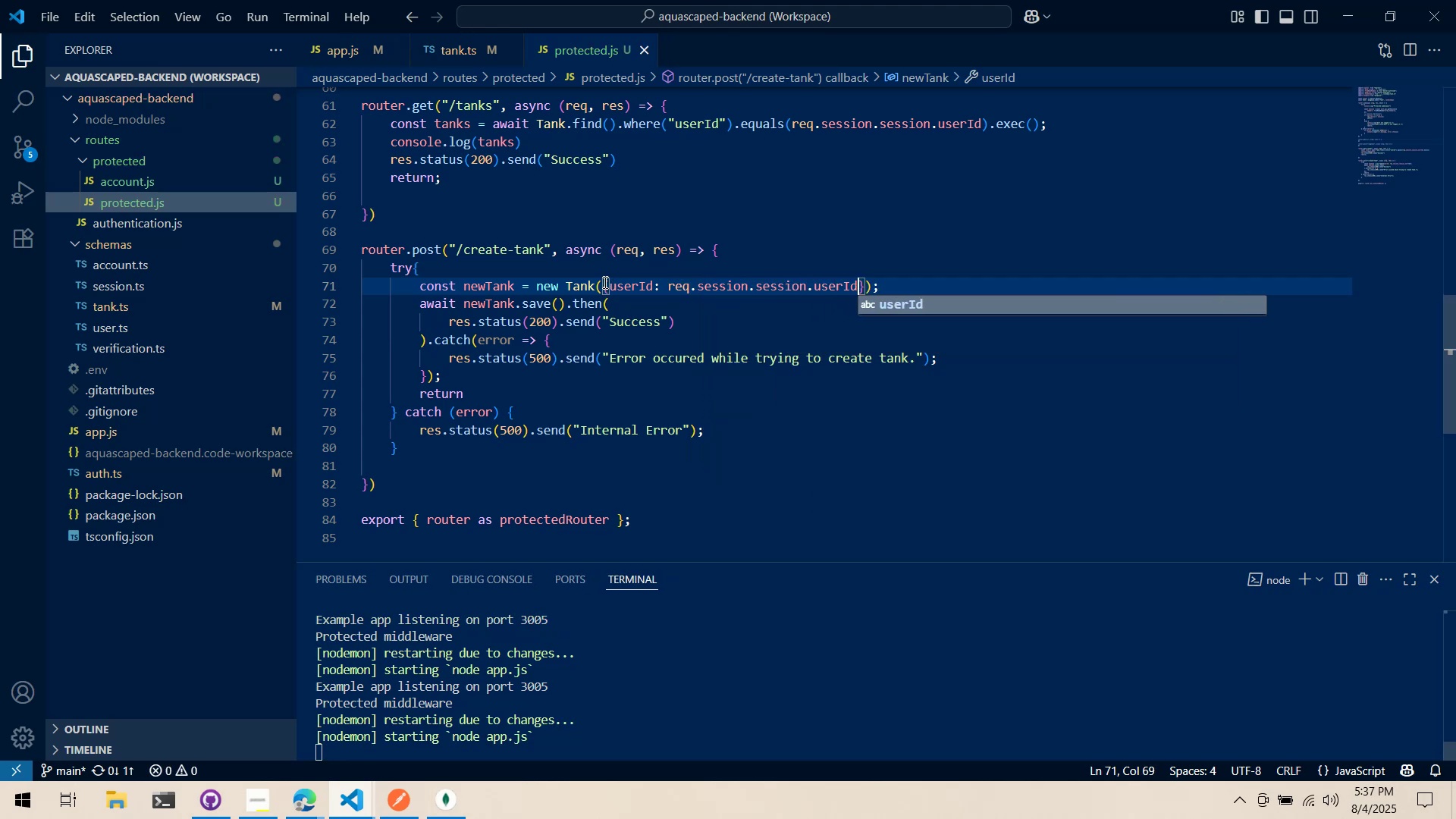 
left_click([604, 282])
 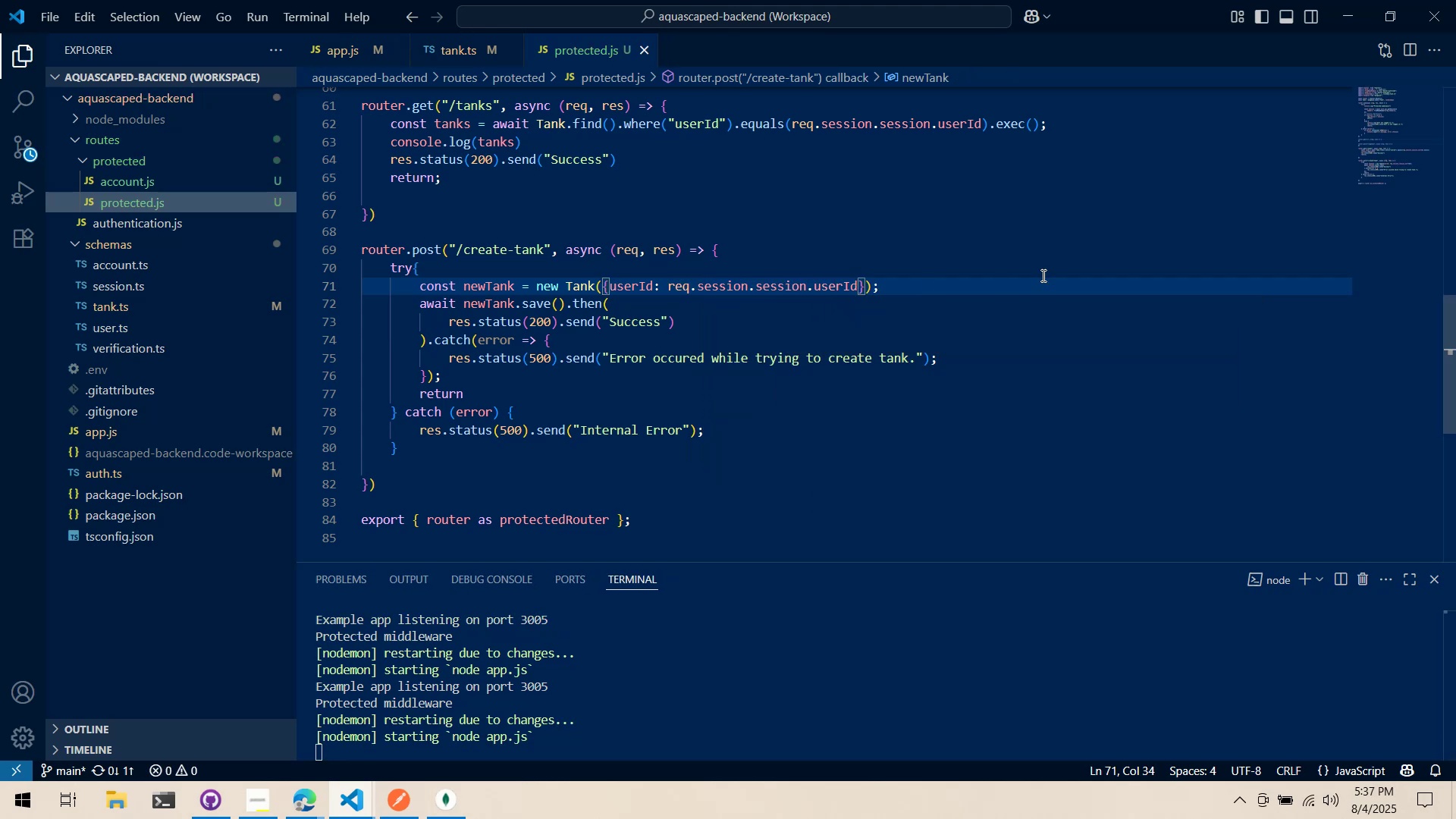 
left_click([1023, 284])
 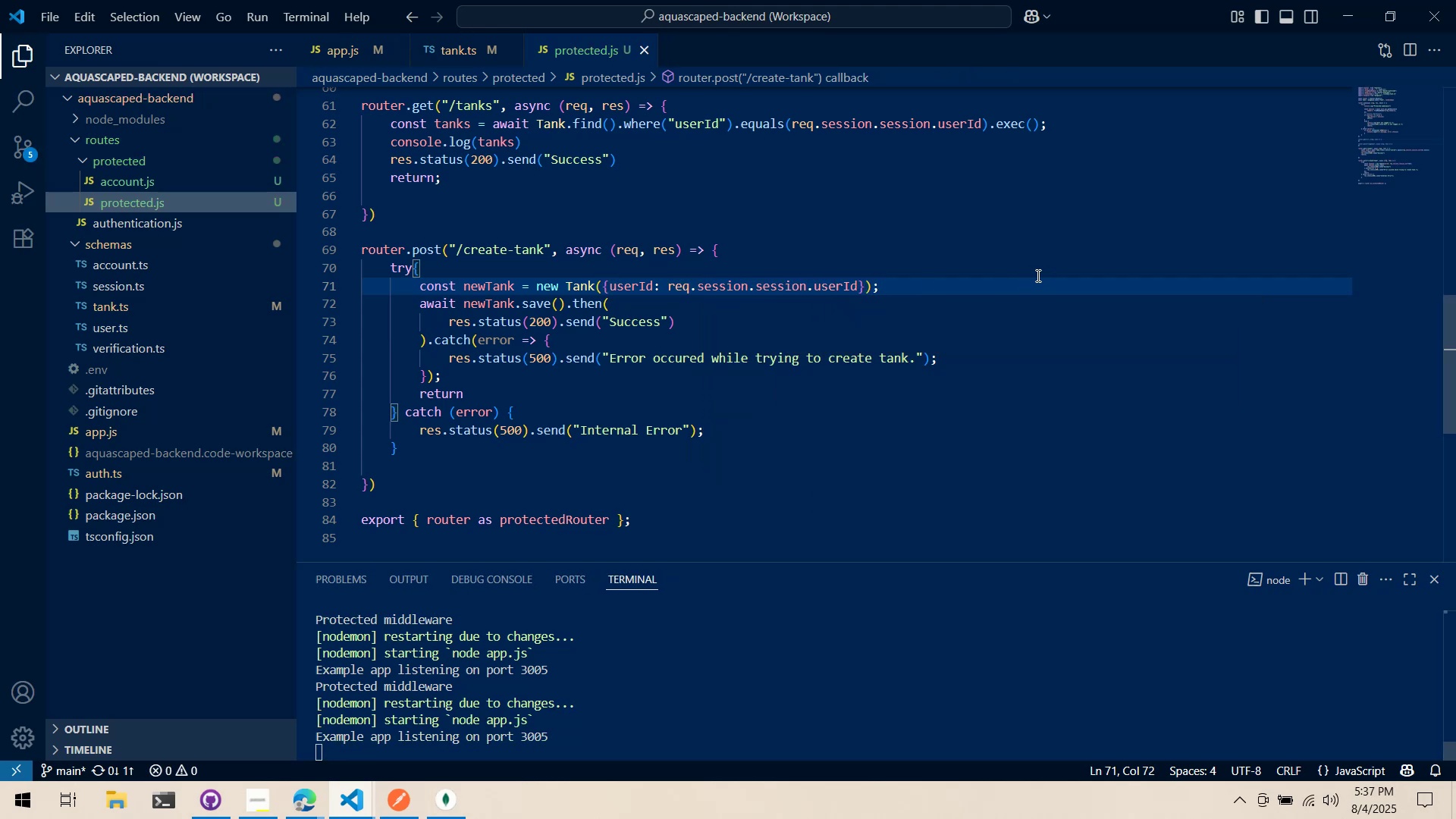 
key(Enter)
 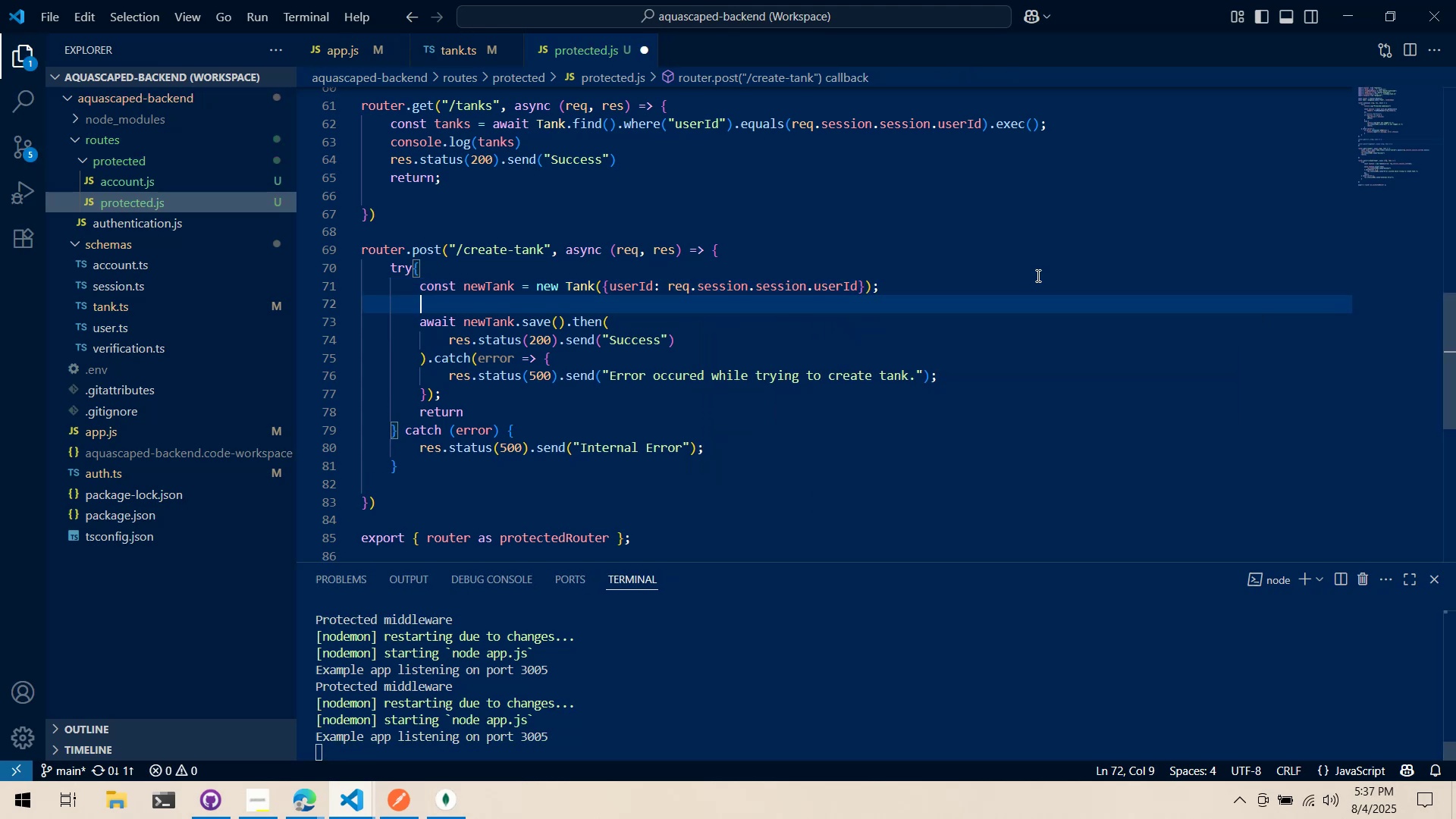 
type(conseol)
key(Backspace)
key(Backspace)
key(Backspace)
 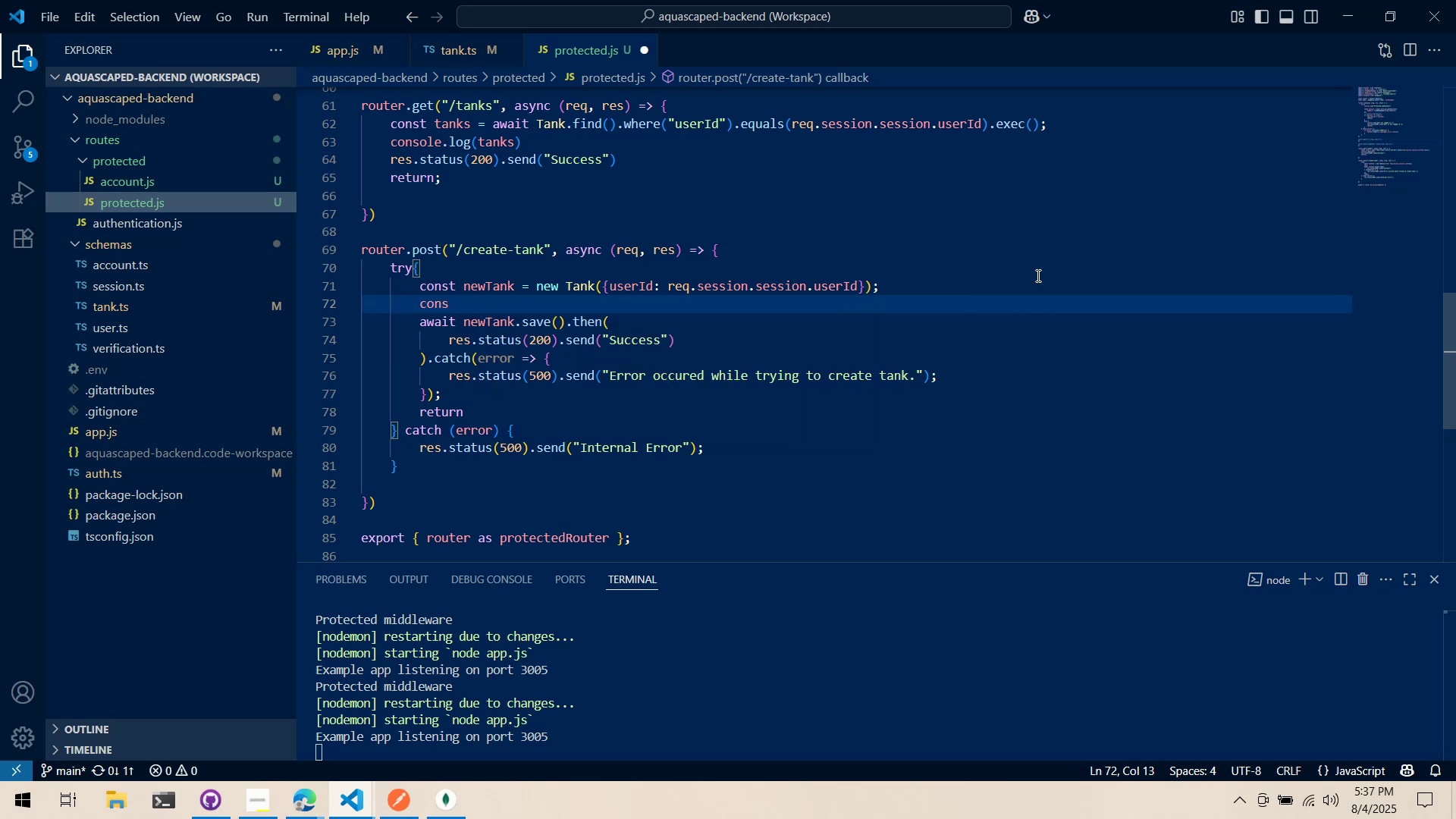 
key(Control+Backspace)
 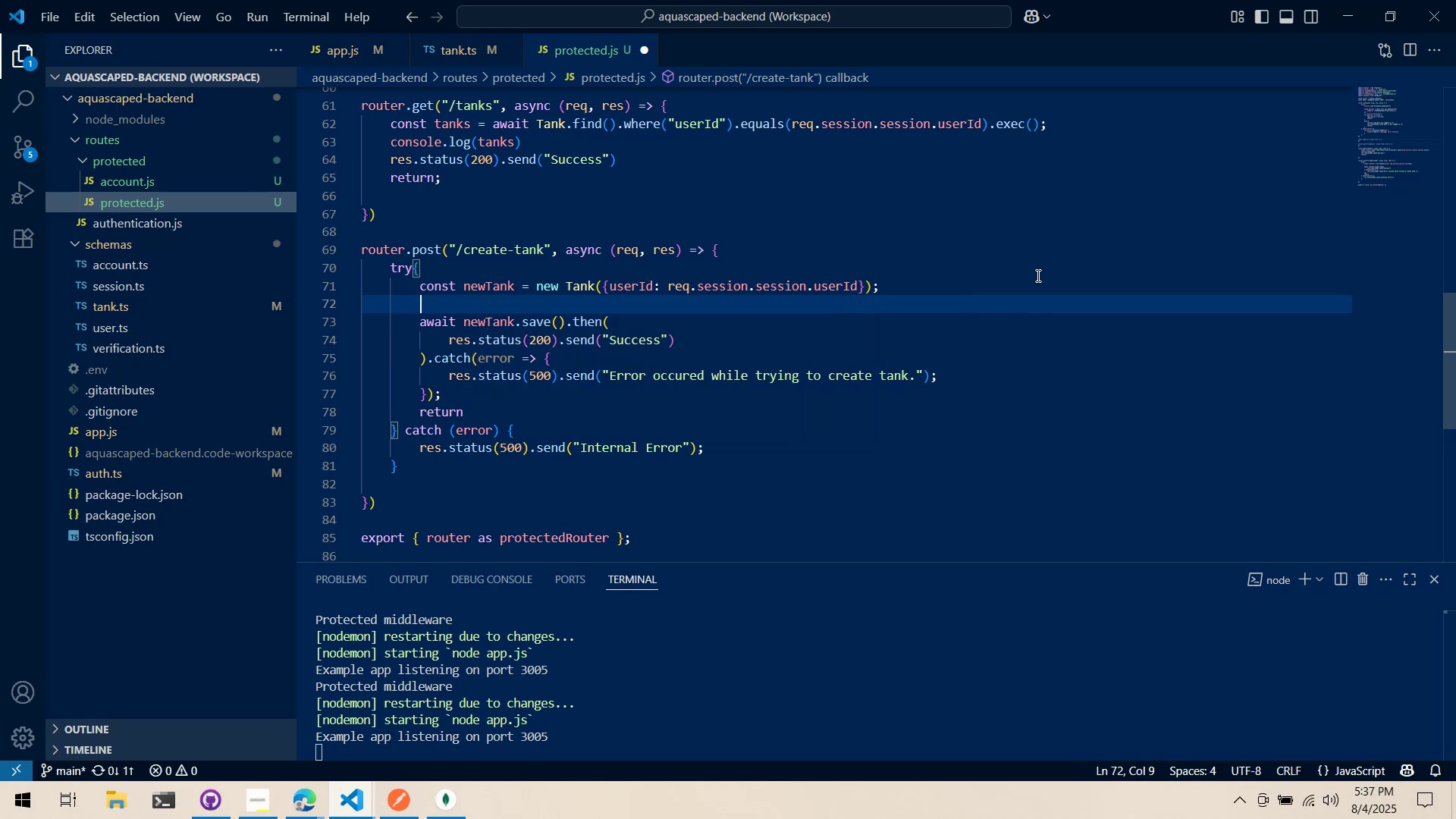 
key(Control+Backspace)
 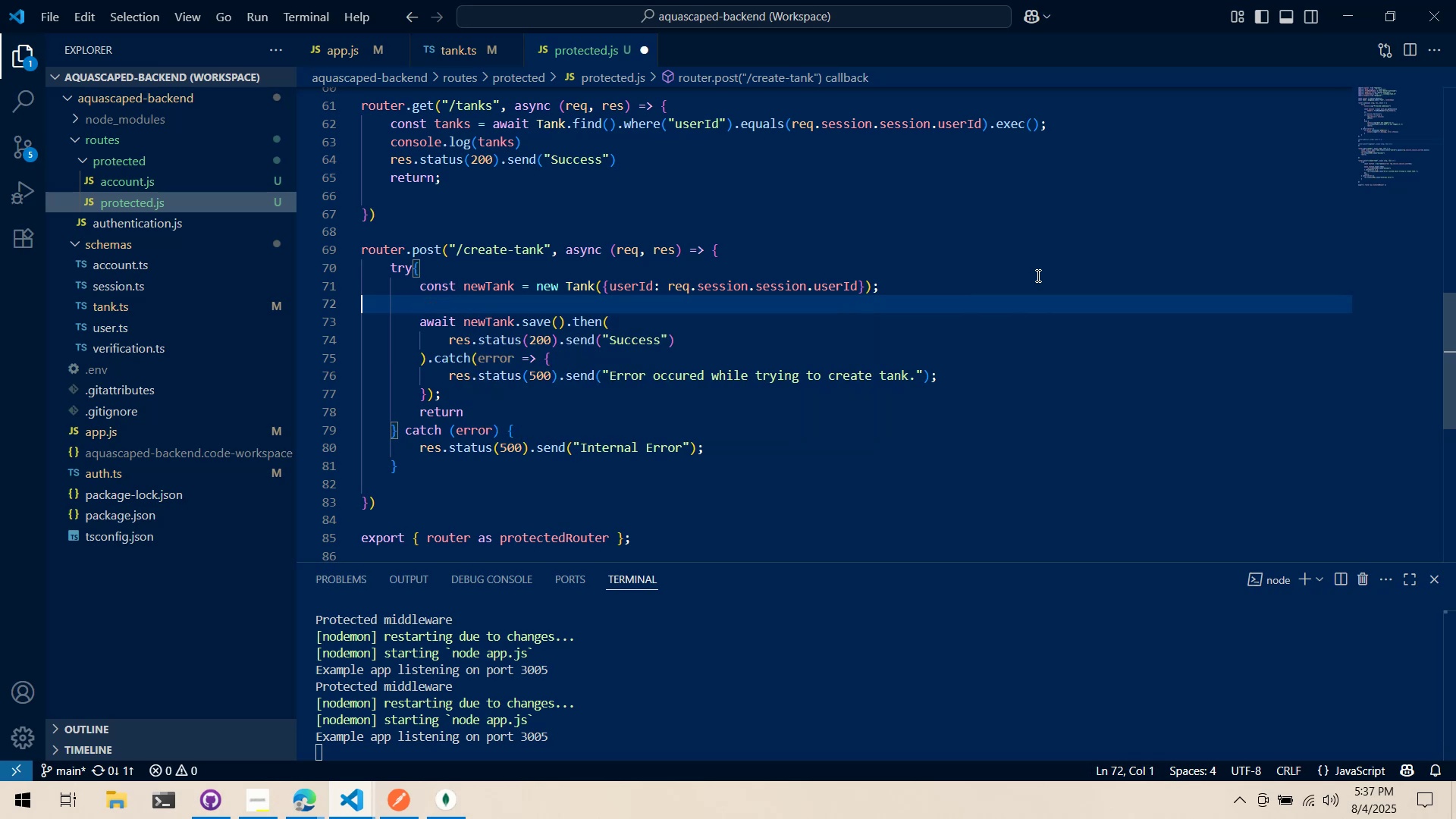 
key(Control+Backspace)
 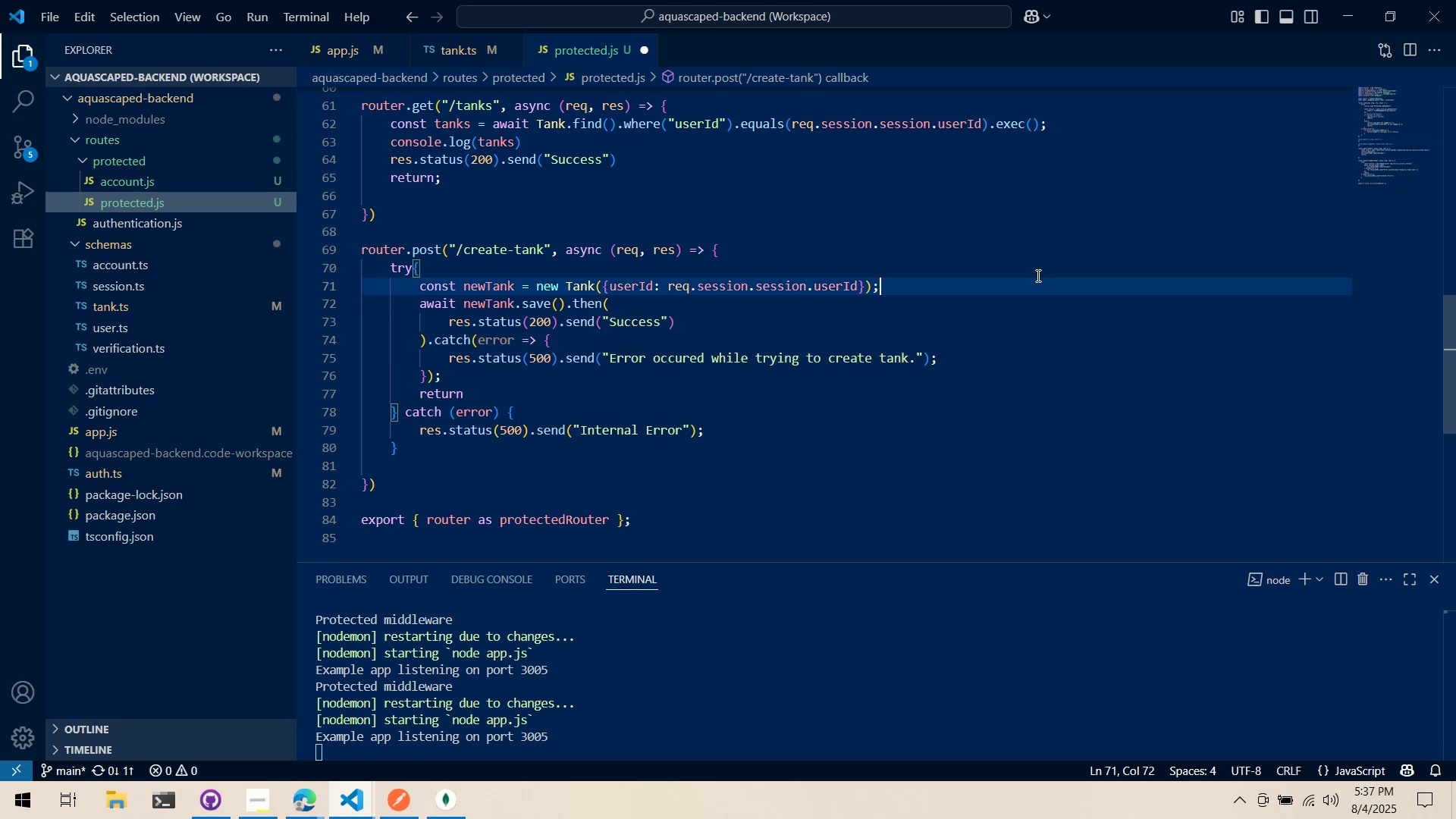 
key(Control+ControlLeft)
 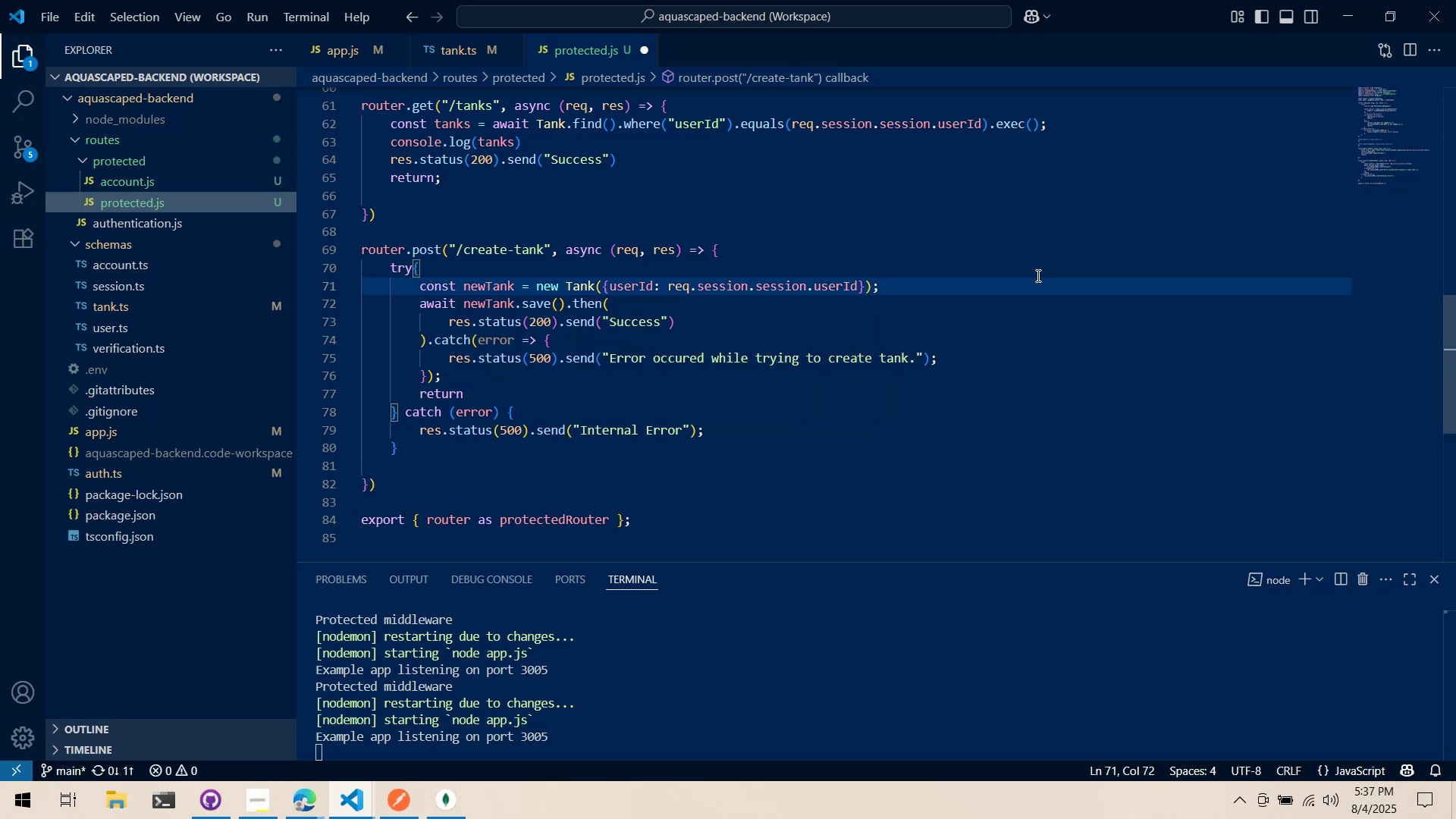 
key(Control+S)
 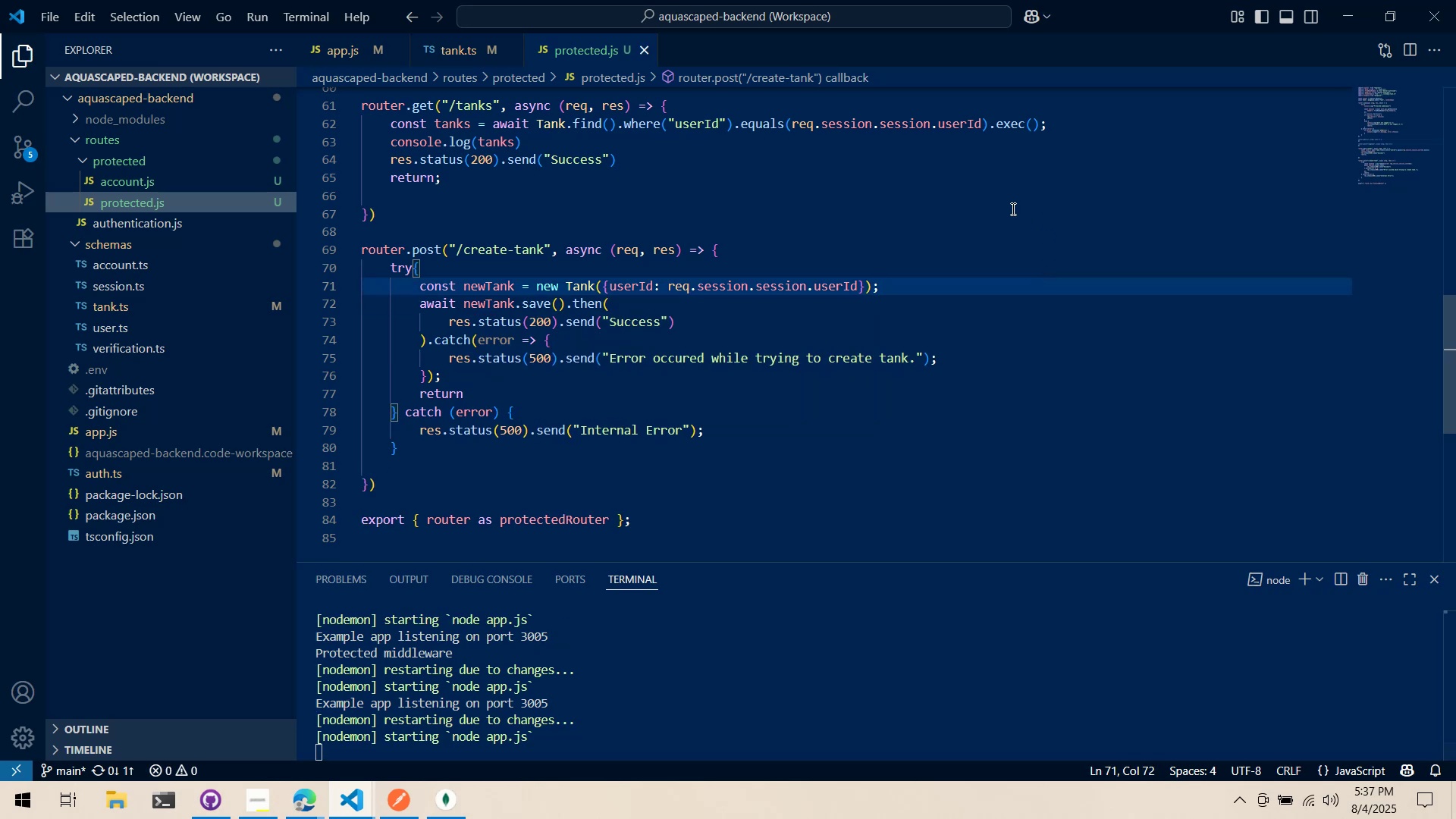 
key(Alt+AltLeft)
 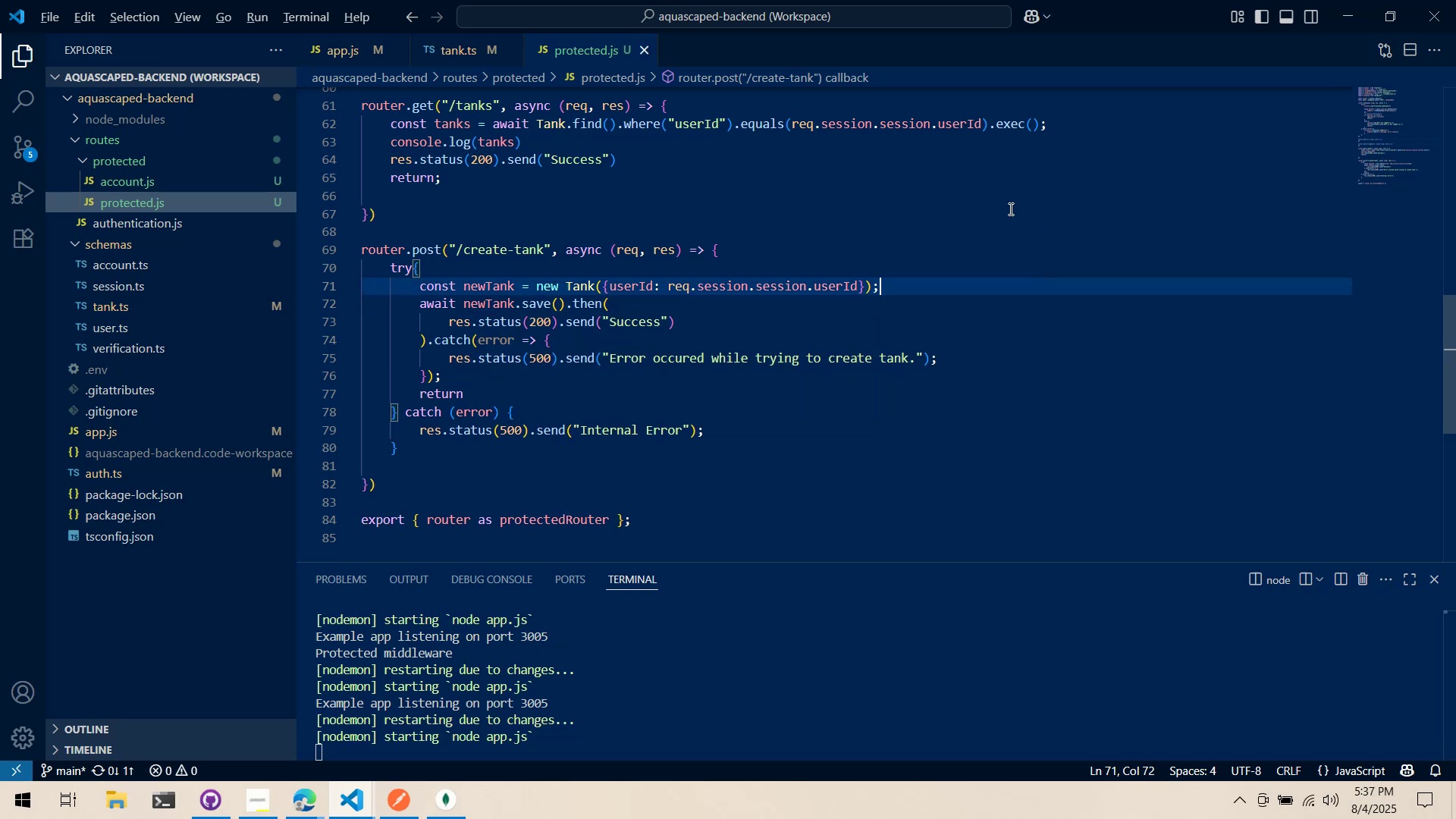 
key(Alt+Tab)
 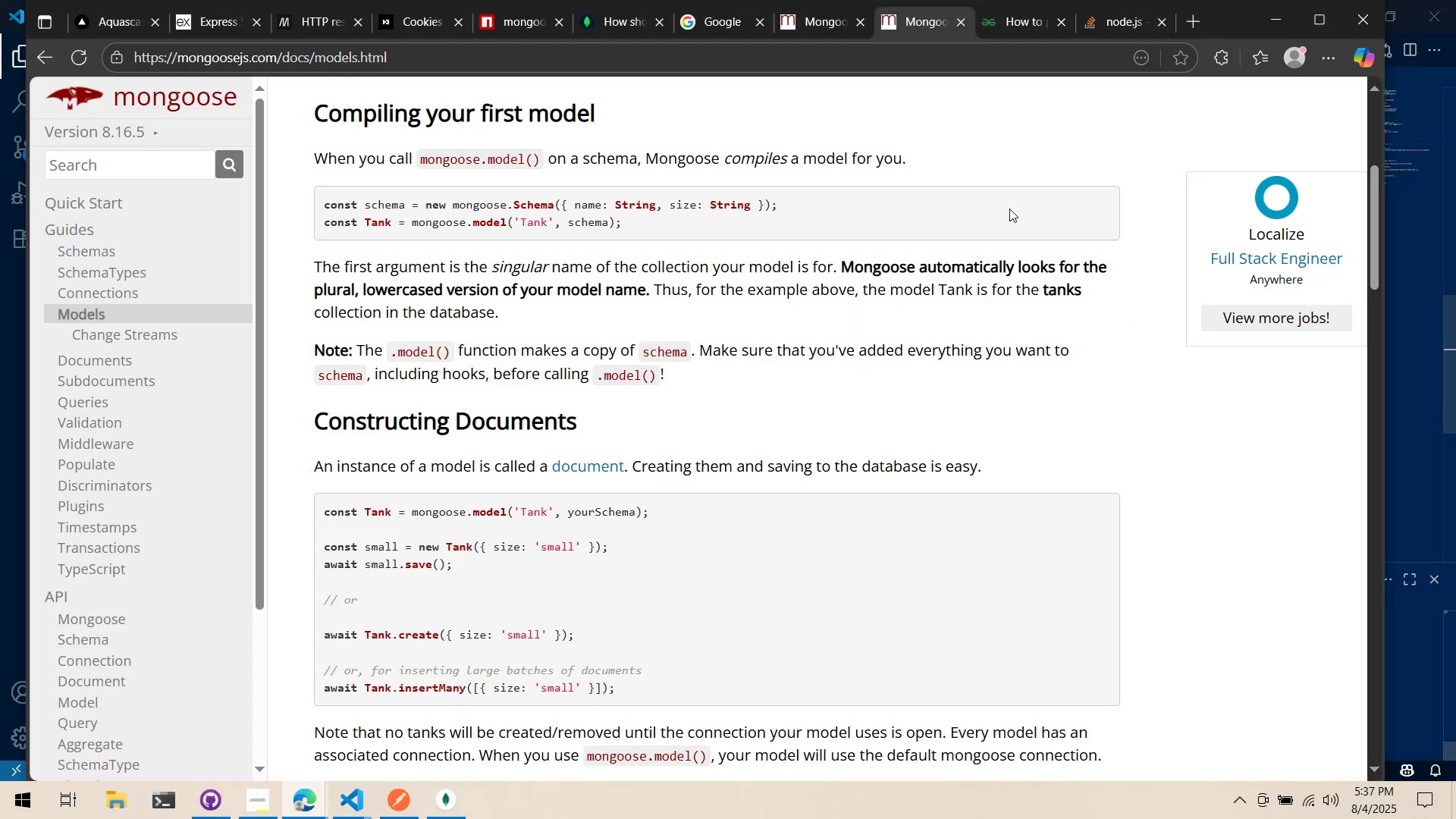 
key(Alt+AltLeft)
 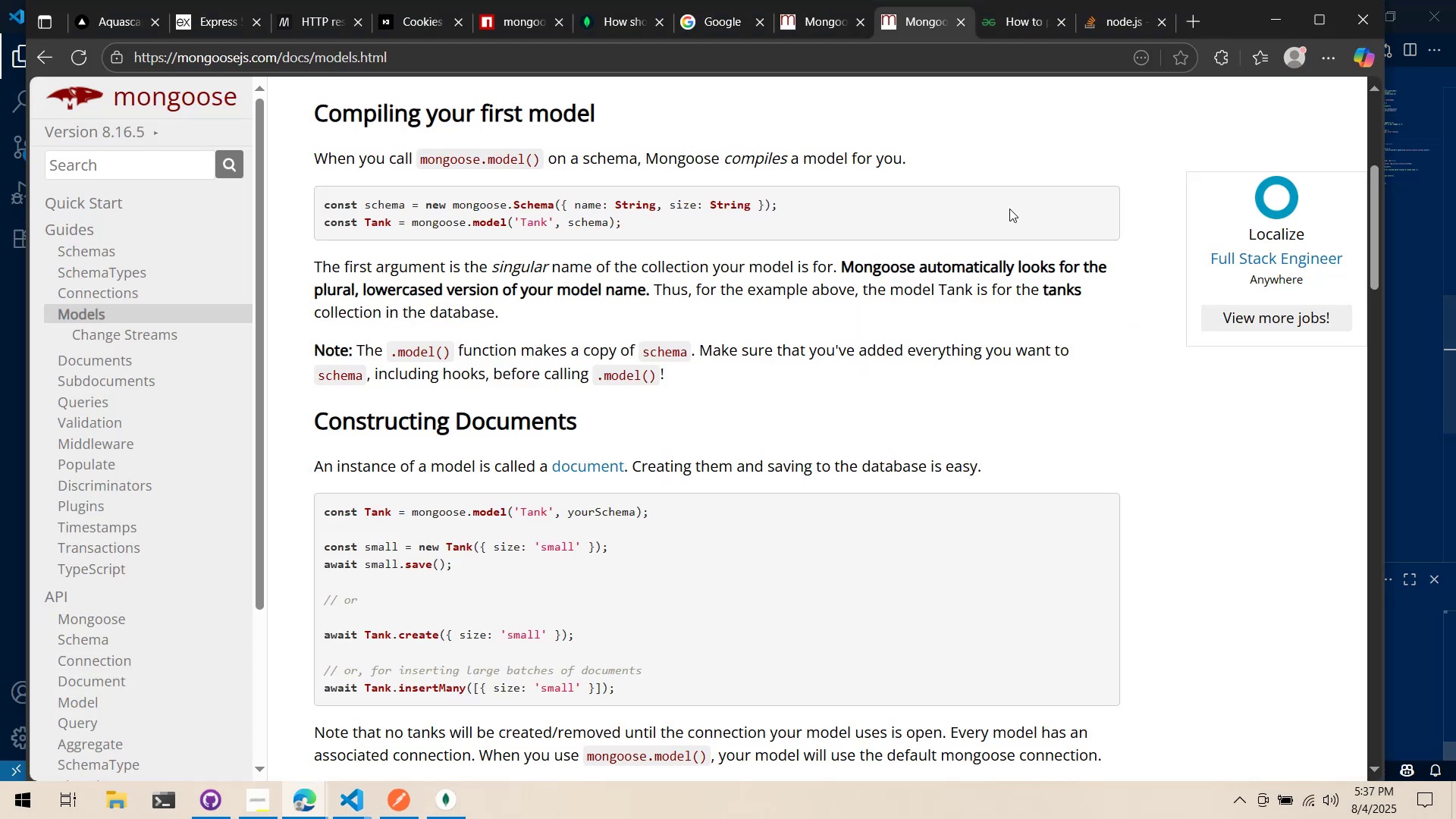 
key(Alt+Tab)
 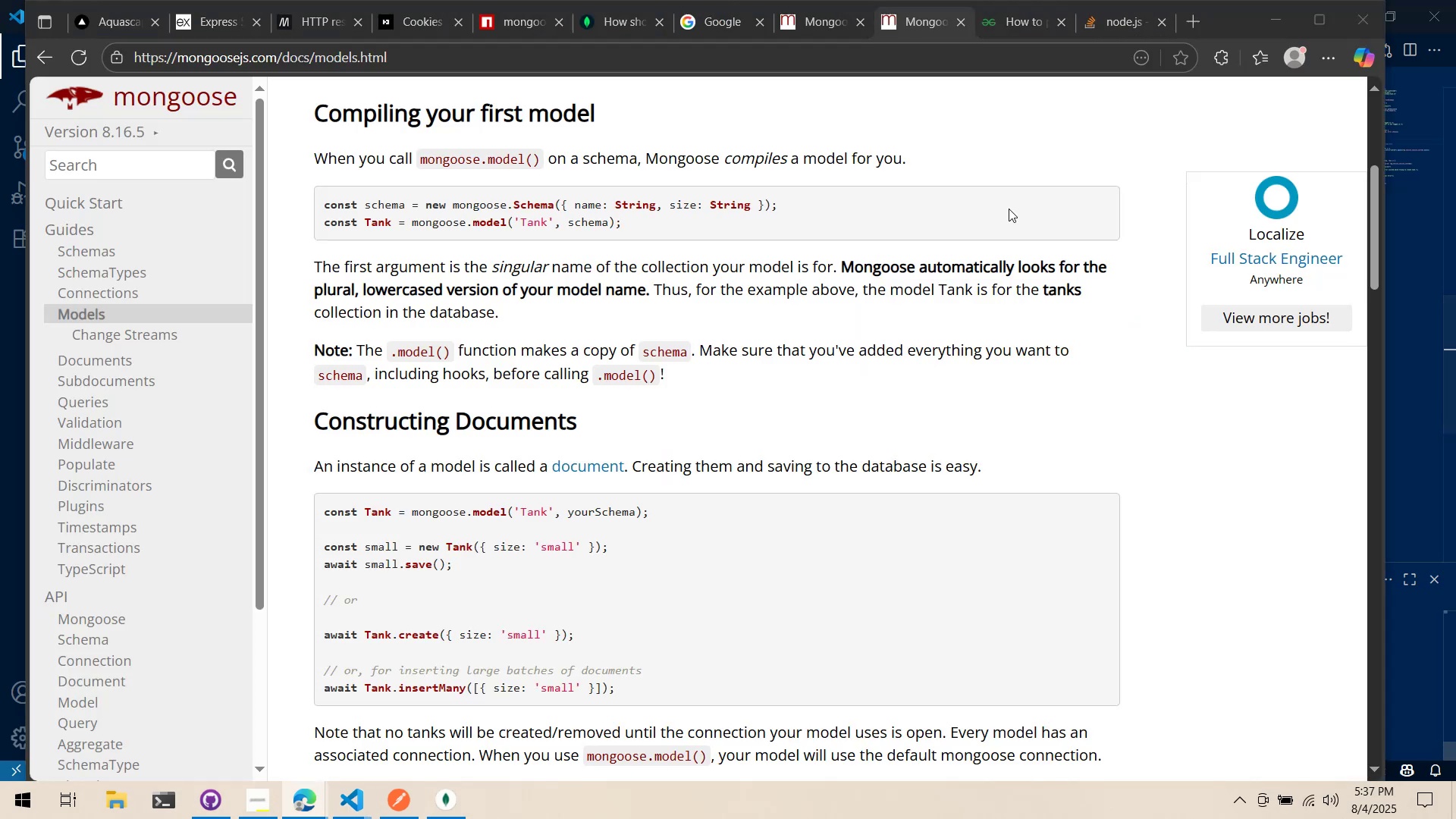 
key(Alt+Tab)
 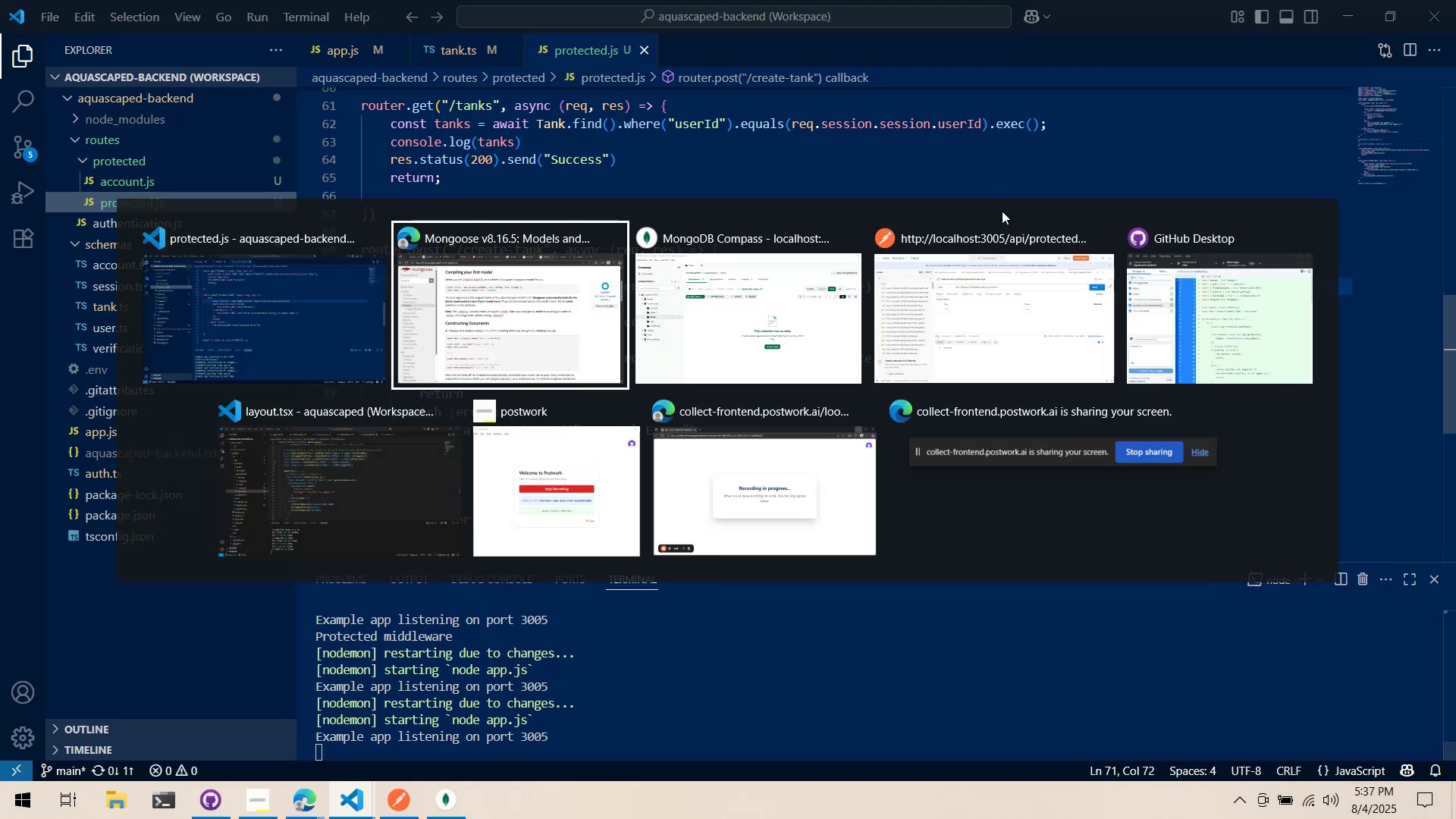 
key(Alt+Tab)
 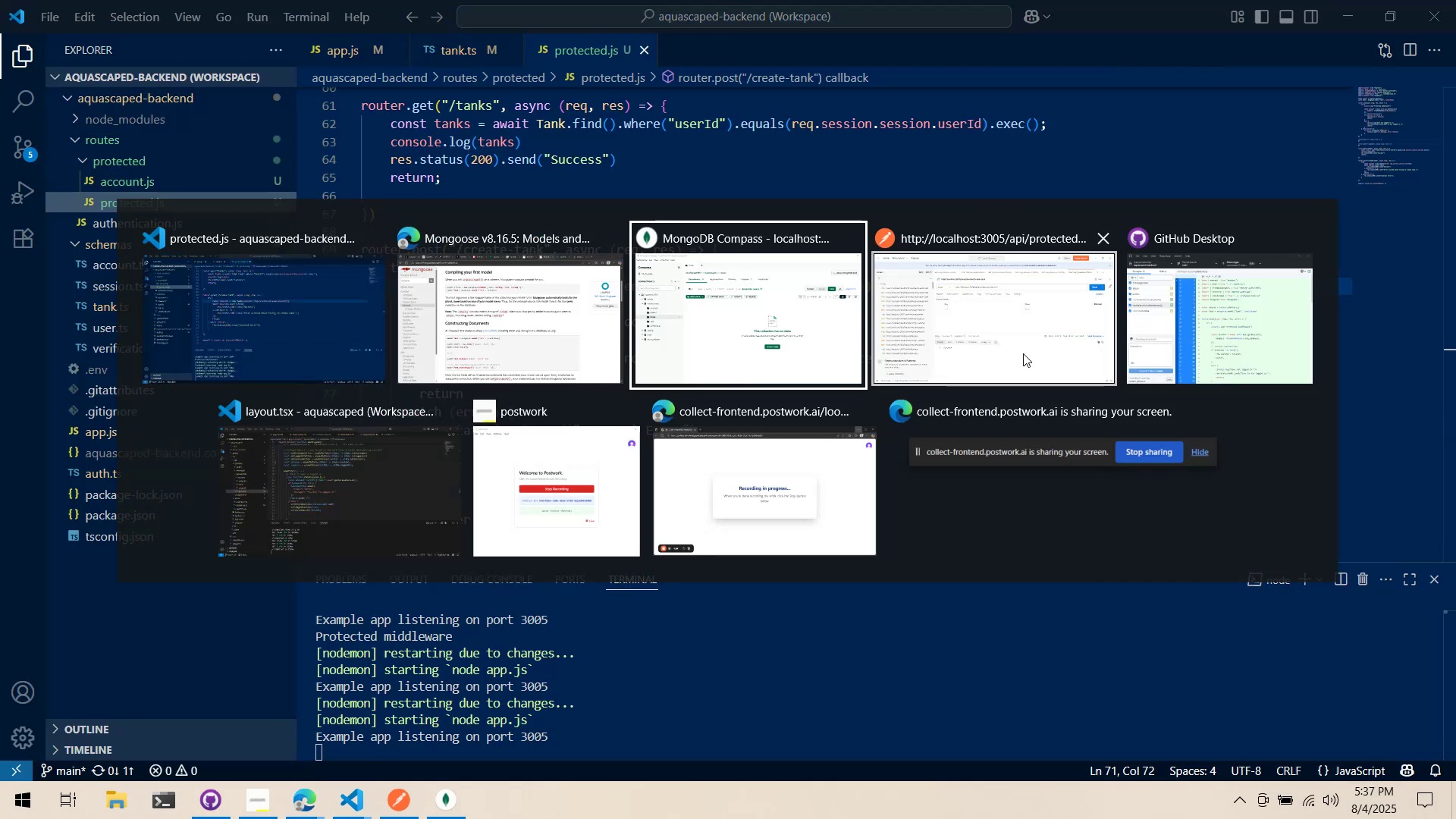 
left_click([956, 370])
 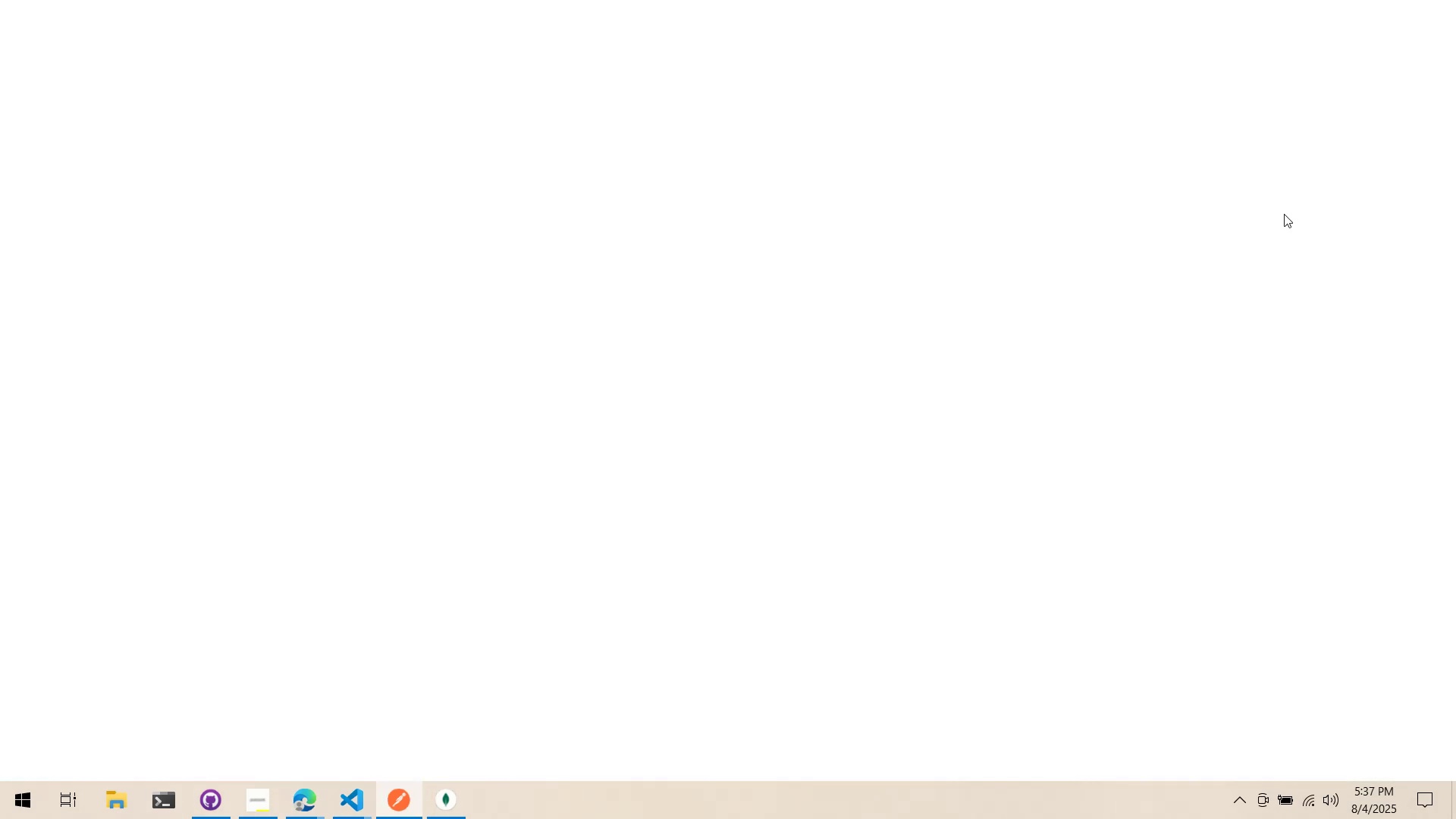 
mouse_move([1336, 189])
 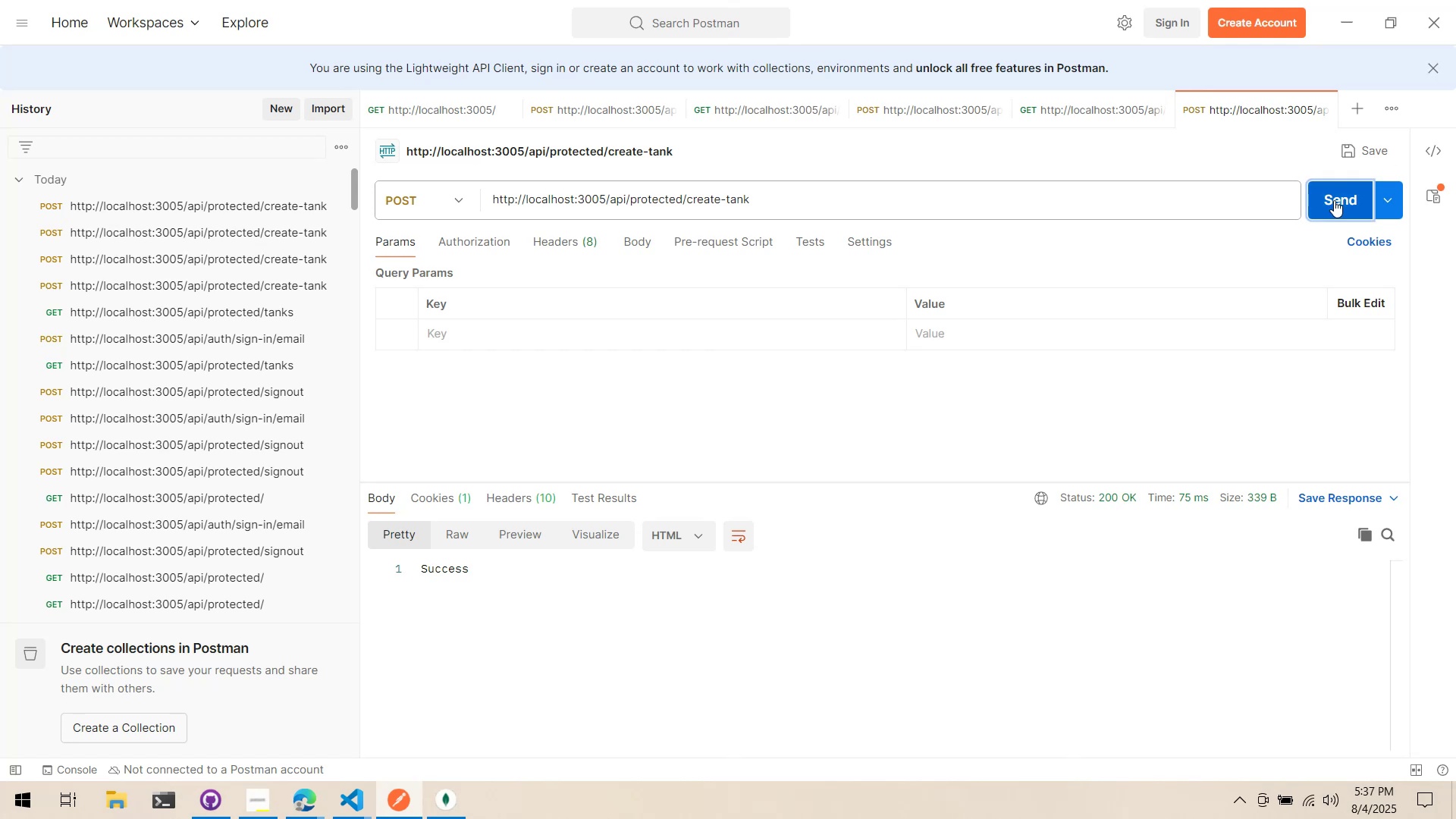 
left_click([1334, 200])
 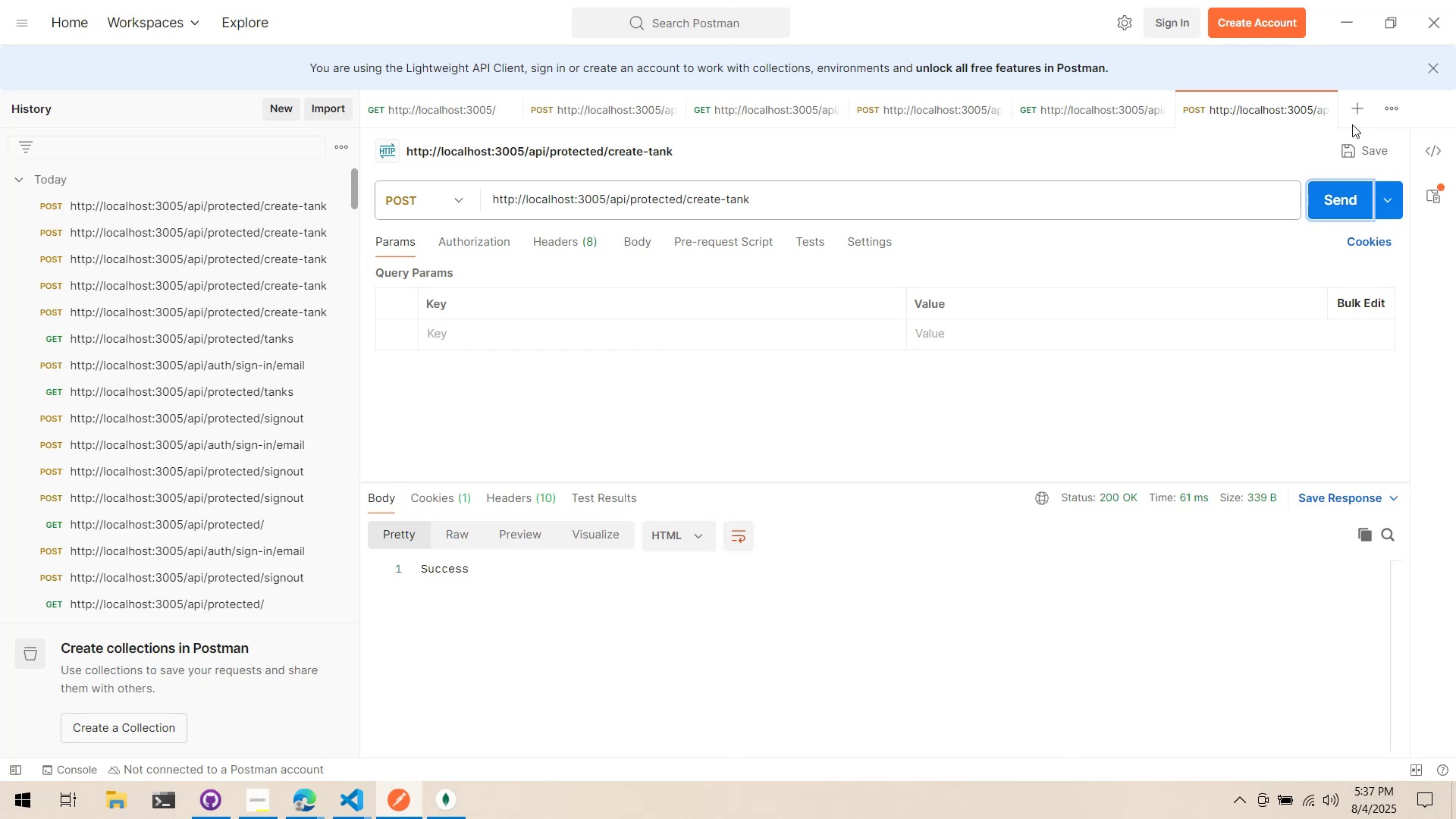 
left_click([1340, 31])
 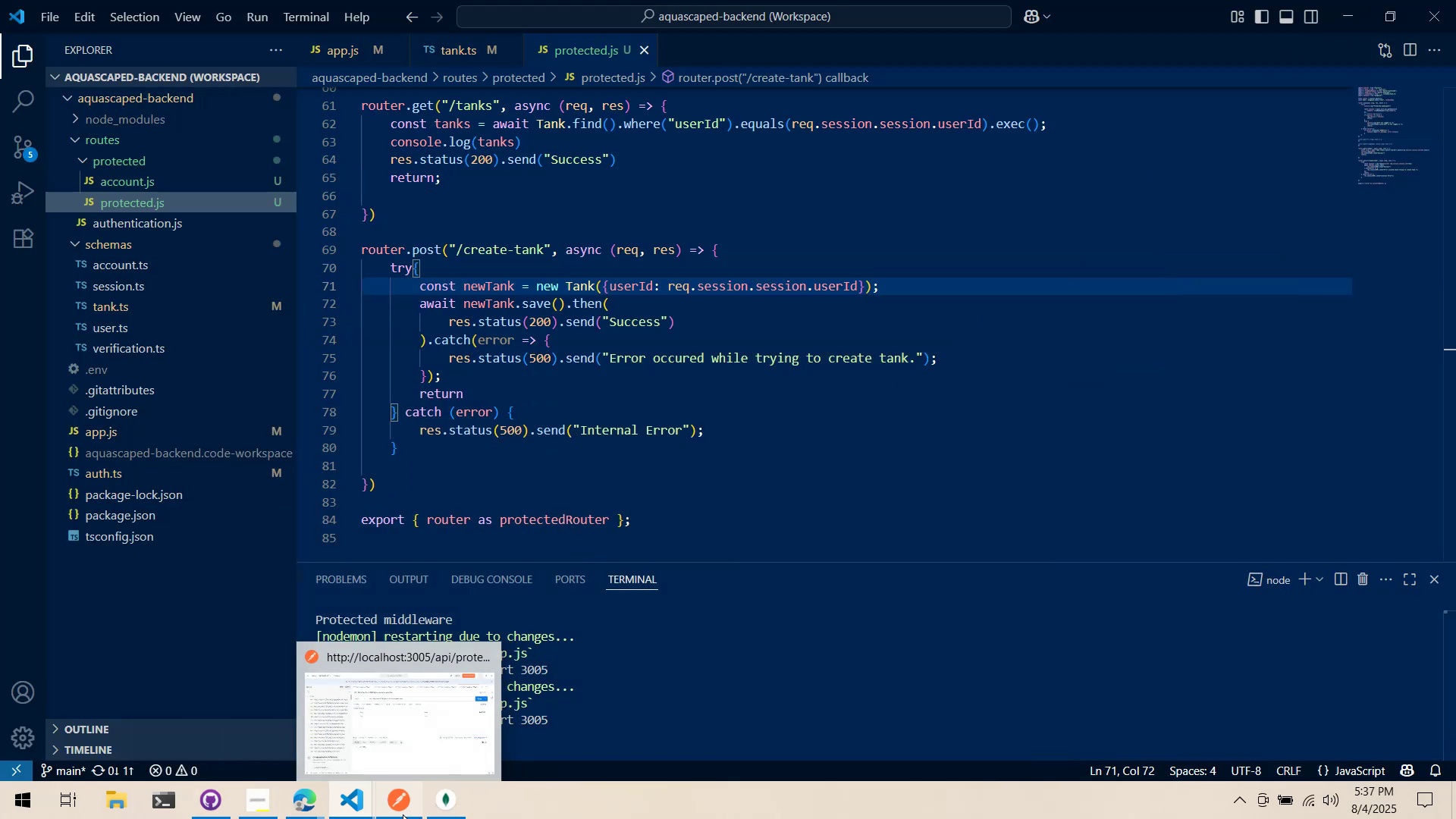 
left_click([444, 802])
 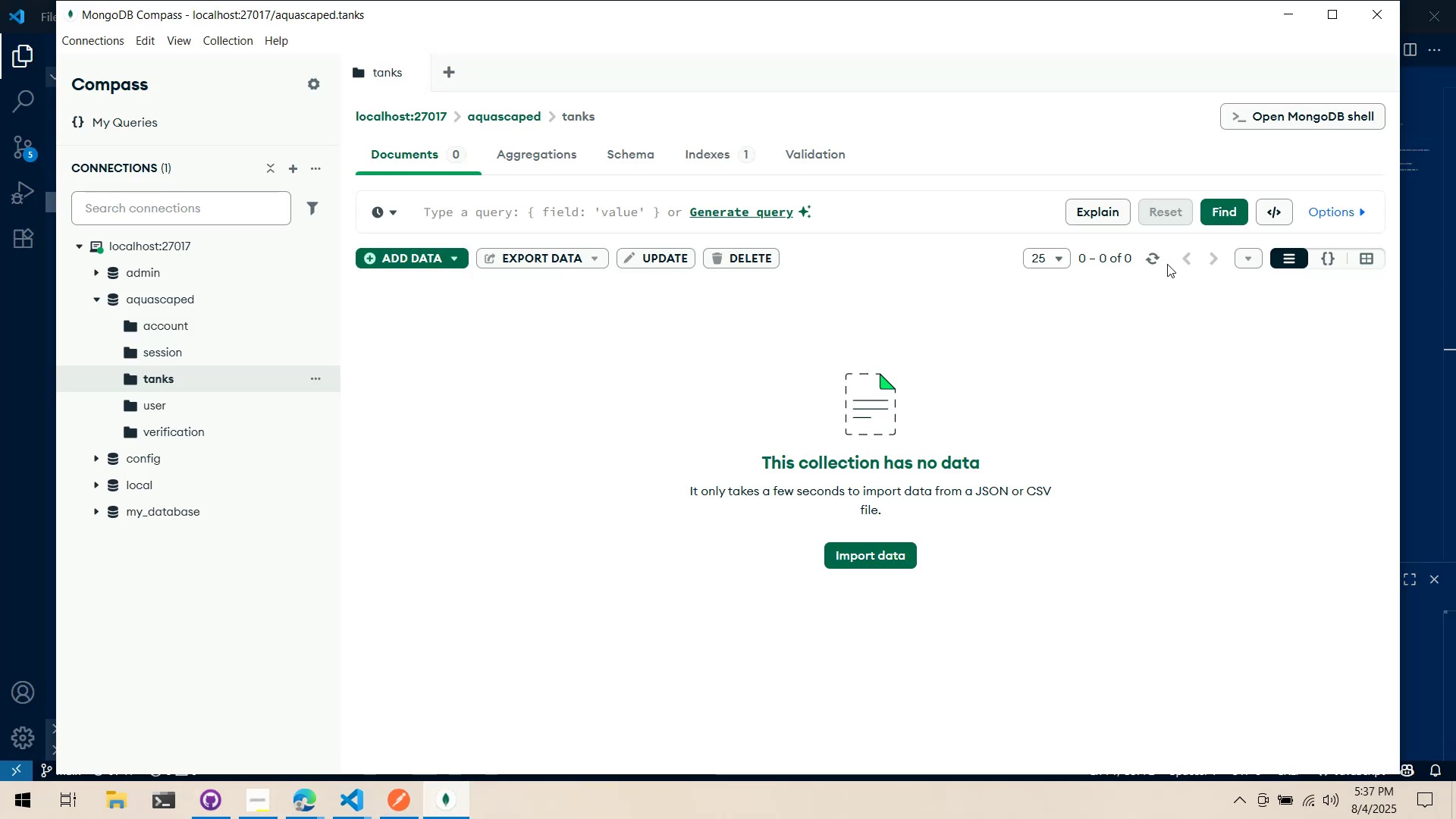 
double_click([1159, 260])
 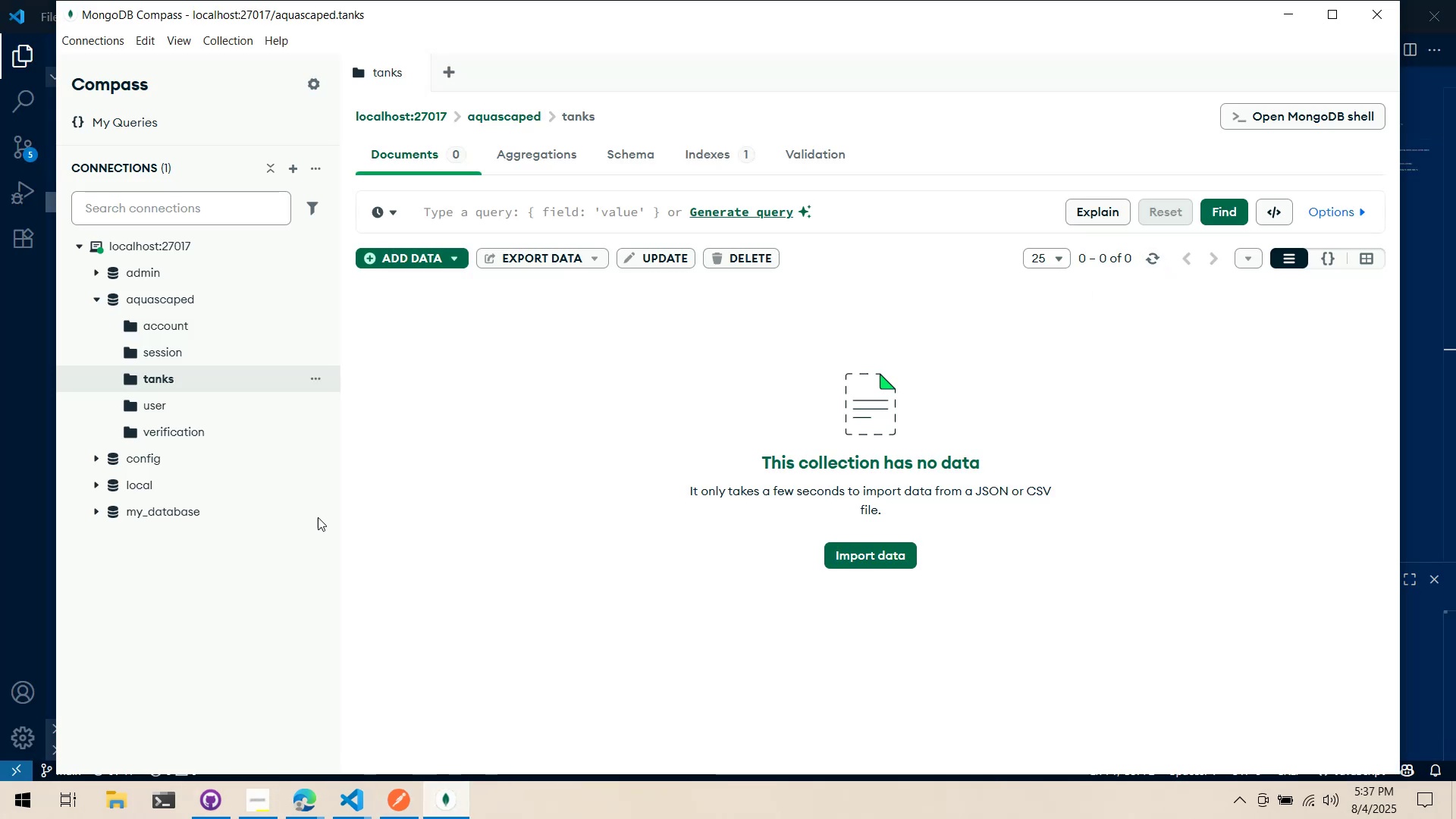 
left_click([196, 393])
 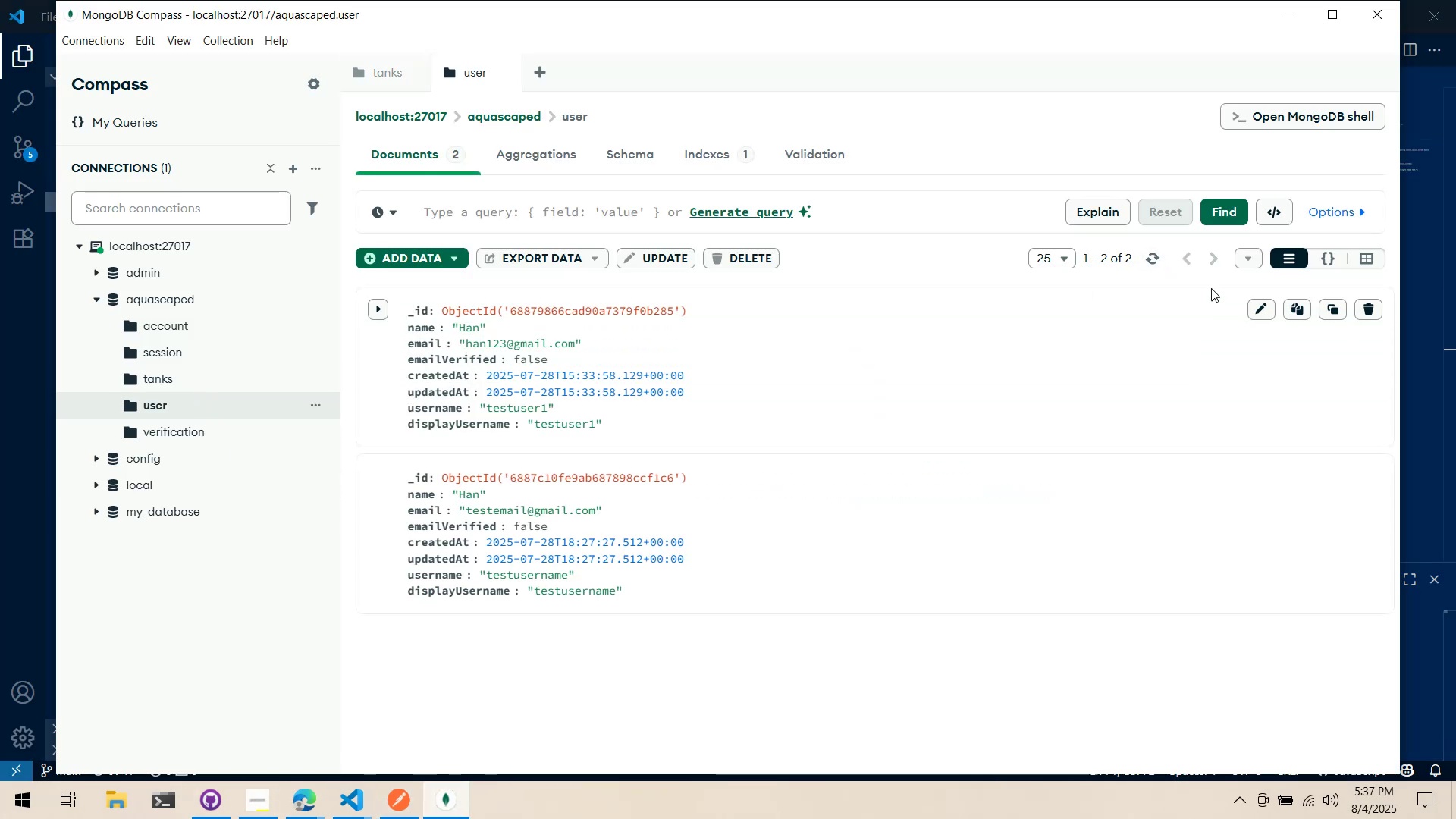 
left_click([1157, 265])
 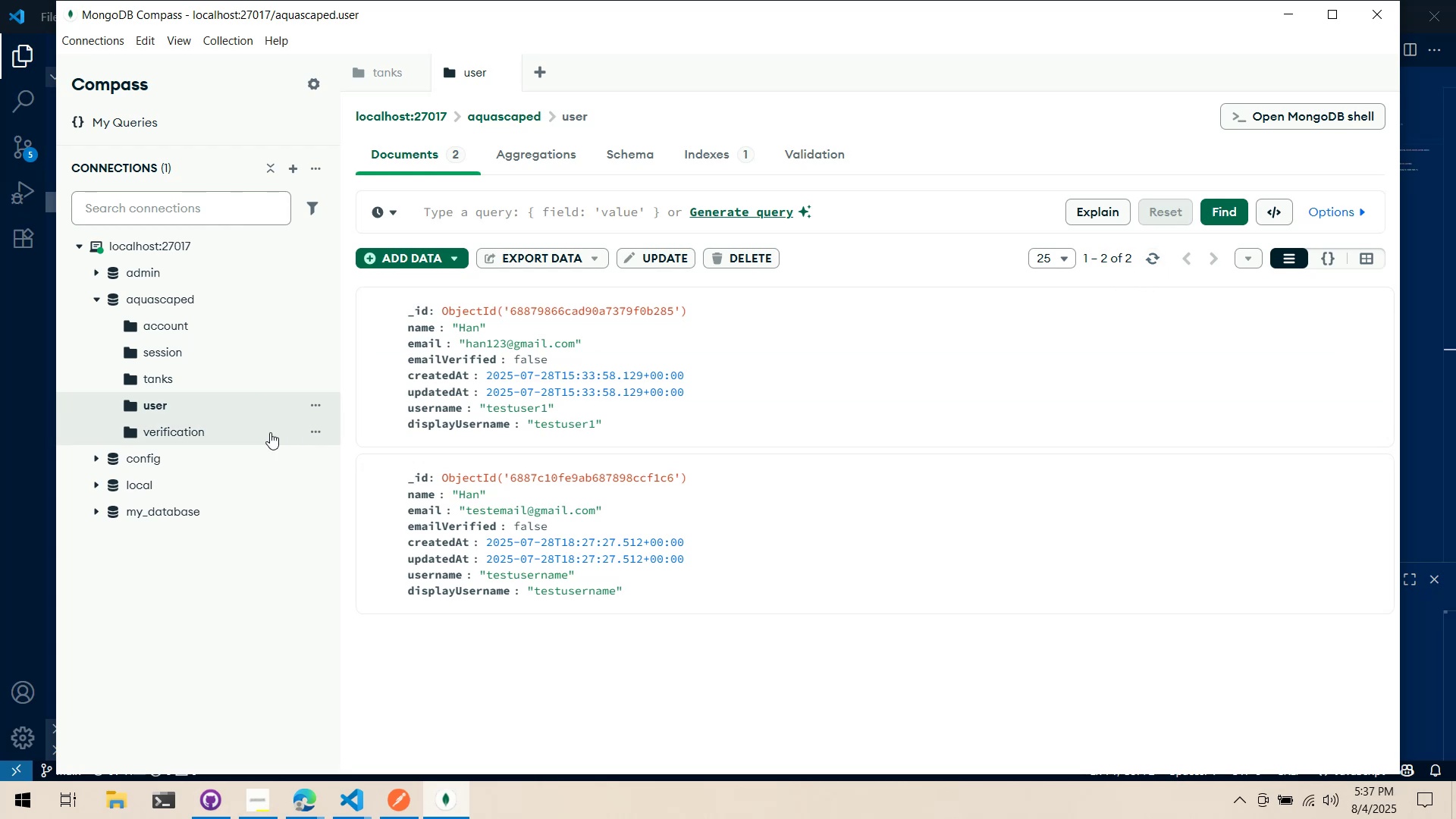 
left_click([266, 432])
 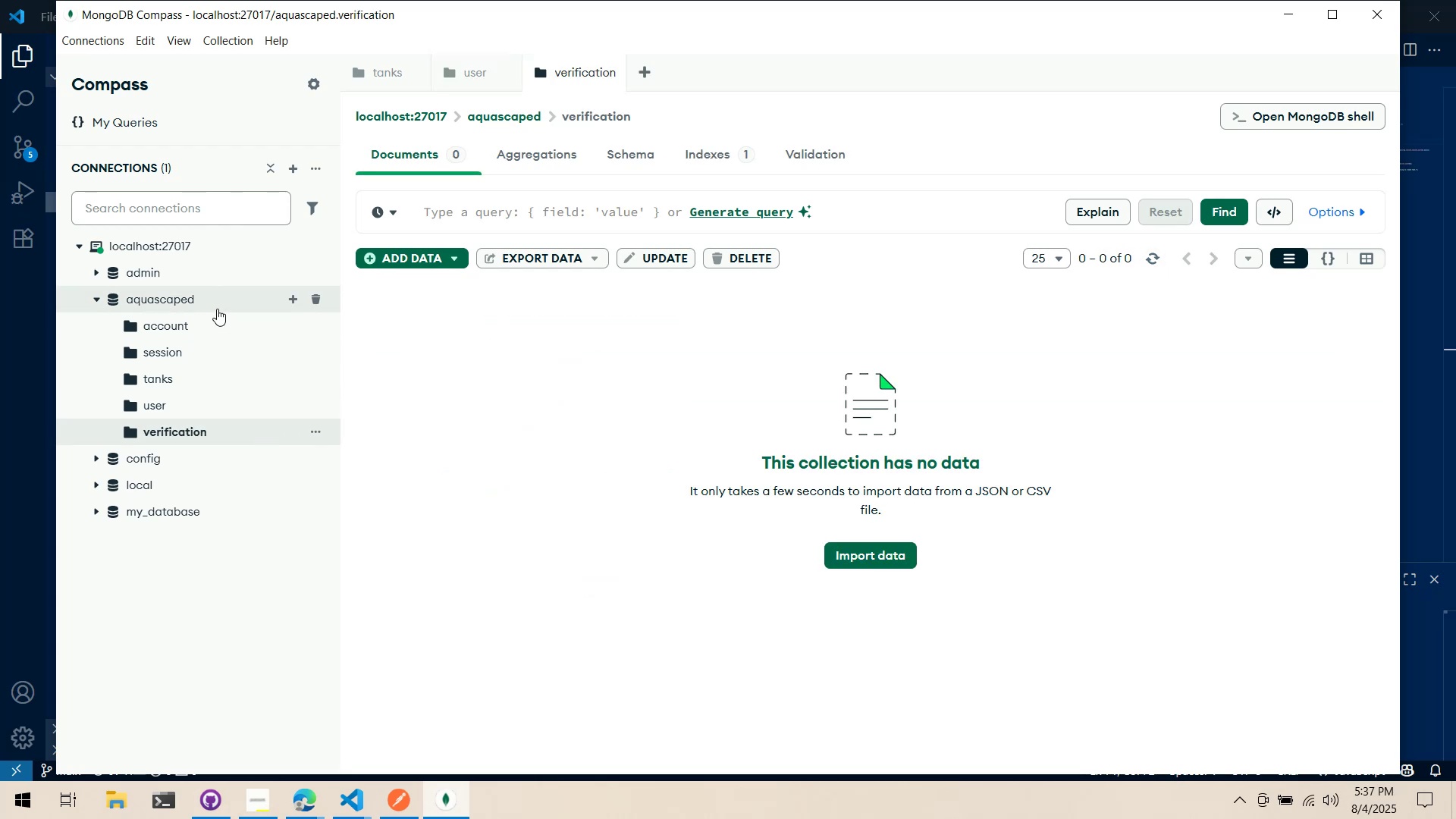 
left_click([218, 301])
 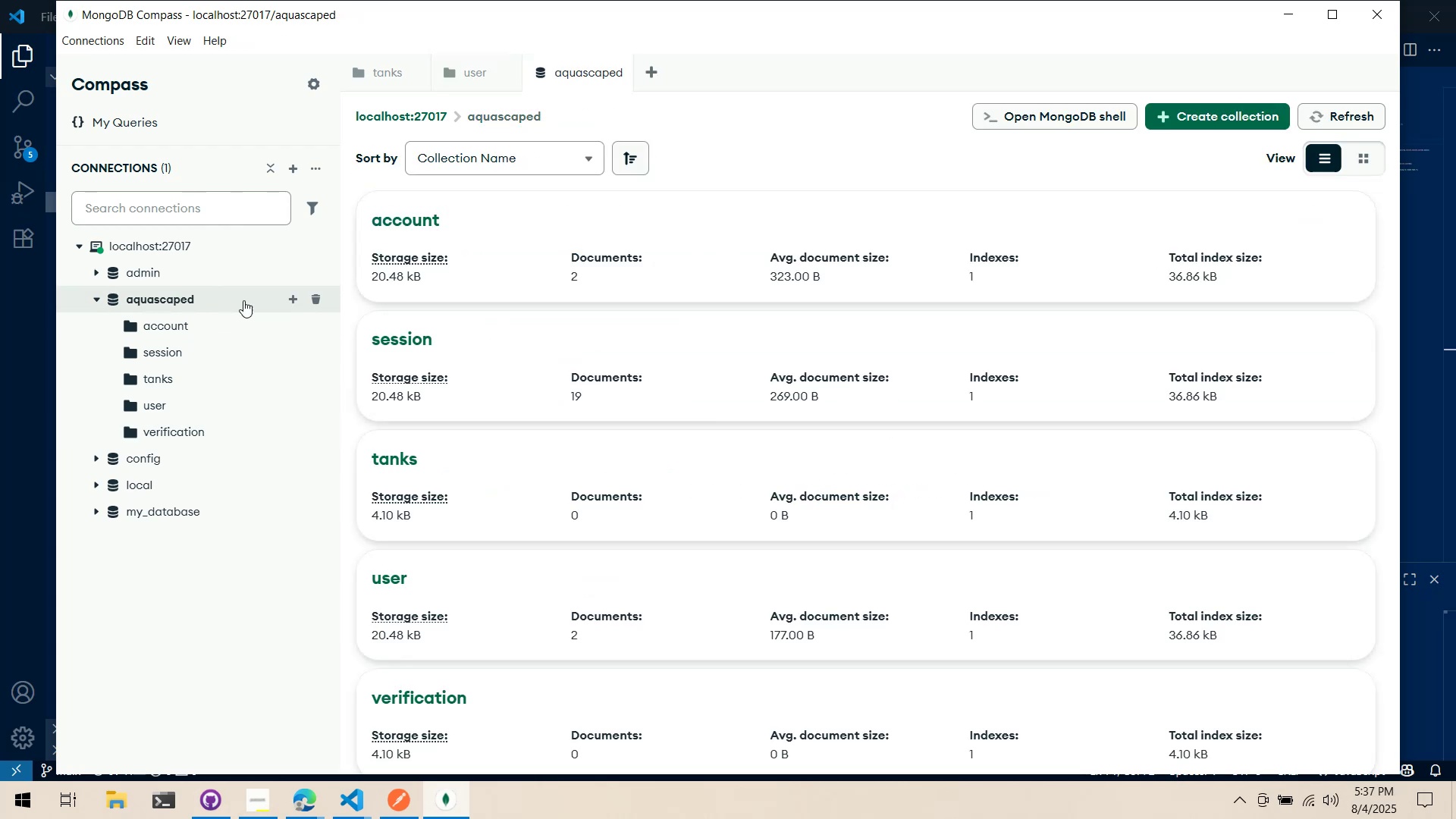 
scroll: coordinate [435, 334], scroll_direction: down, amount: 3.0
 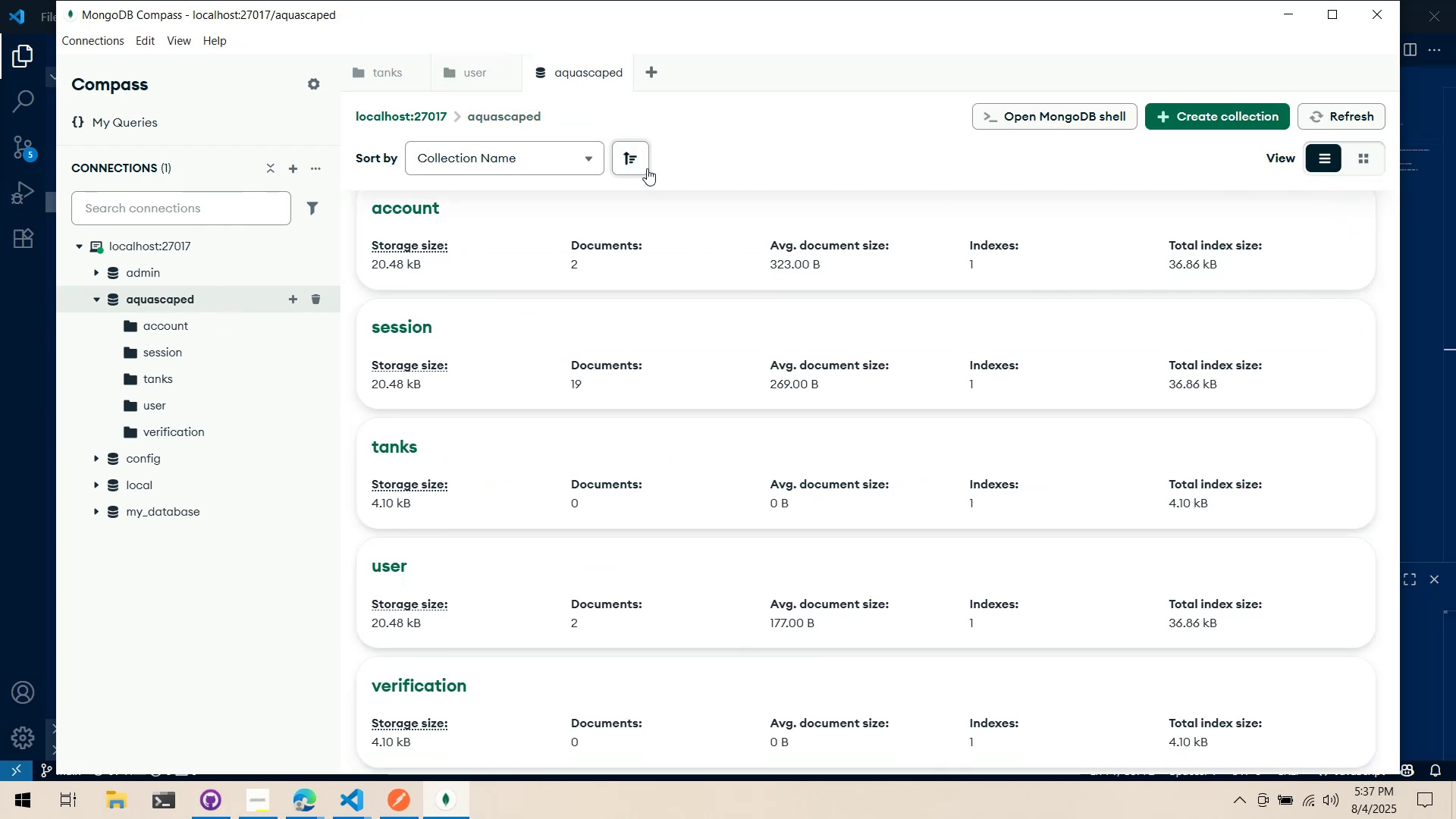 
scroll: coordinate [647, 166], scroll_direction: up, amount: 2.0
 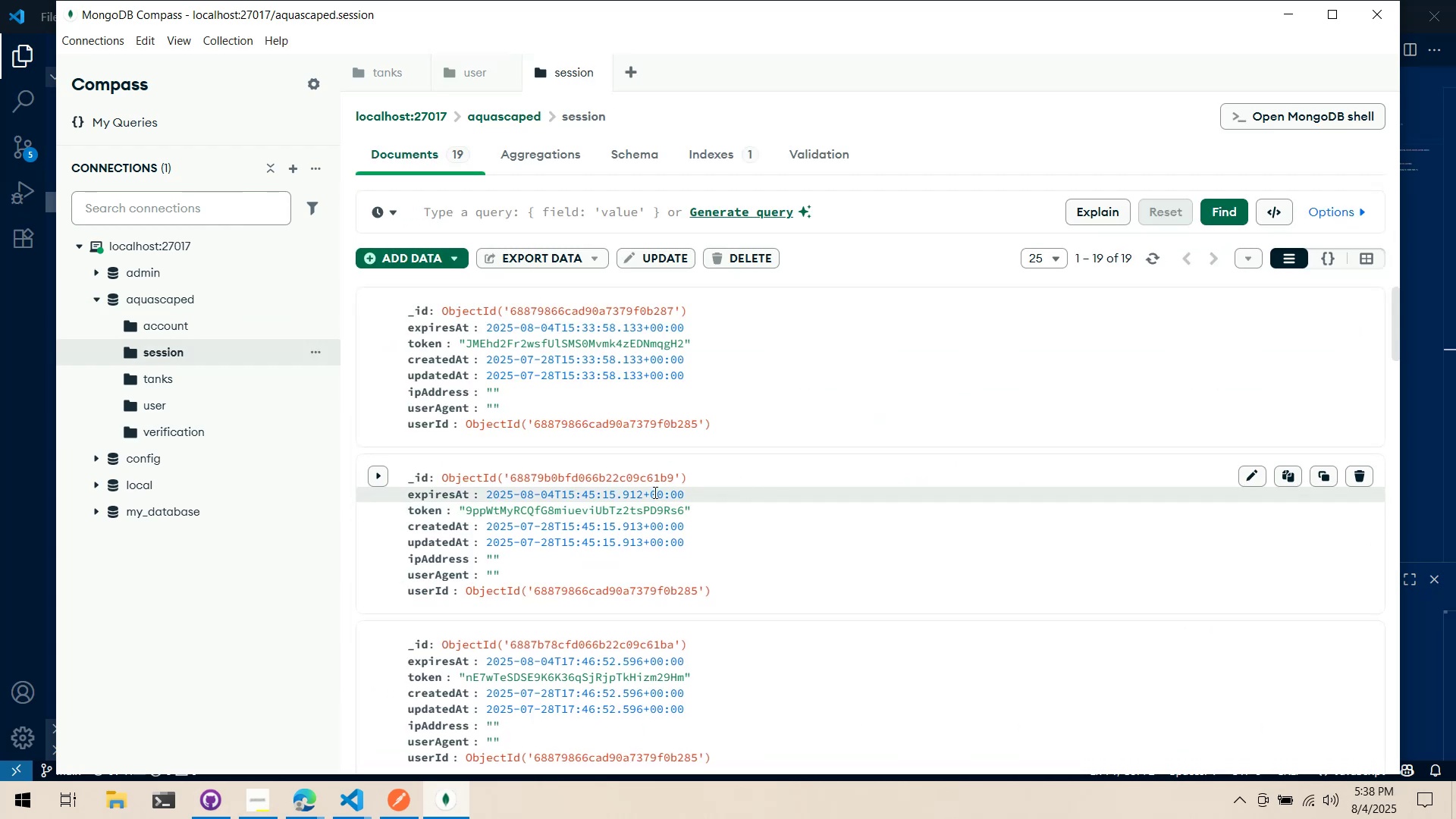 
scroll: coordinate [695, 419], scroll_direction: down, amount: 35.0
 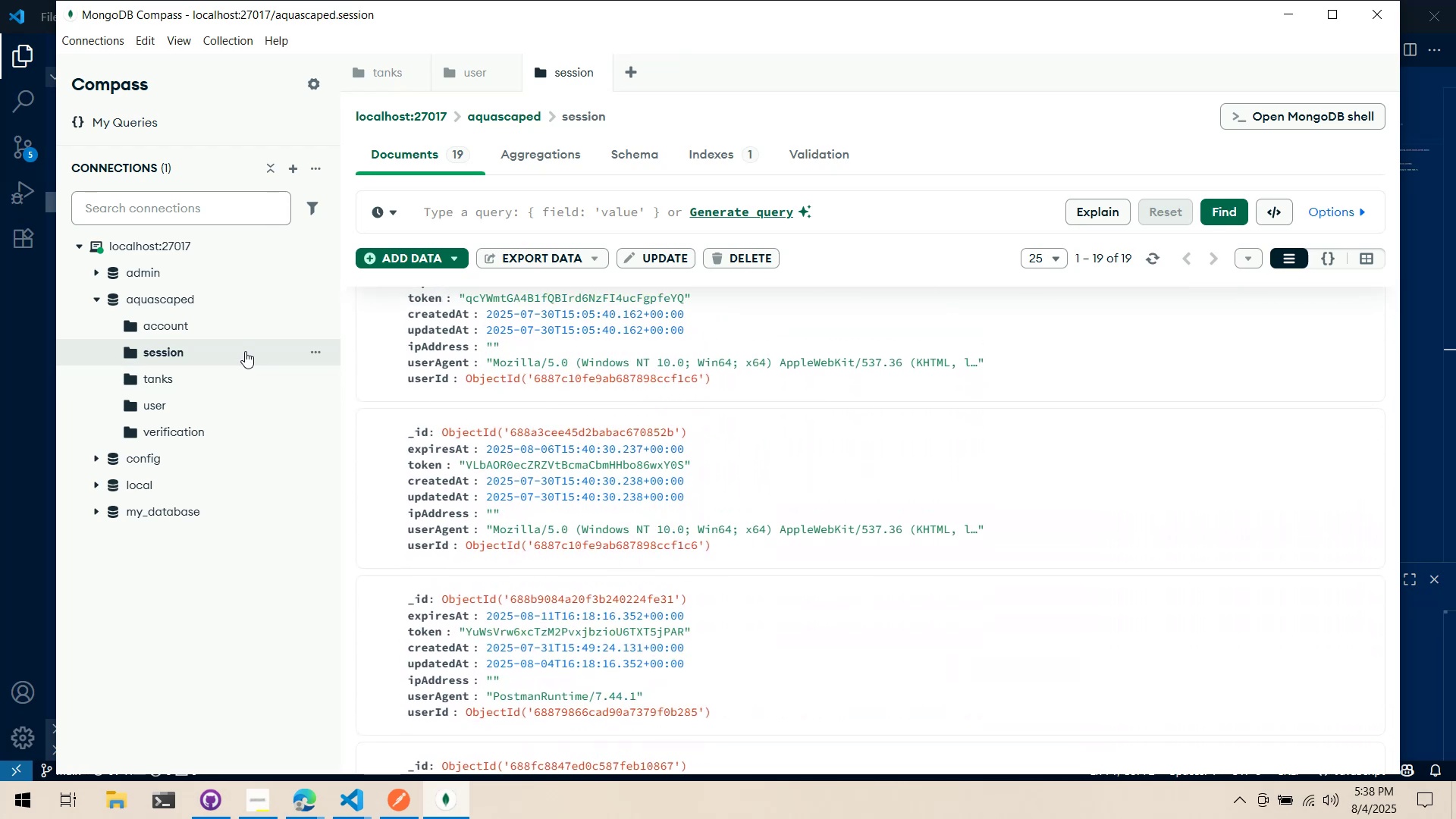 
left_click([238, 344])
 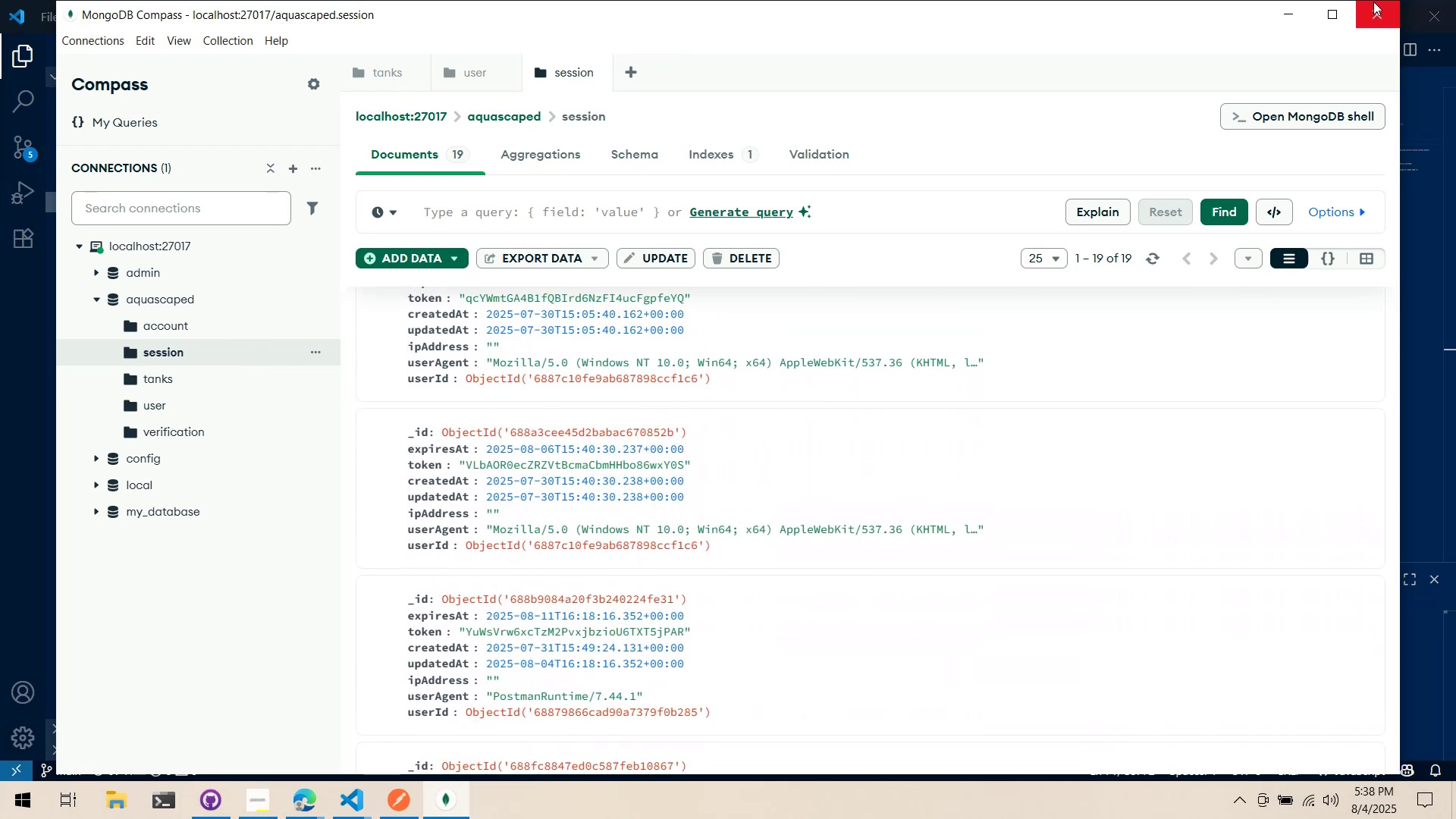 
left_click([1295, 16])
 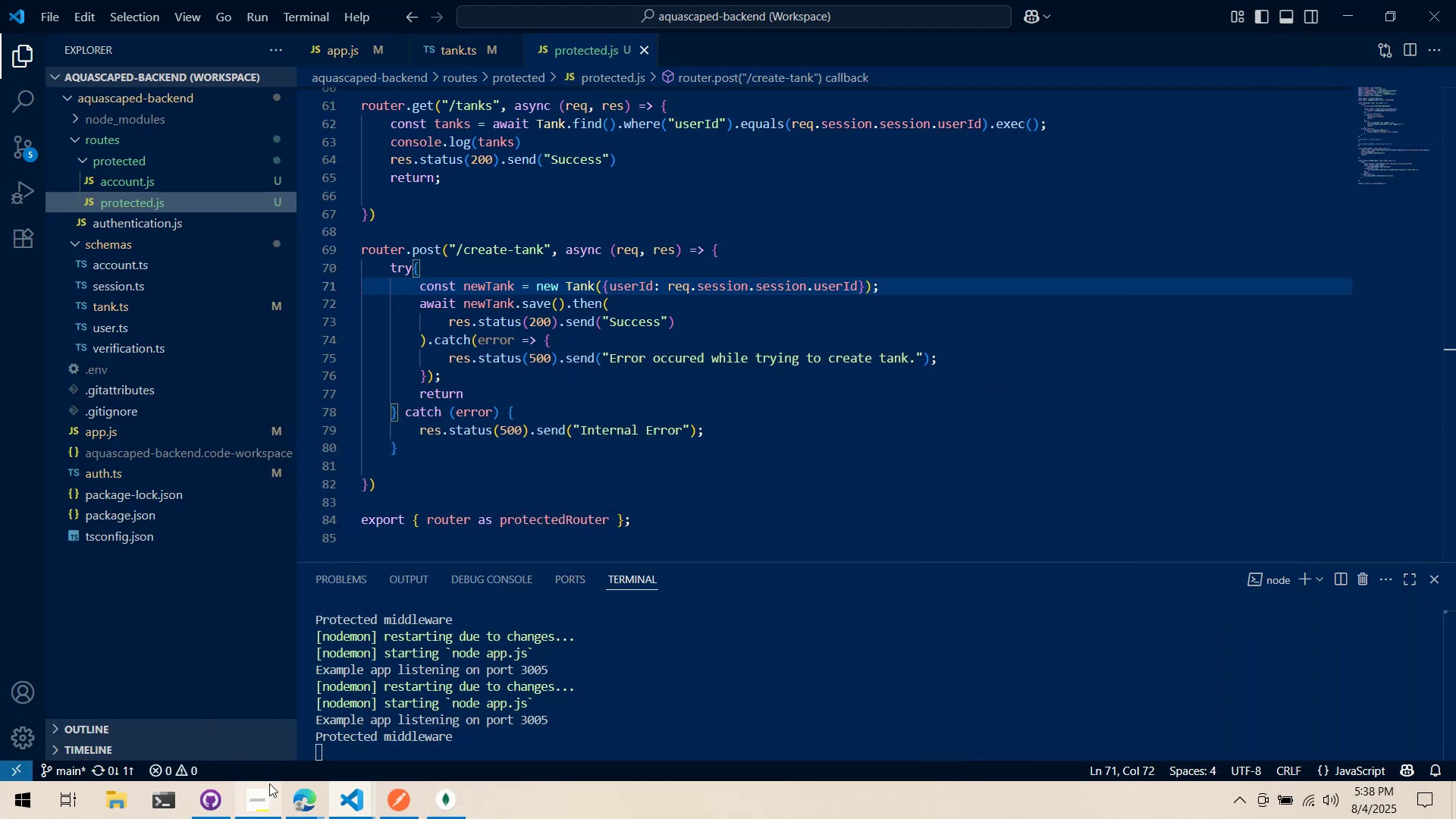 
left_click([297, 793])
 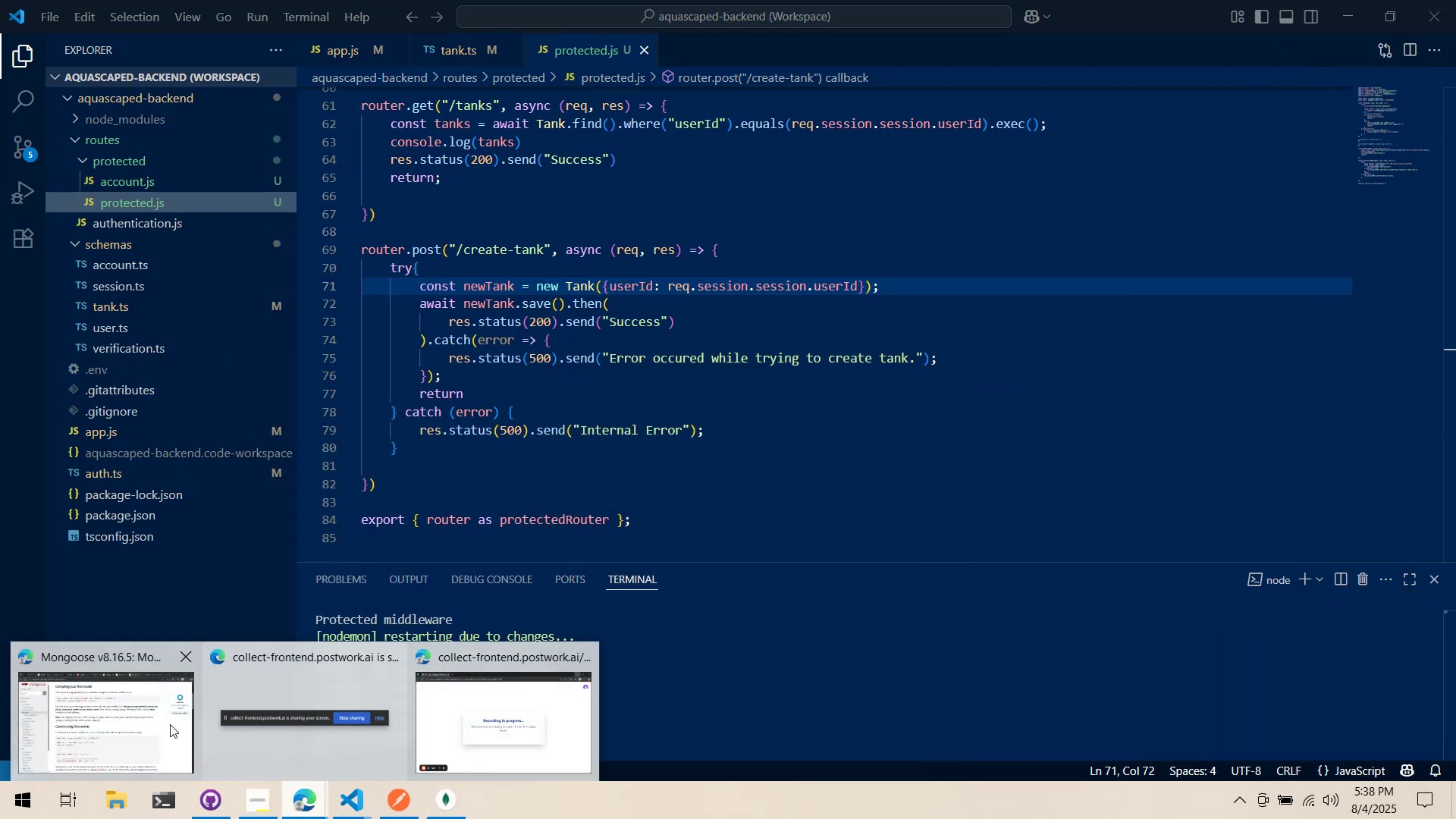 
left_click([119, 722])
 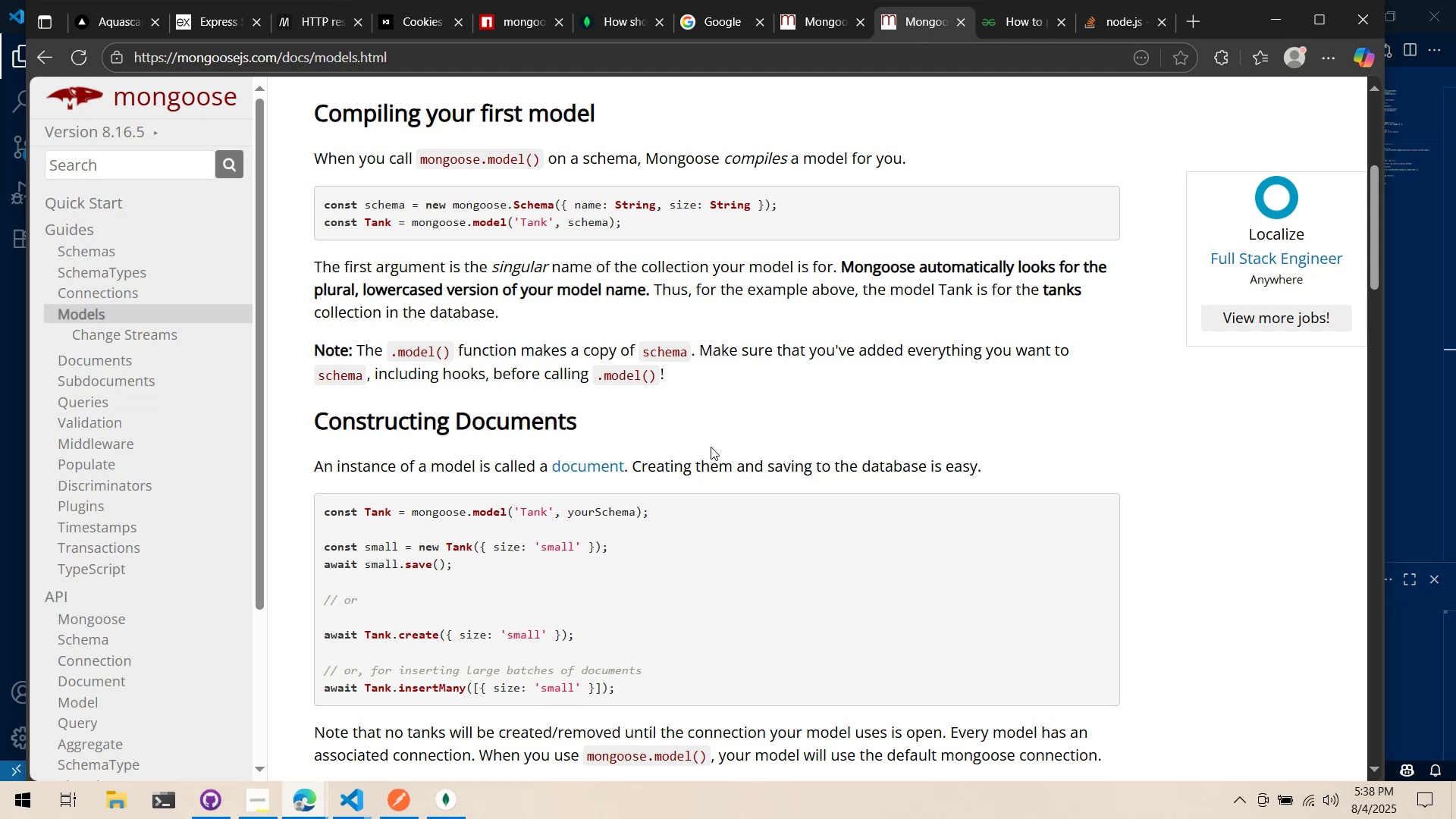 
wait(11.24)
 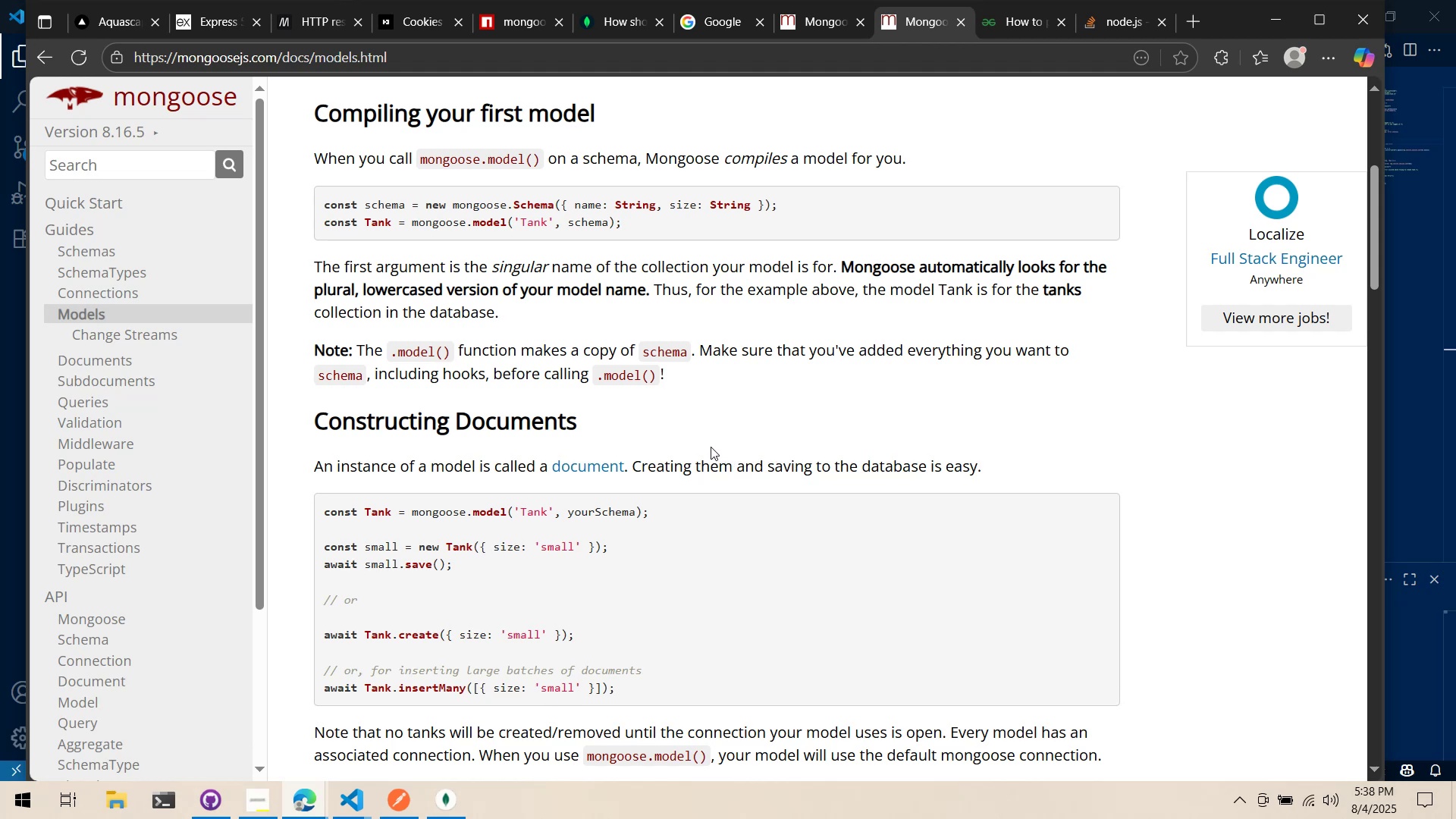 
scroll: coordinate [634, 448], scroll_direction: down, amount: 2.0
 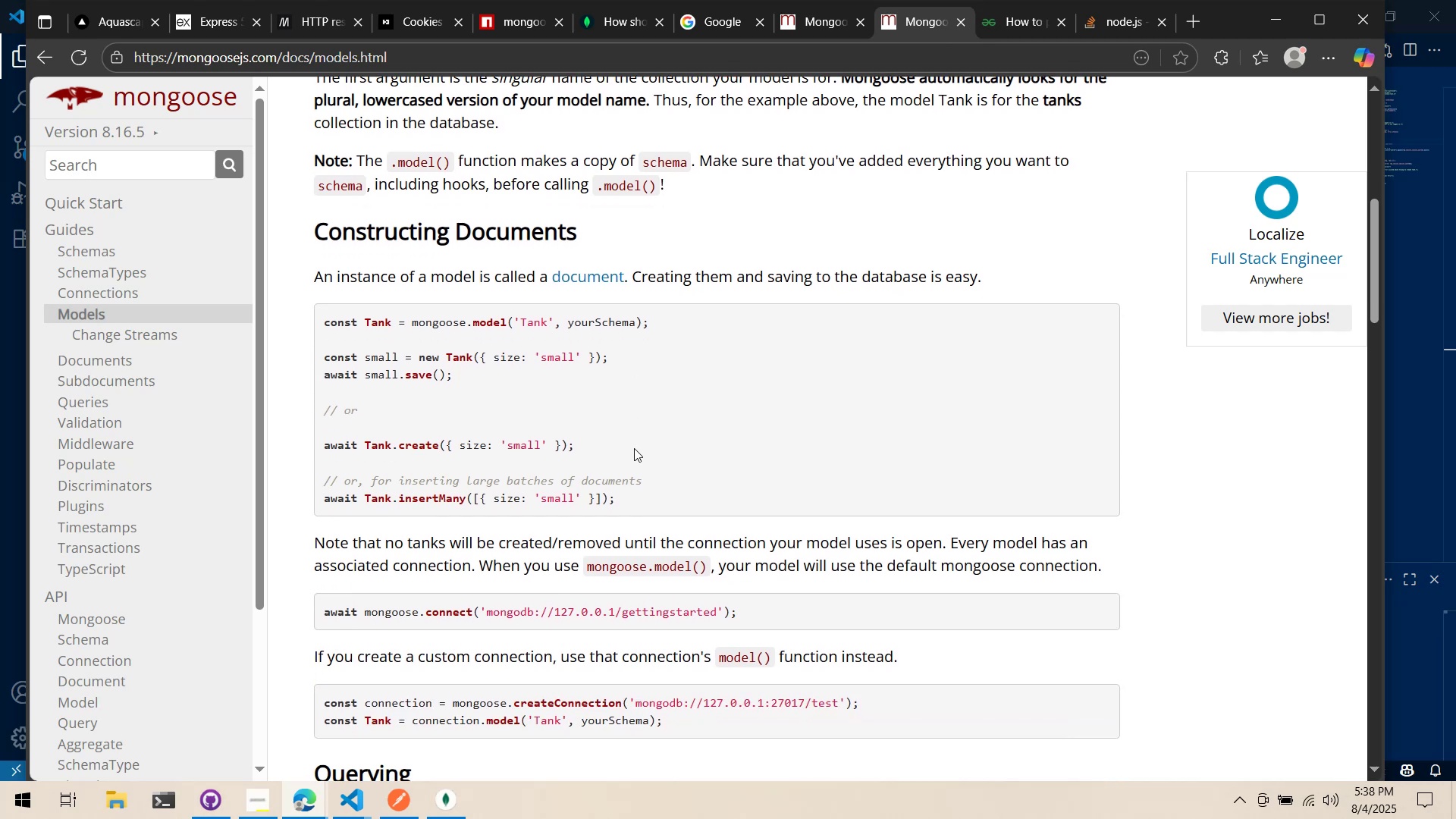 
right_click([634, 448])
 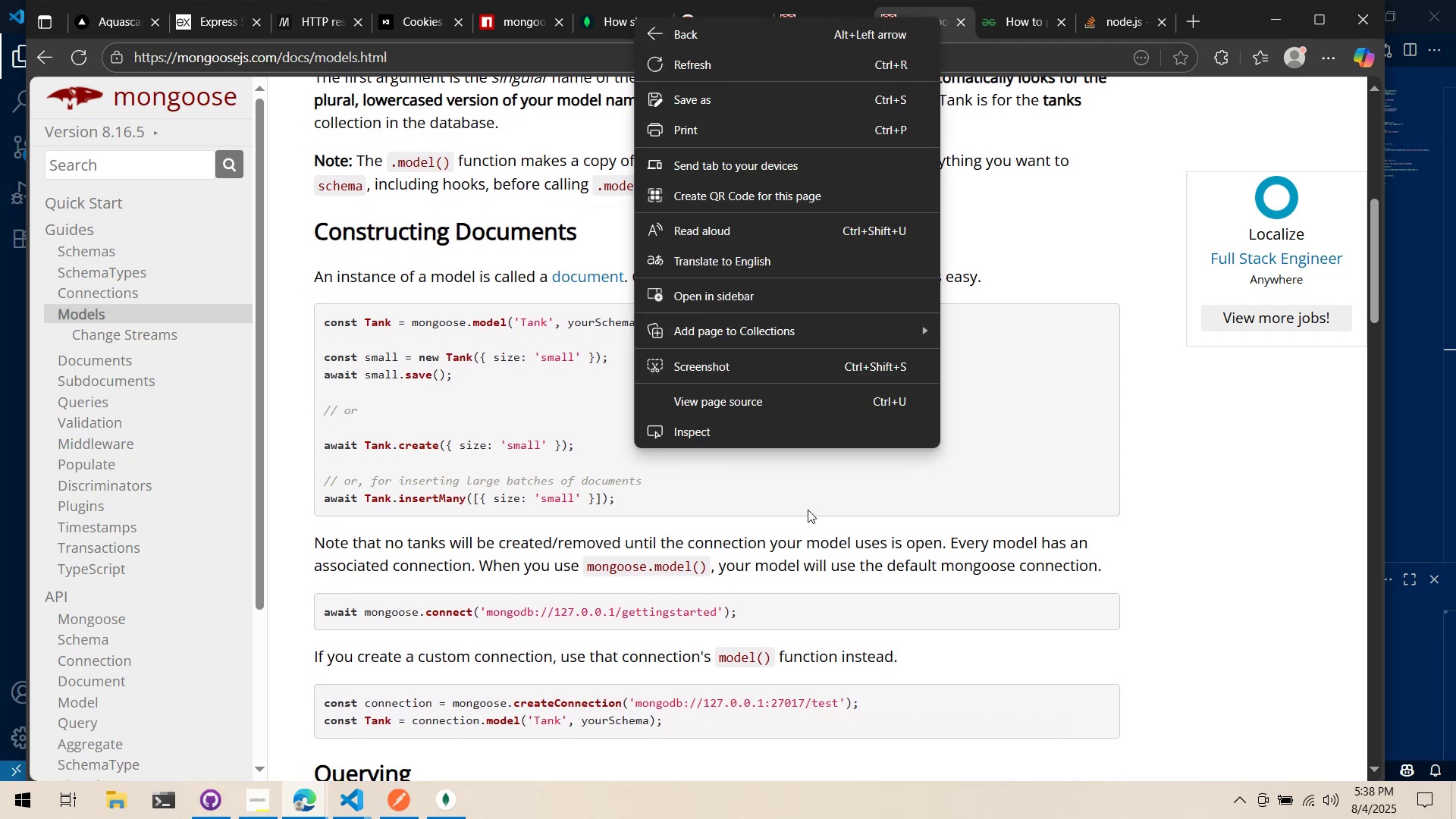 
left_click_drag(start_coordinate=[911, 565], to_coordinate=[897, 565])
 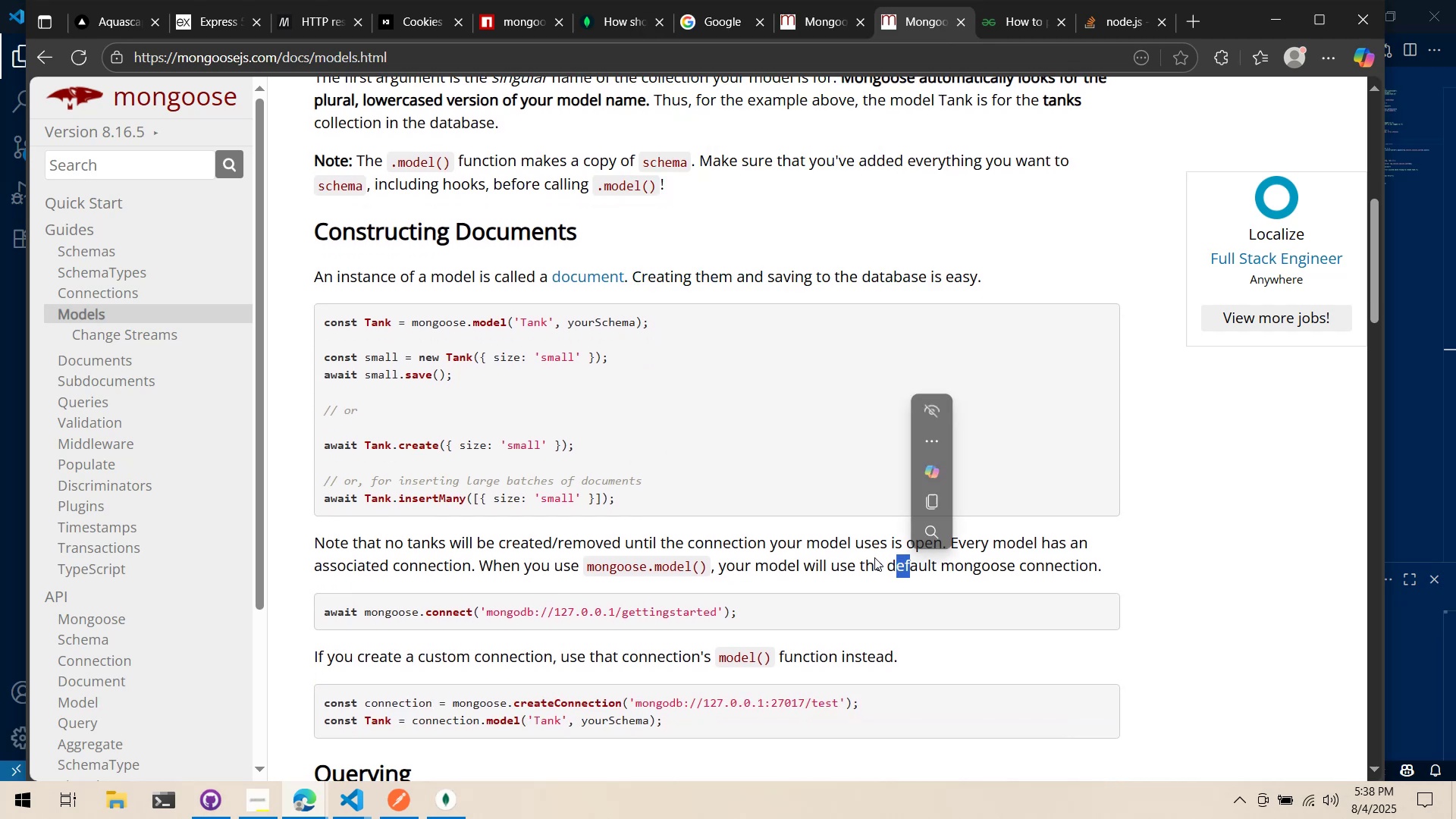 
scroll: coordinate [598, 481], scroll_direction: down, amount: 25.0
 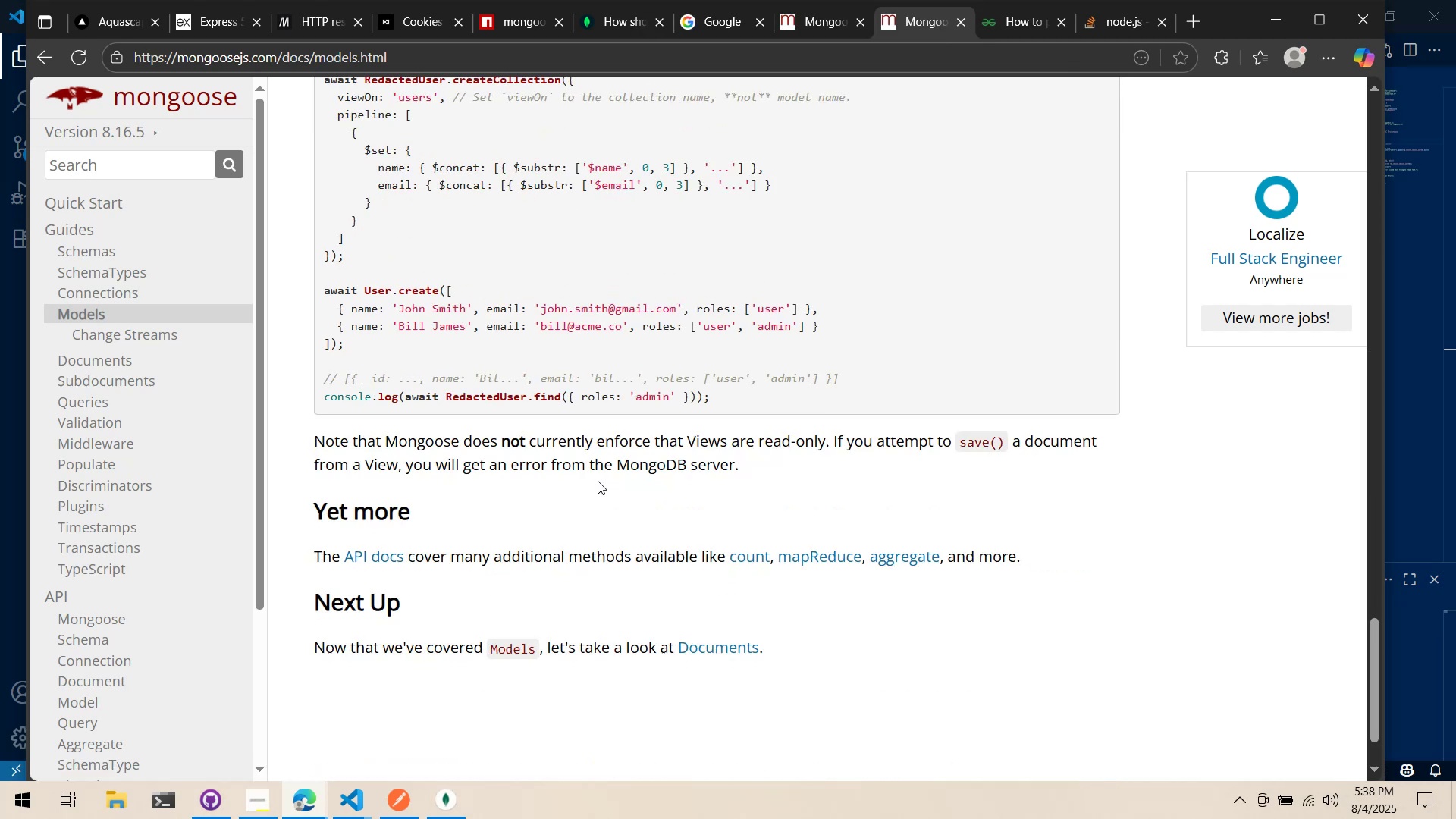 
right_click([598, 481])
 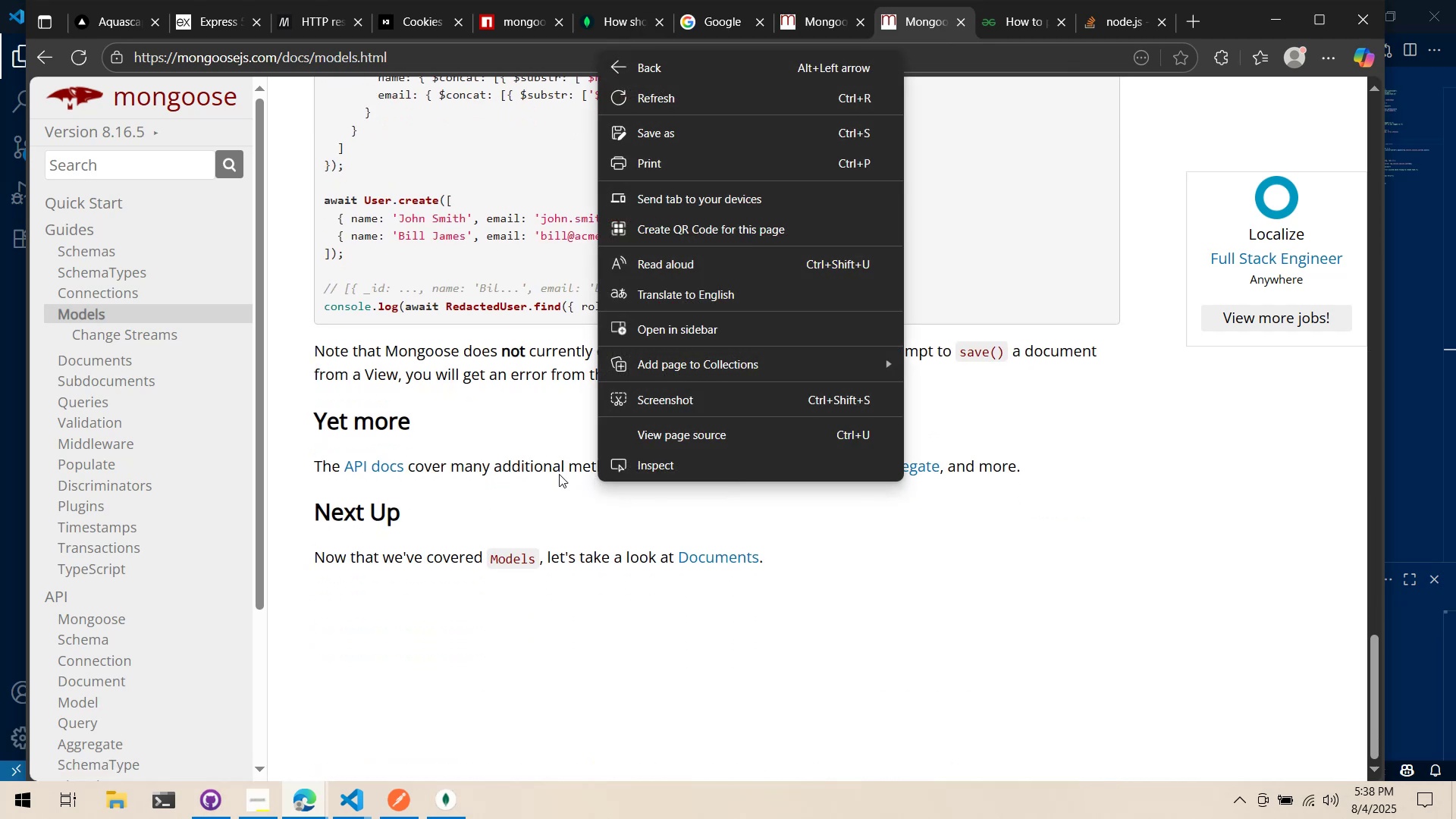 
left_click([542, 472])
 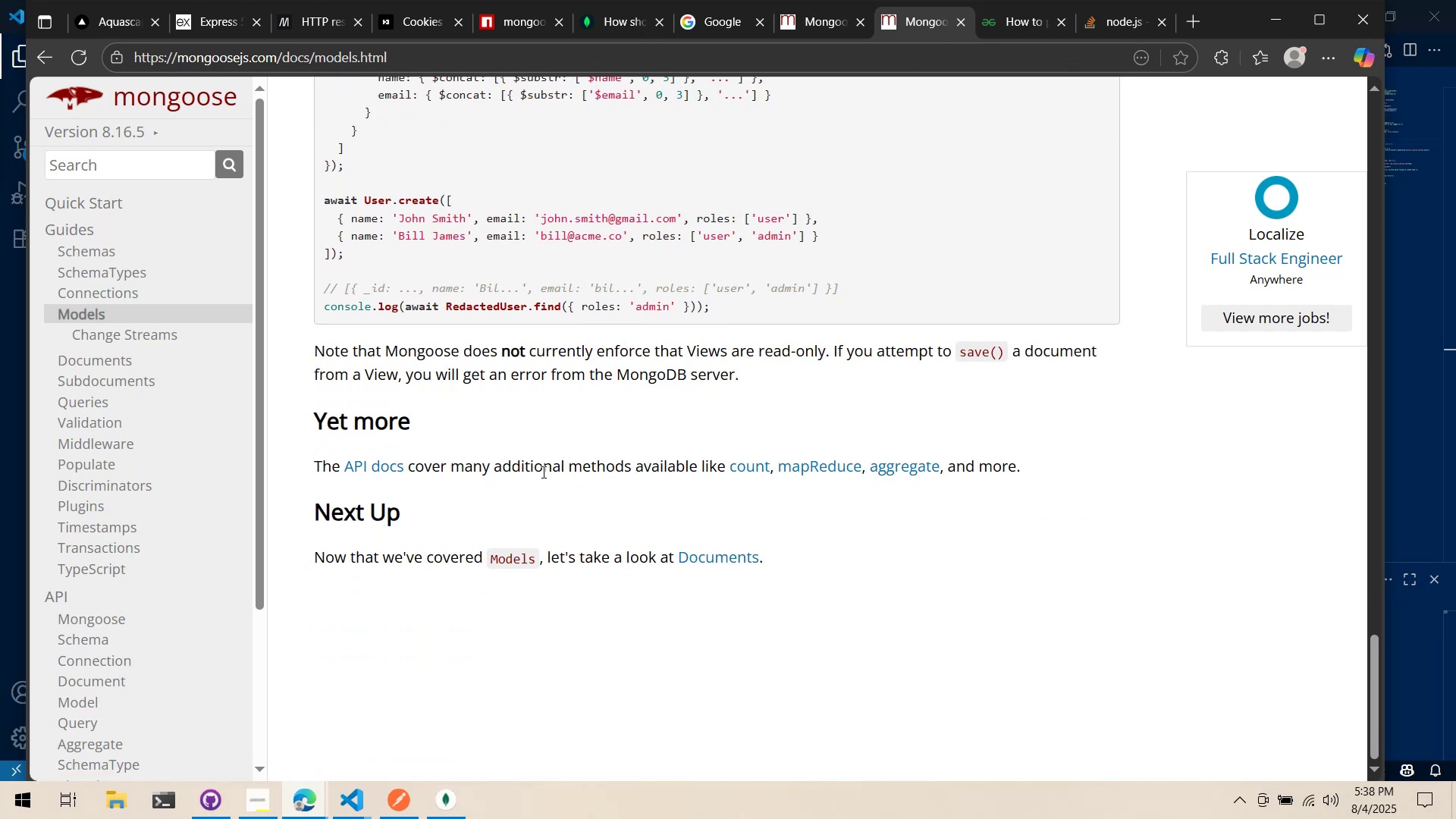 
scroll: coordinate [545, 468], scroll_direction: up, amount: 25.0
 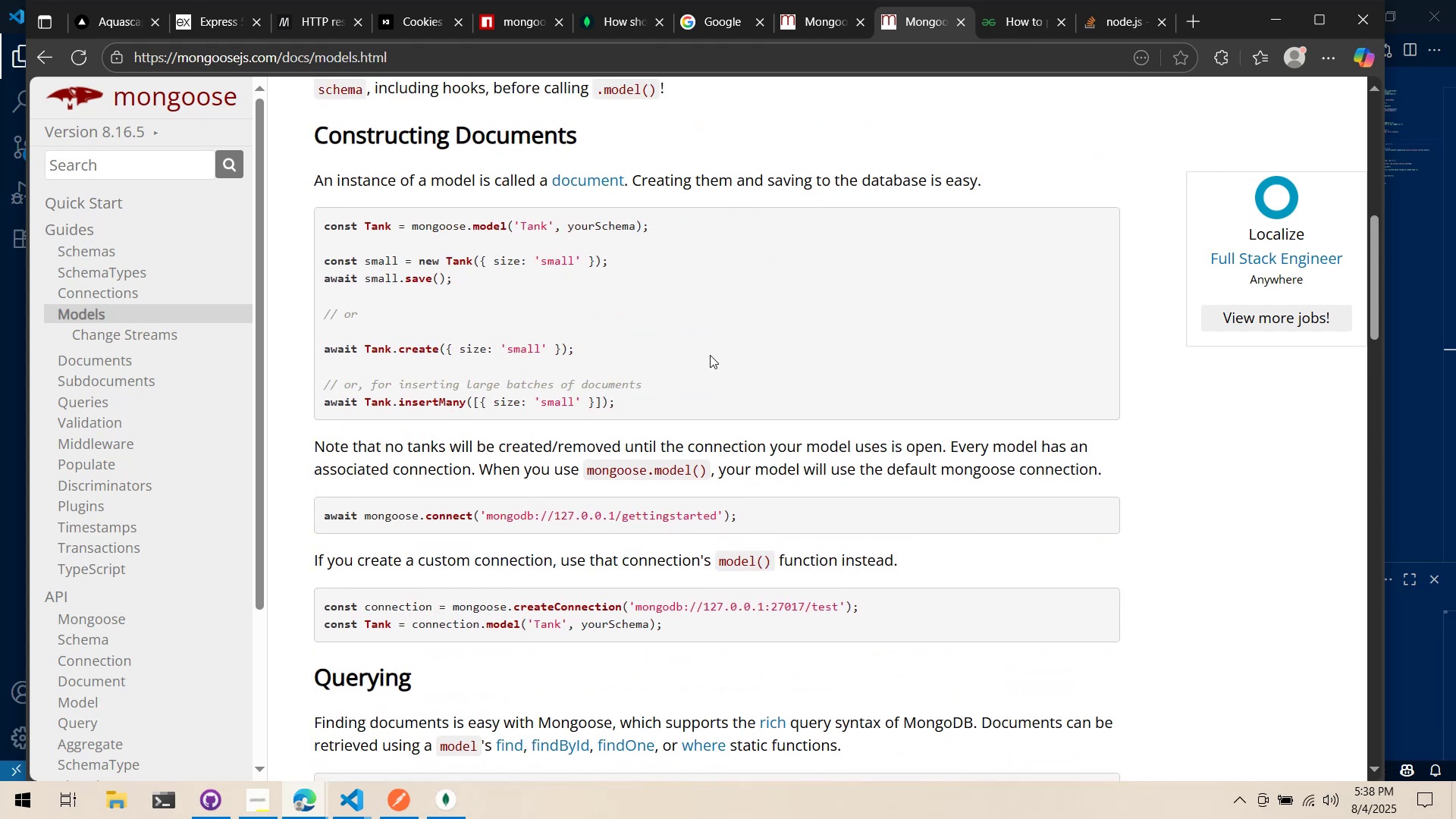 
key(Alt+AltLeft)
 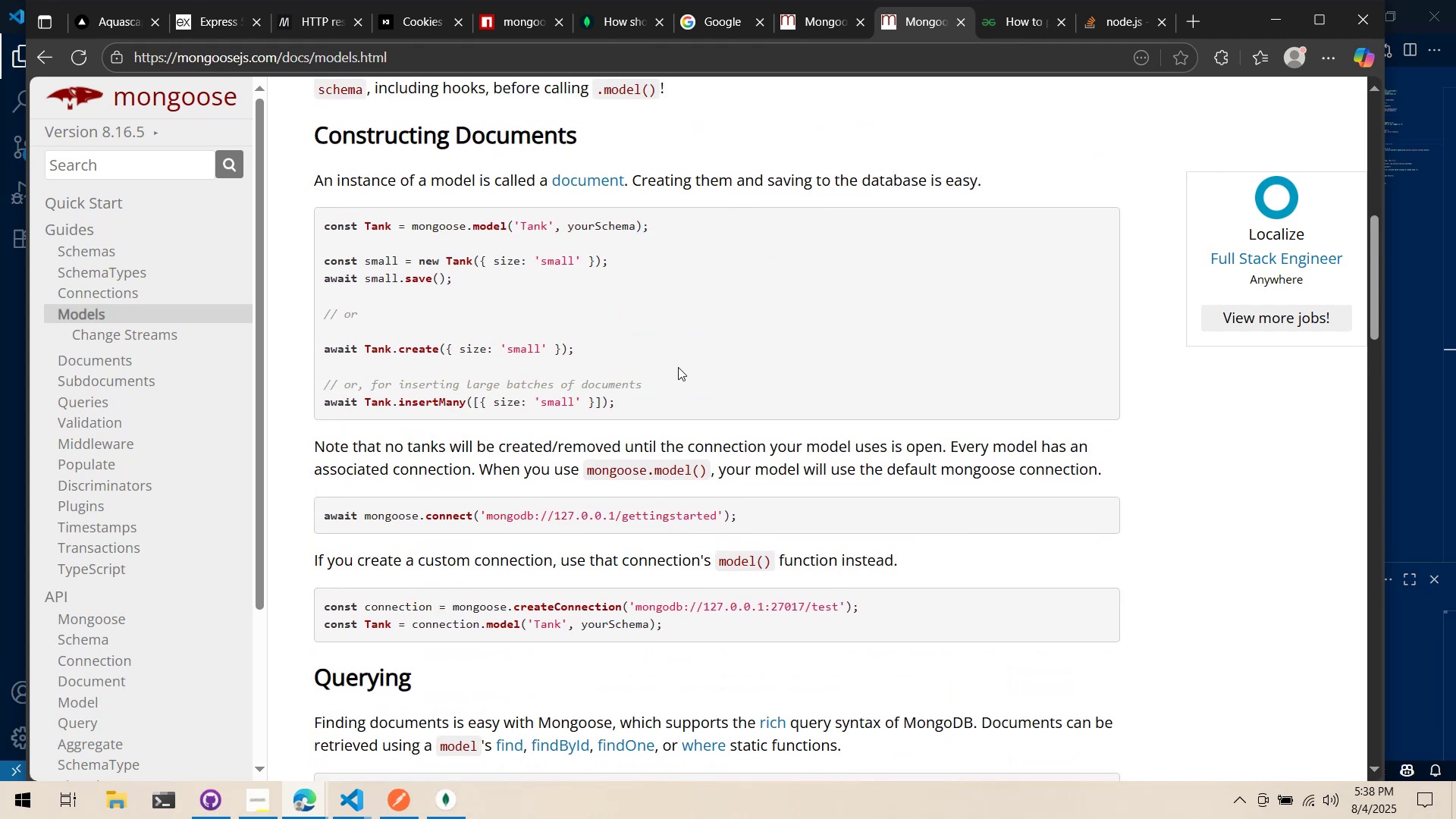 
key(Alt+Tab)
 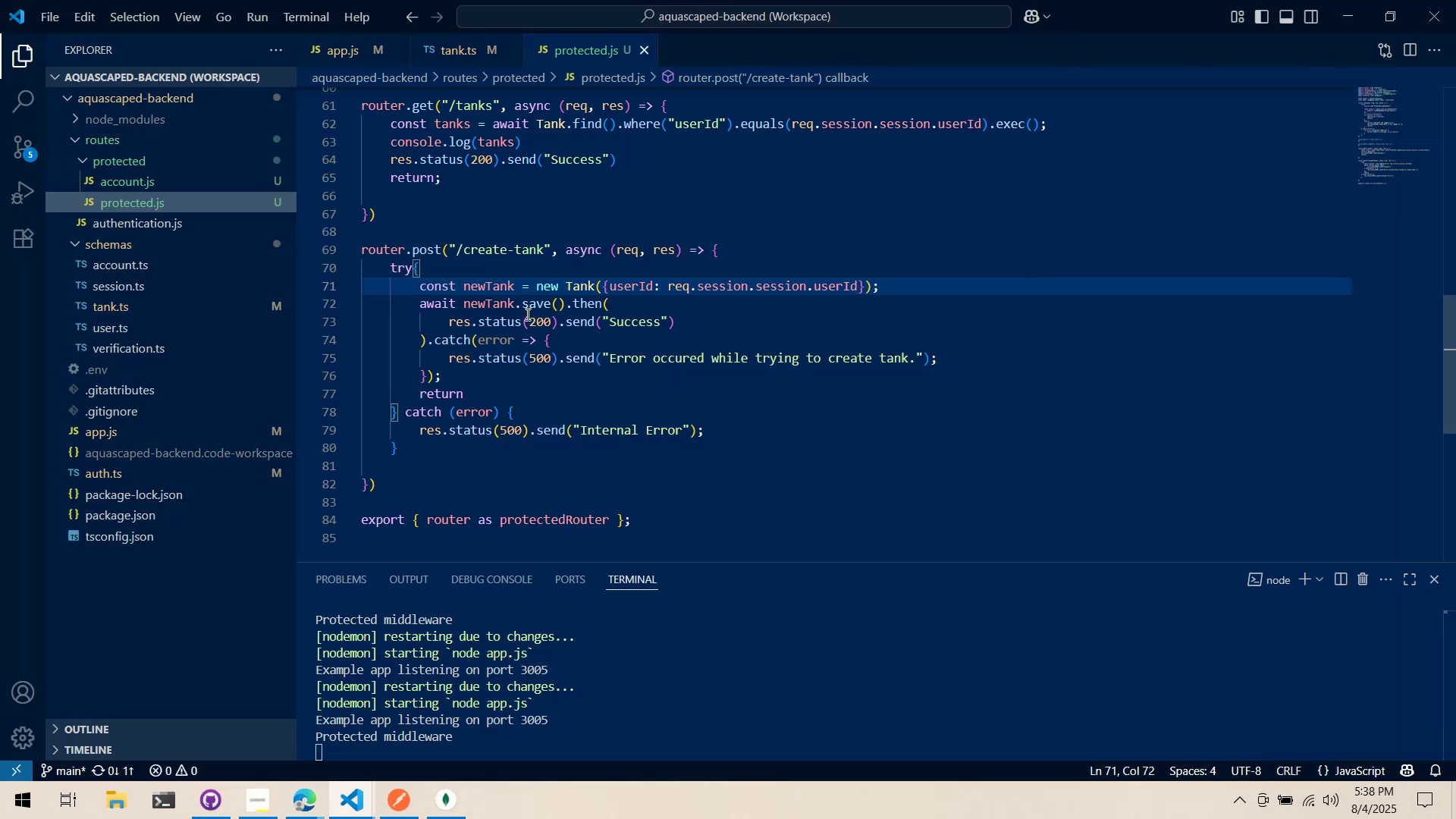 
mouse_move([523, 275])
 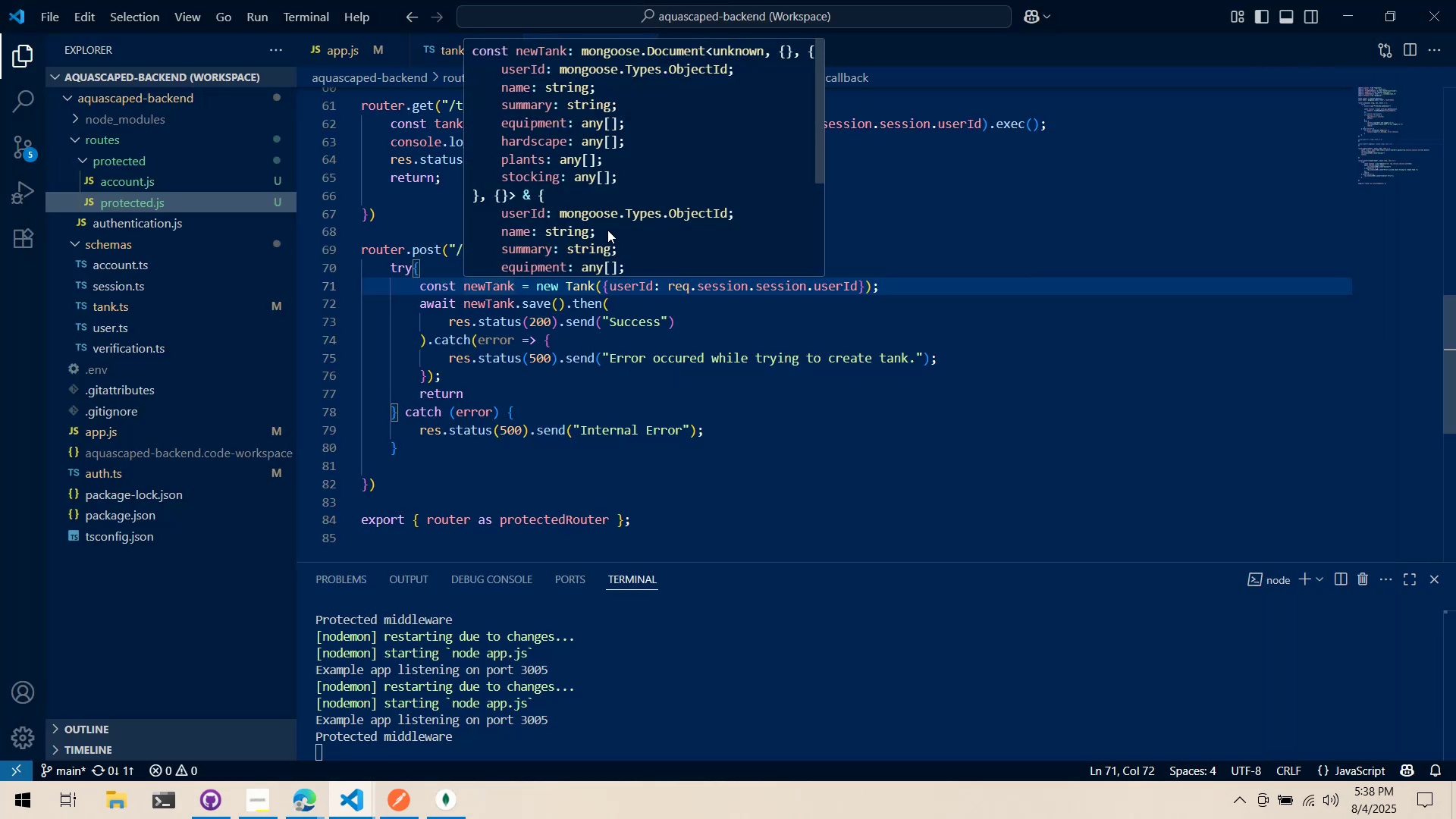 
scroll: coordinate [678, 254], scroll_direction: down, amount: 4.0
 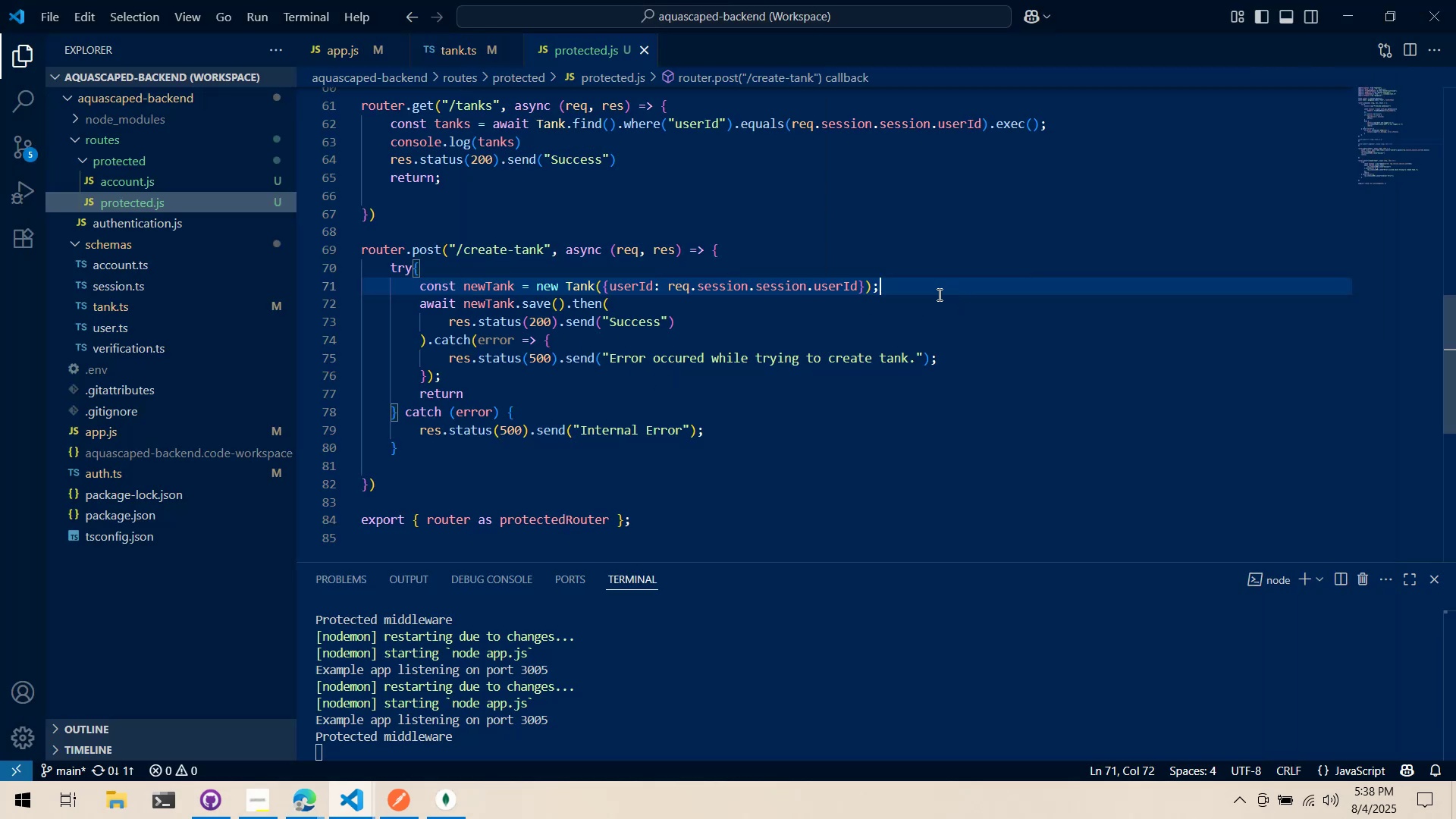 
key(Enter)
 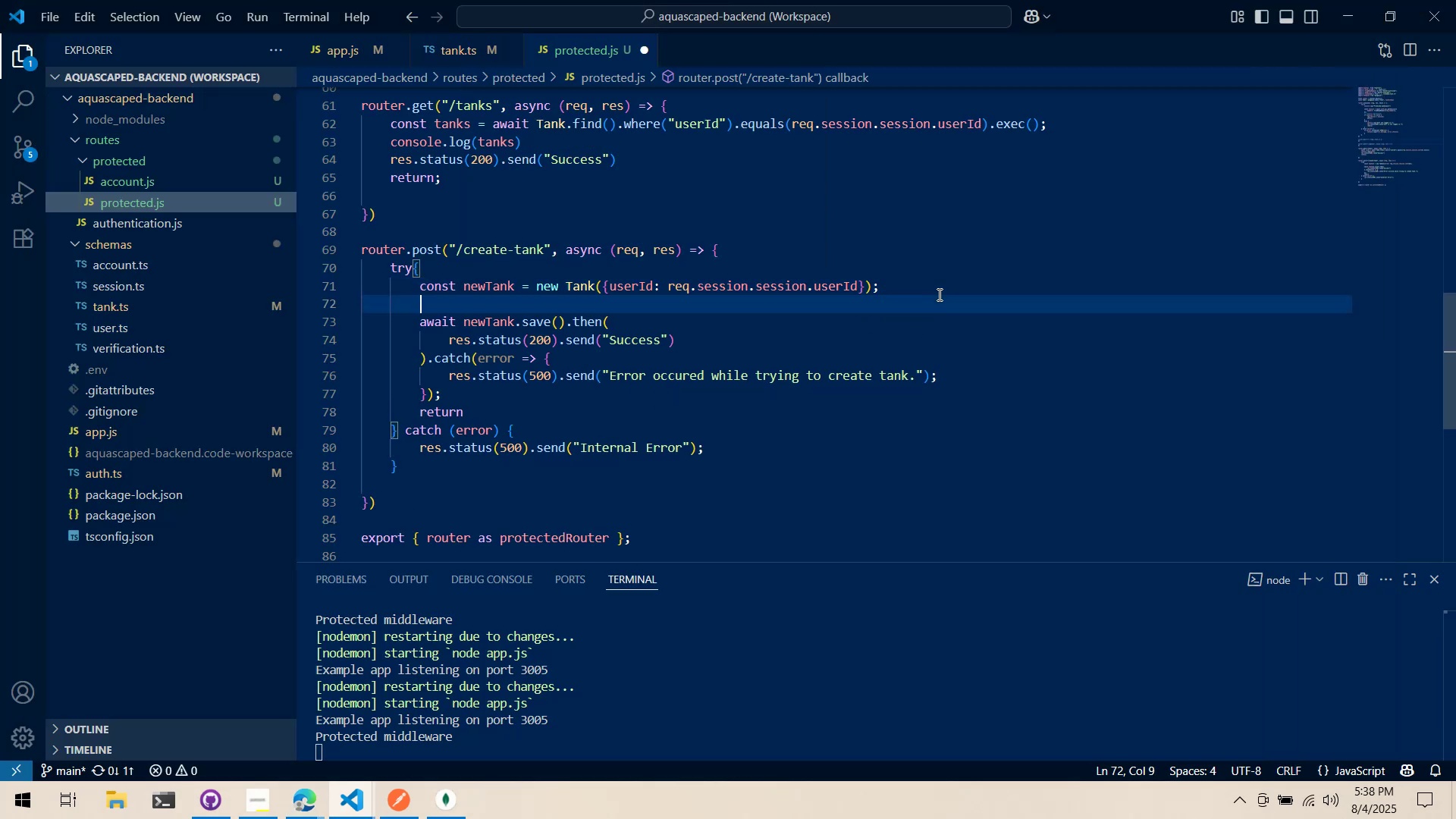 
type(console.log(newTank)
 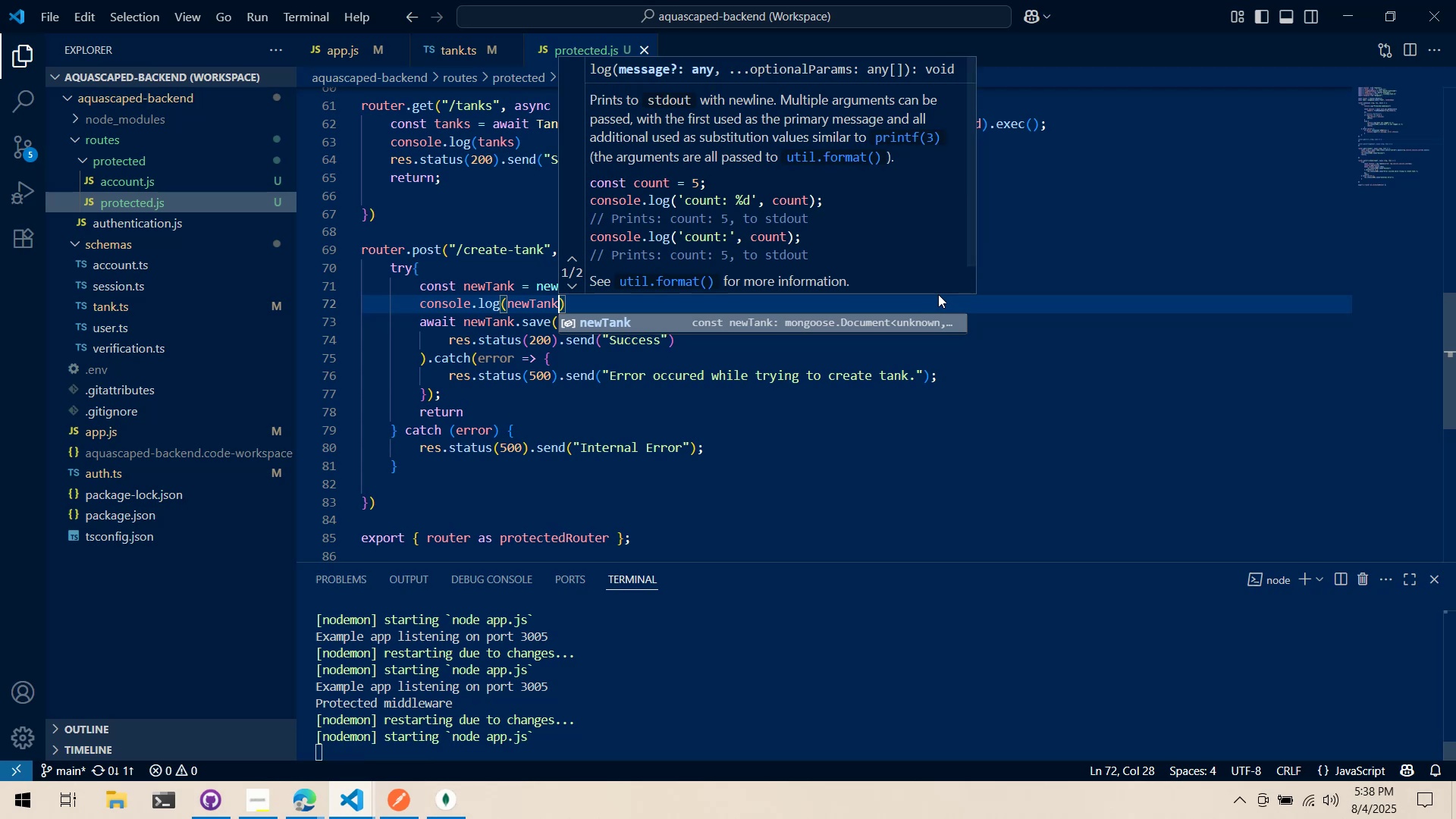 
 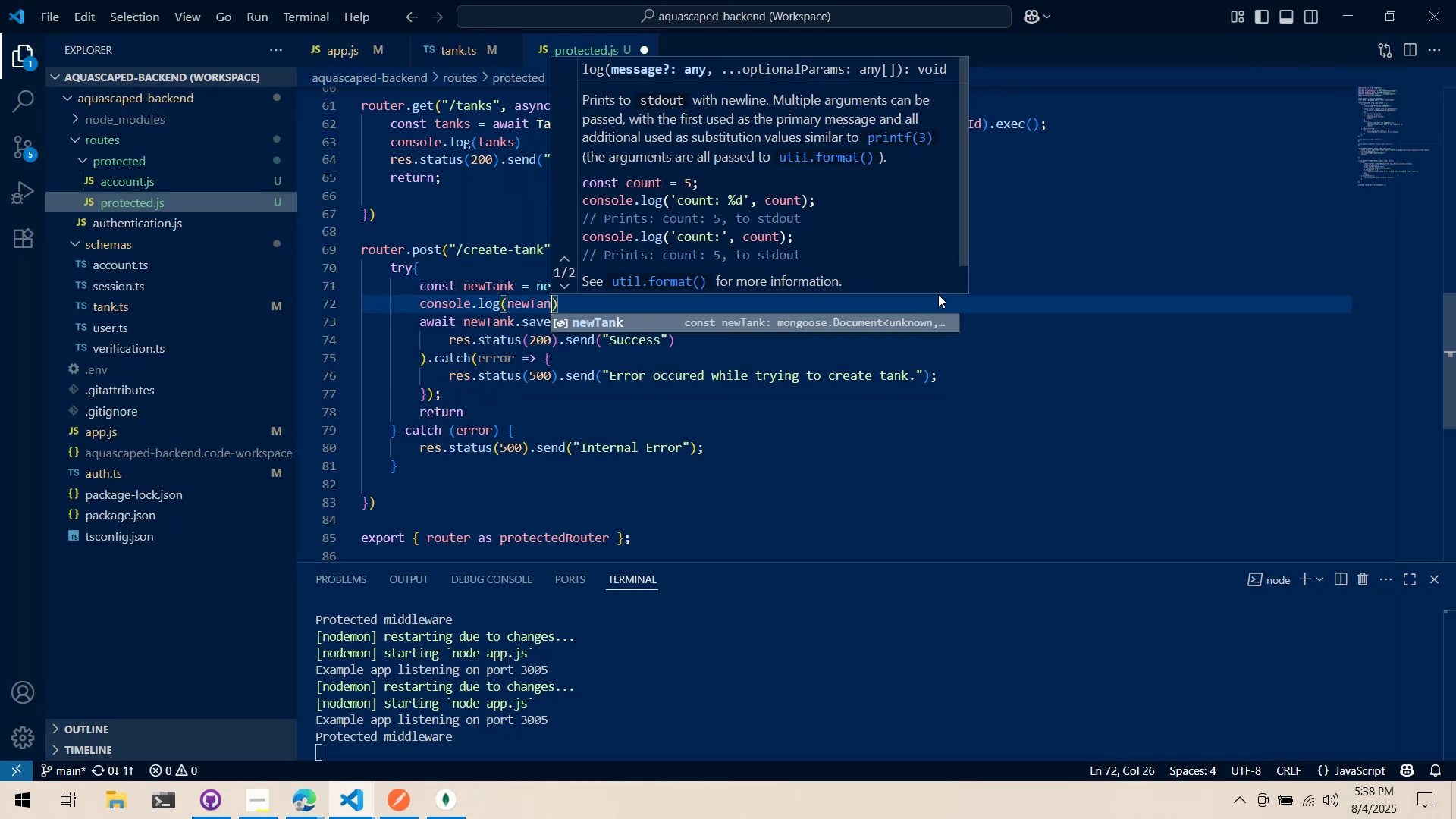 
key(Control+ControlLeft)
 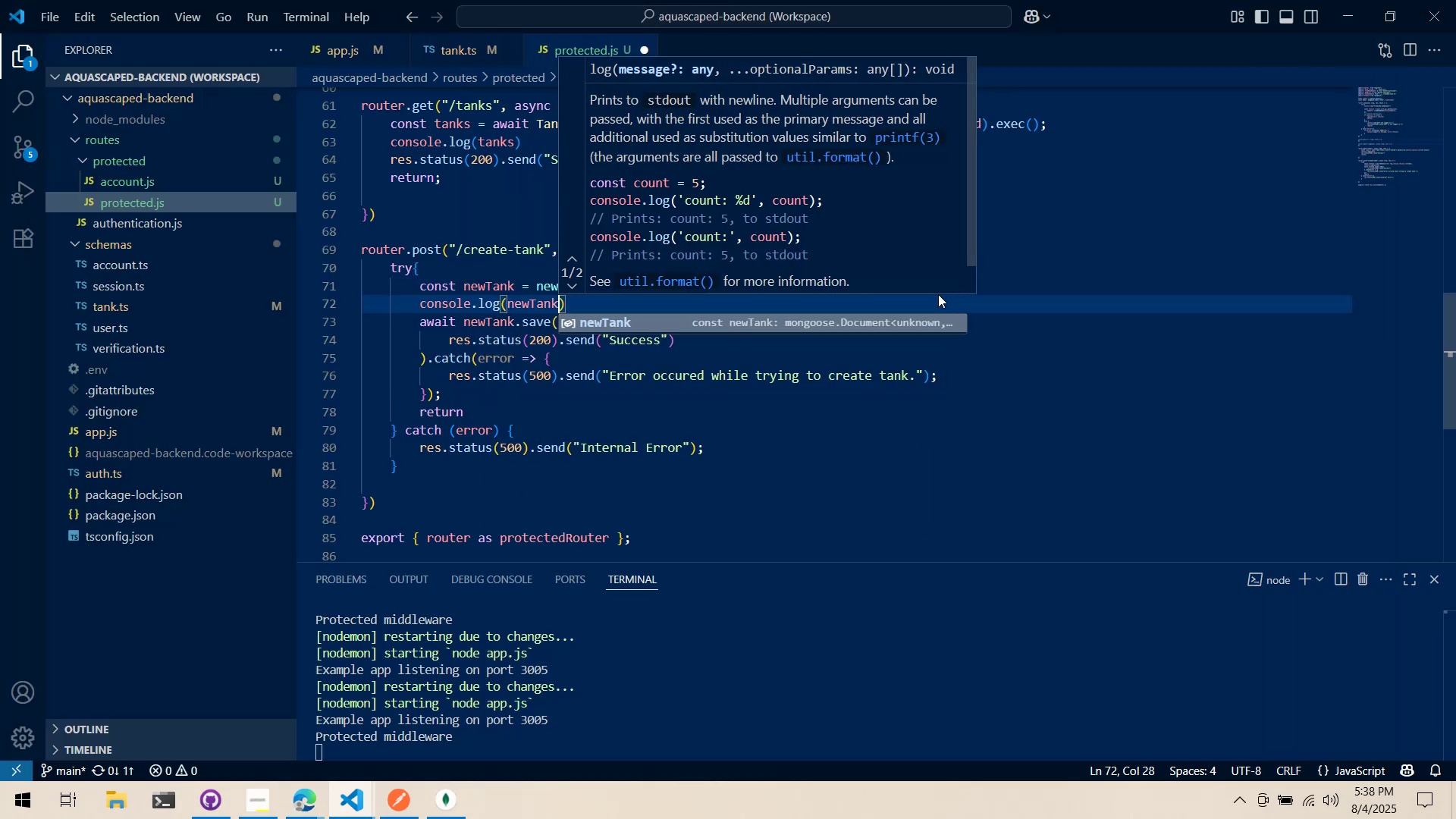 
key(Control+S)
 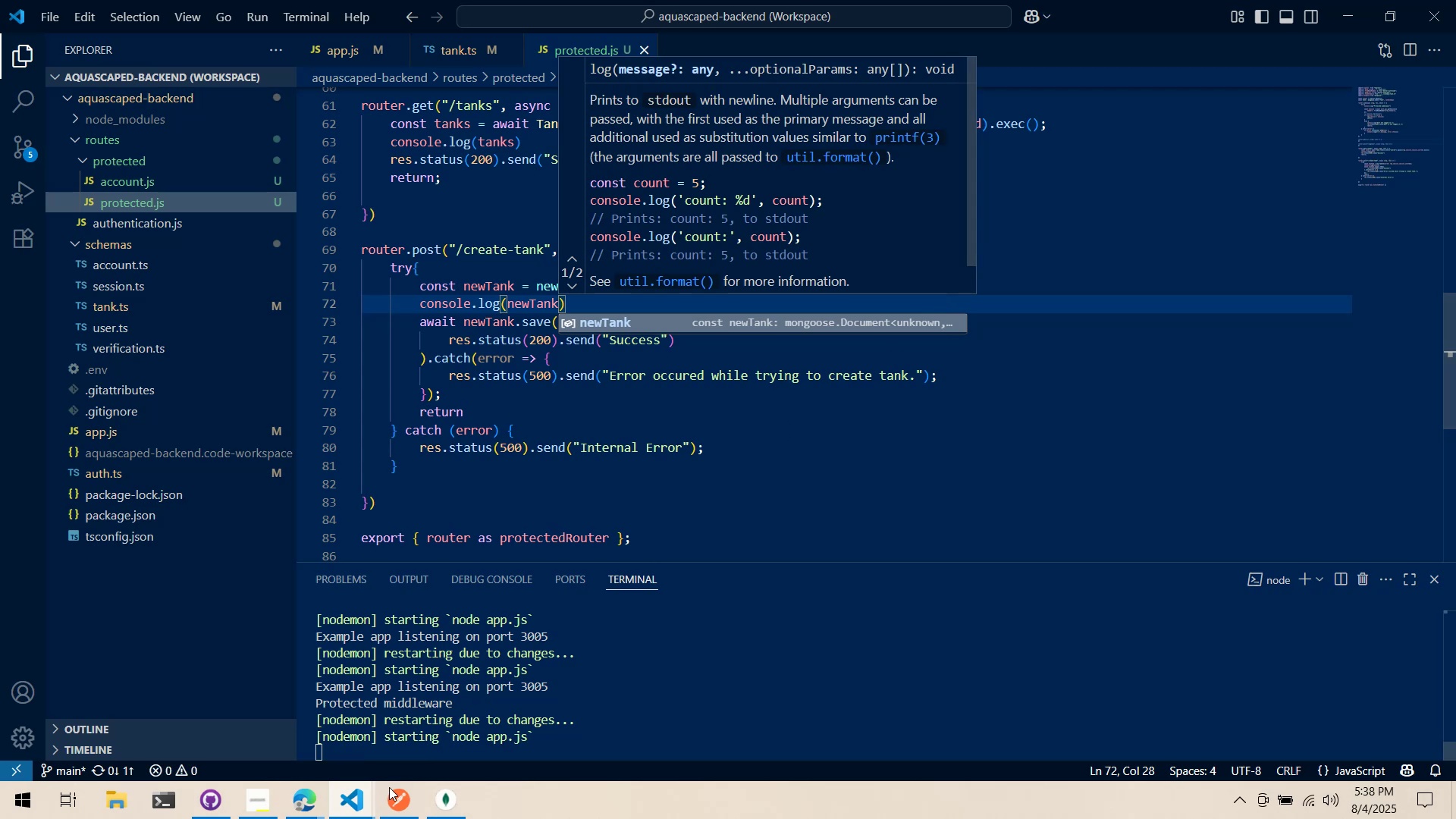 
left_click([386, 815])
 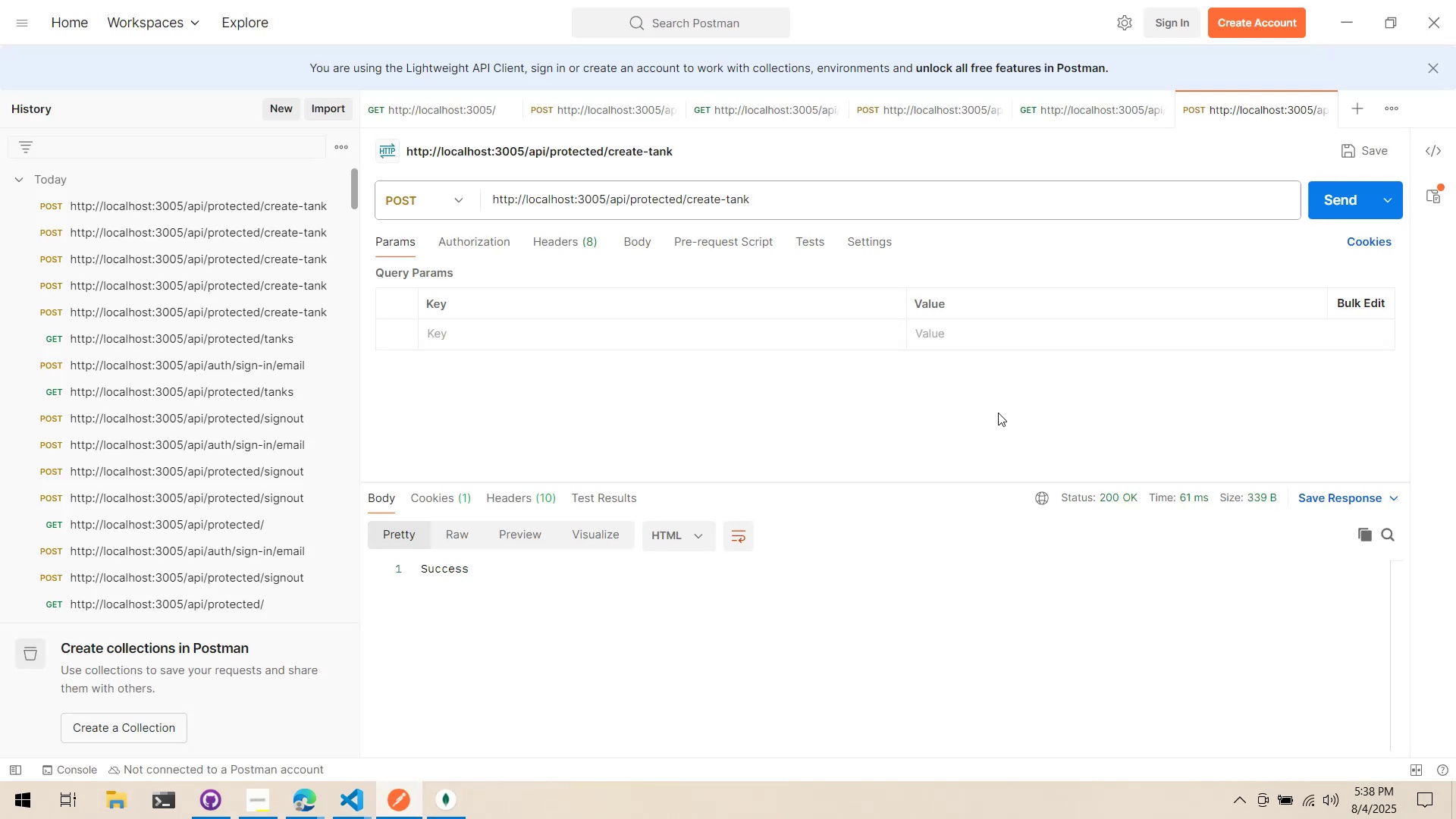 
left_click([1340, 196])
 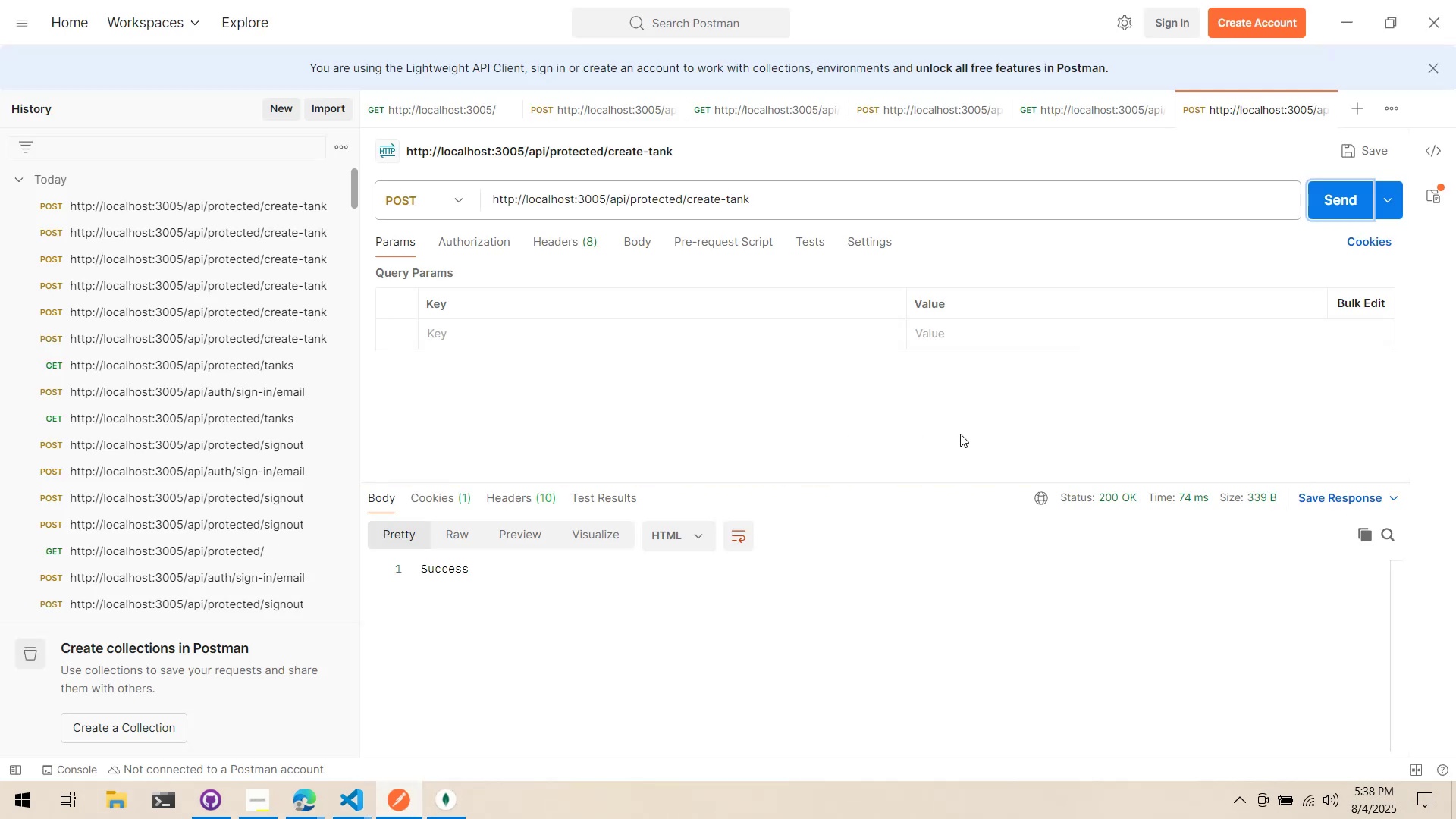 
key(Alt+AltLeft)
 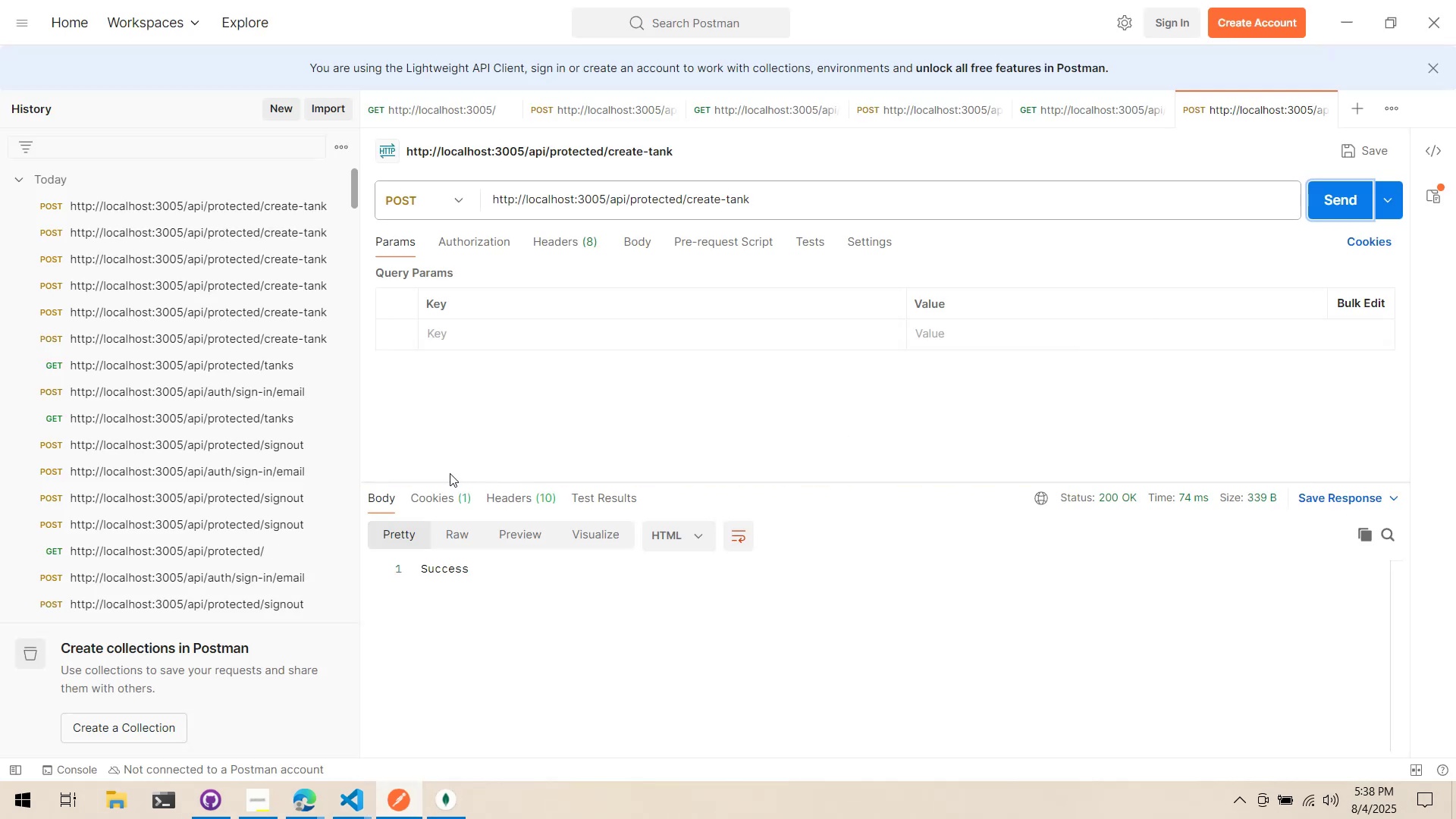 
key(Alt+Tab)
 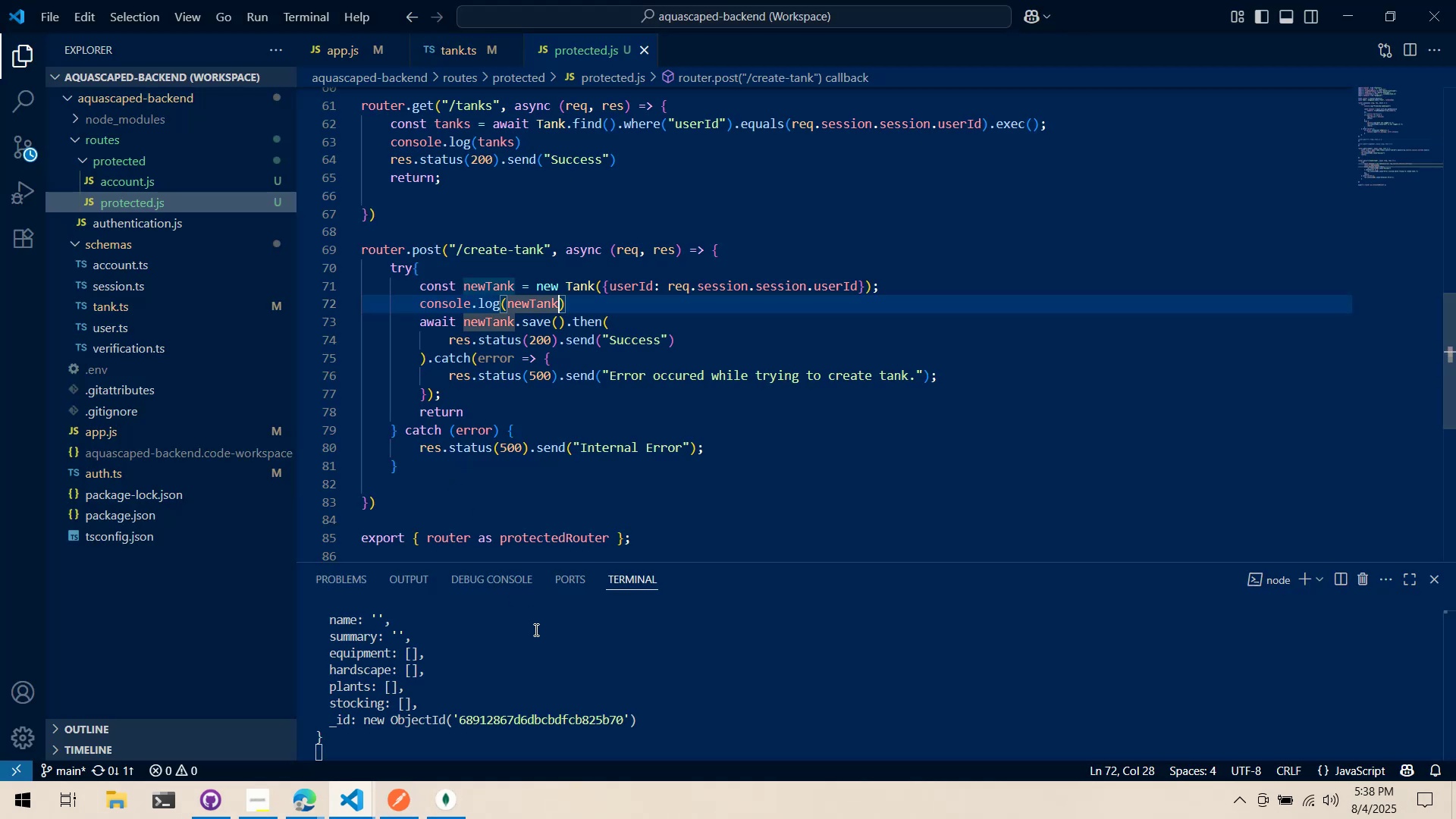 
scroll: coordinate [542, 643], scroll_direction: up, amount: 2.0
 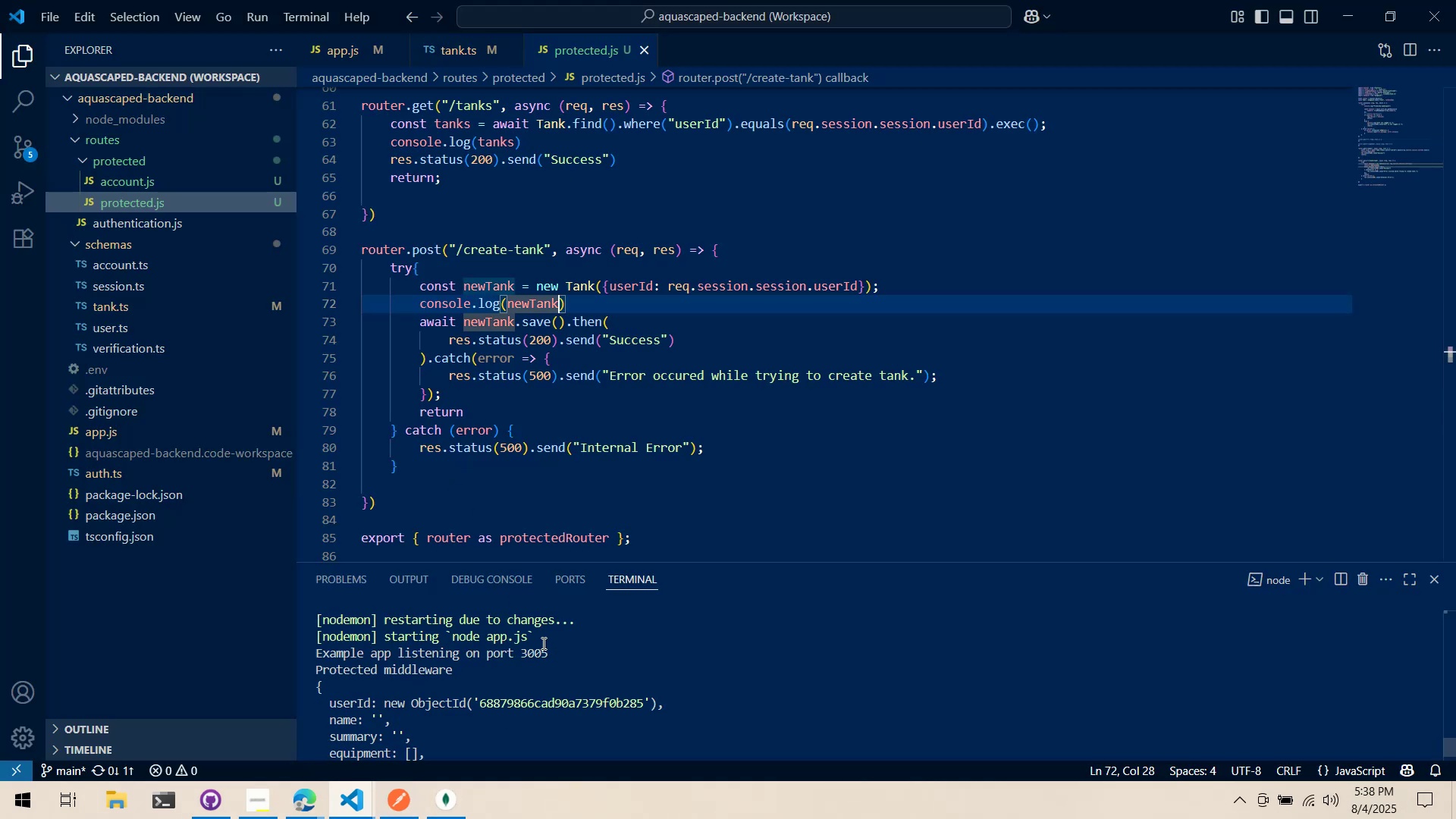 
scroll: coordinate [542, 643], scroll_direction: down, amount: 1.0
 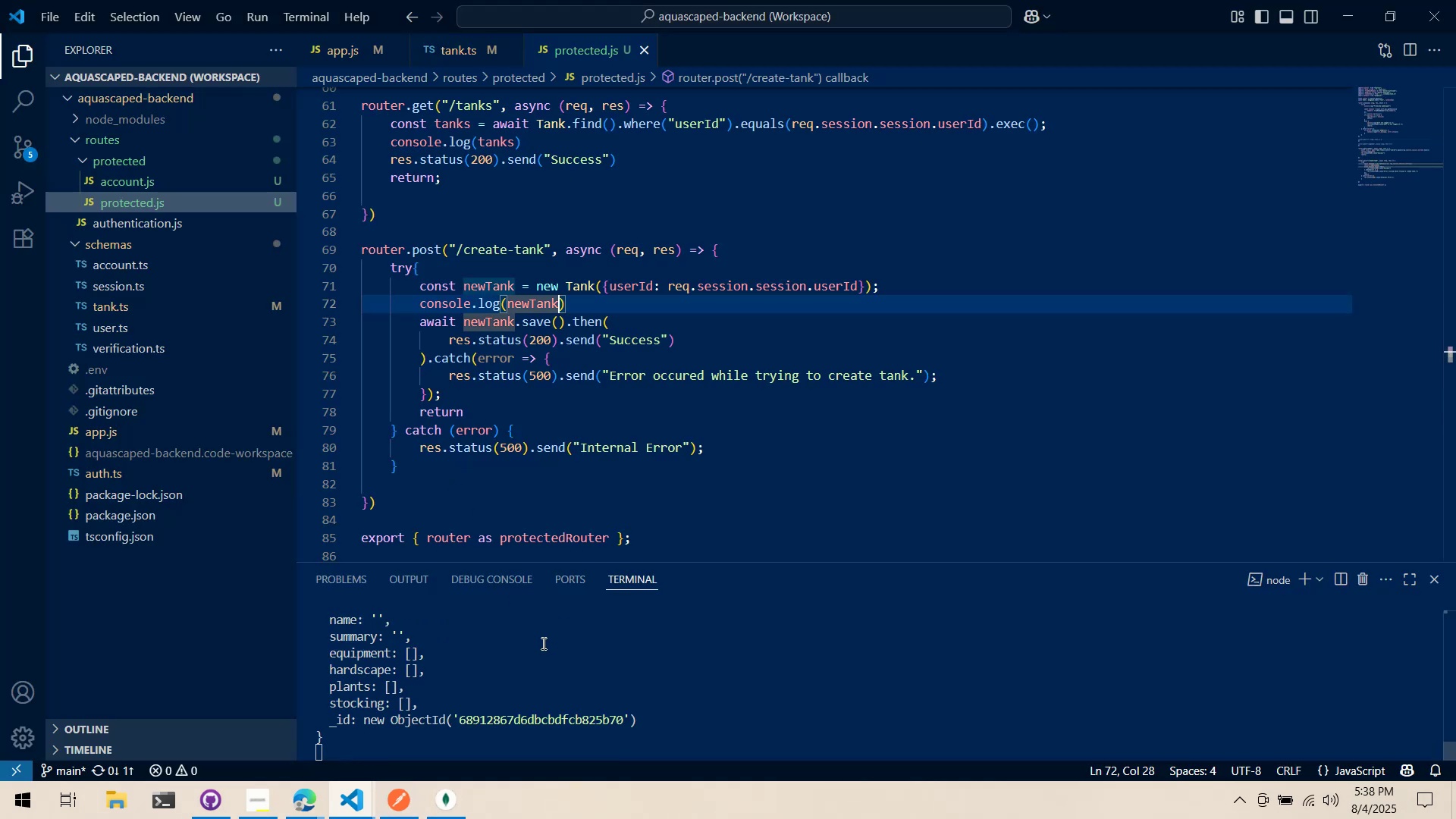 
scroll: coordinate [542, 643], scroll_direction: up, amount: 2.0
 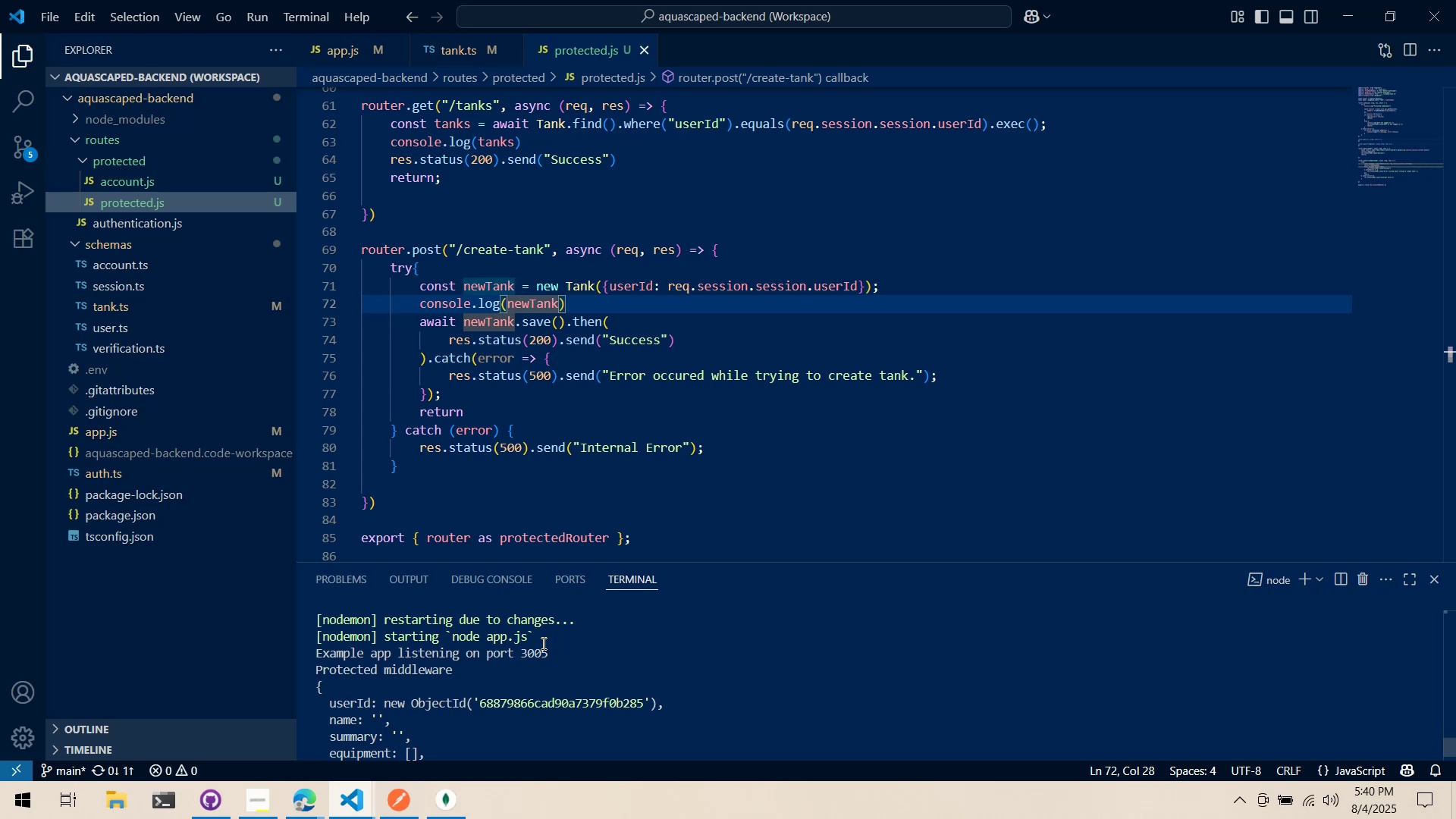 
wait(88.95)
 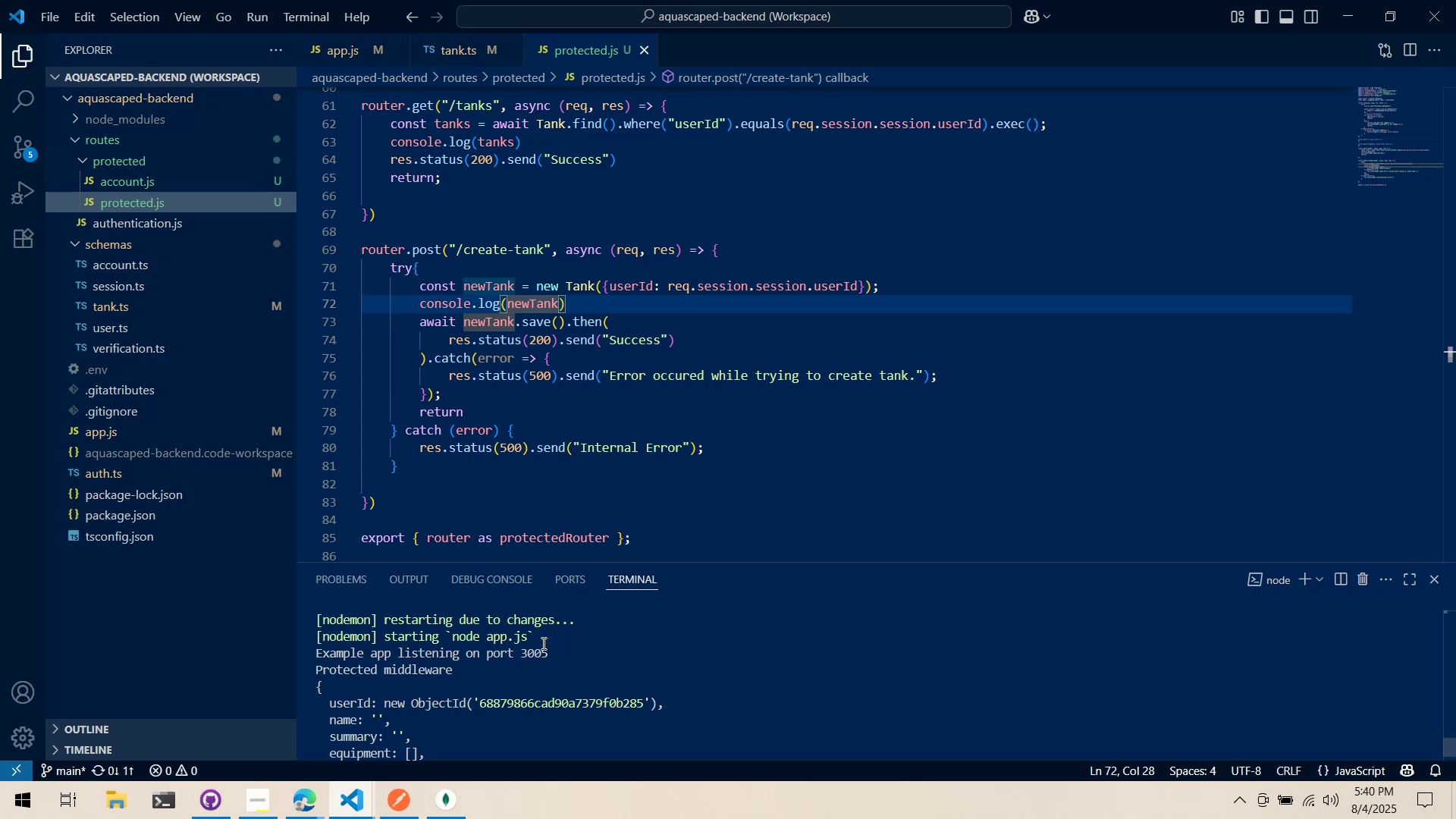 
key(Alt+AltLeft)
 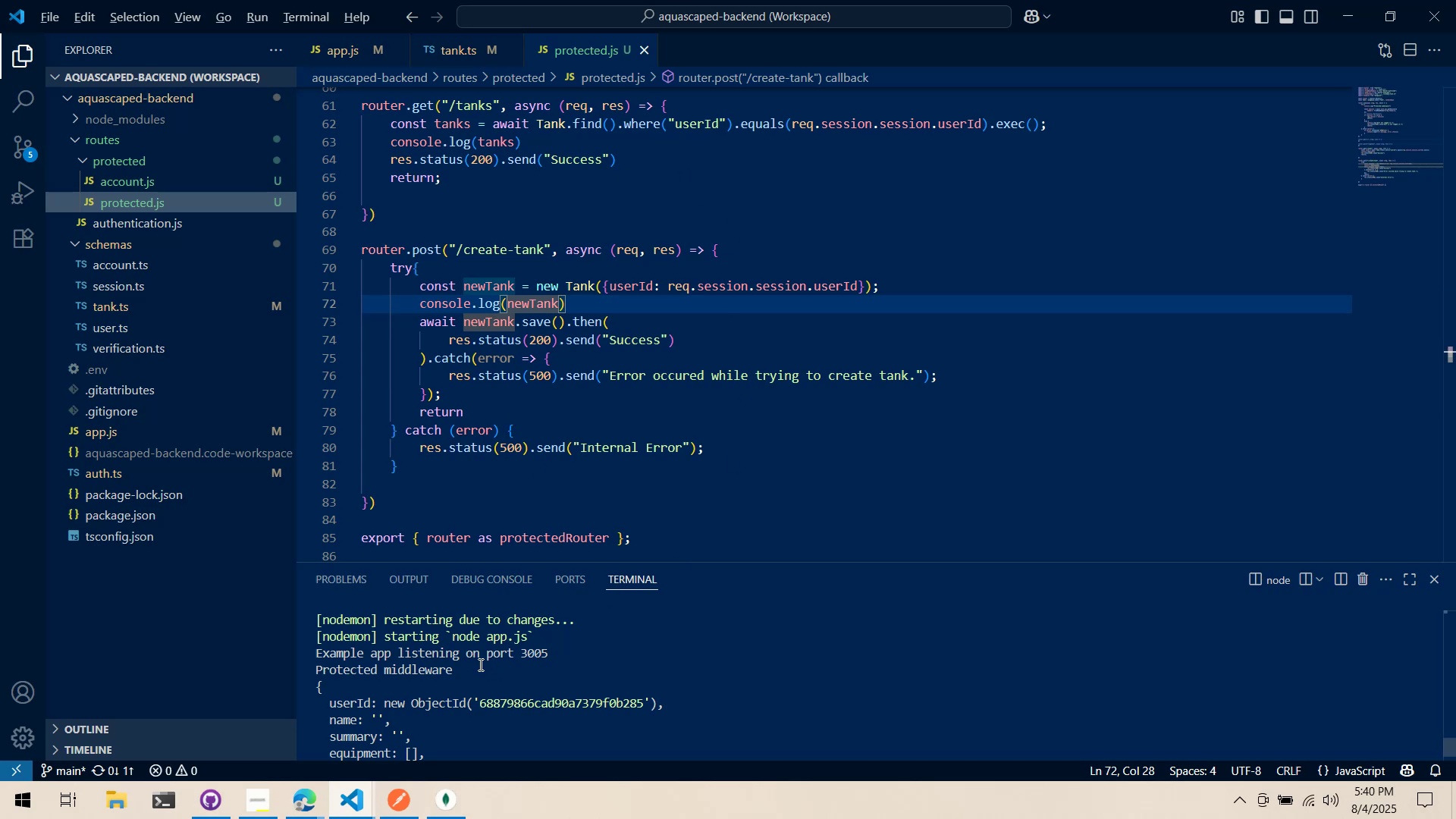 
key(Tab)
key(Tab)
key(Tab)
type(mong)
key(Backspace)
key(Backspace)
key(Backspace)
type(mongoose nt)
key(Backspace)
type(ot saving to database)
 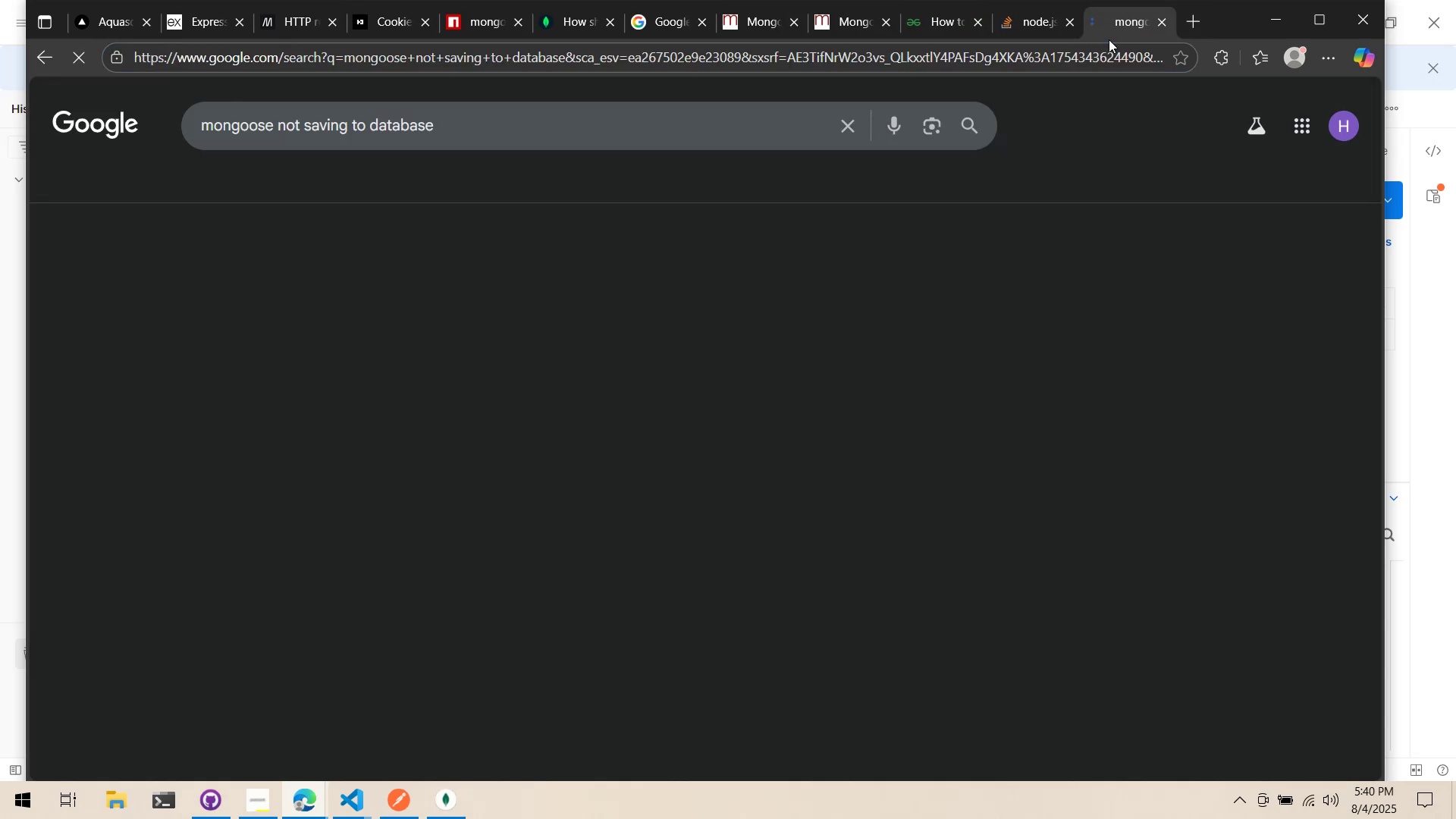 
hold_key(key=AltLeft, duration=0.67)
 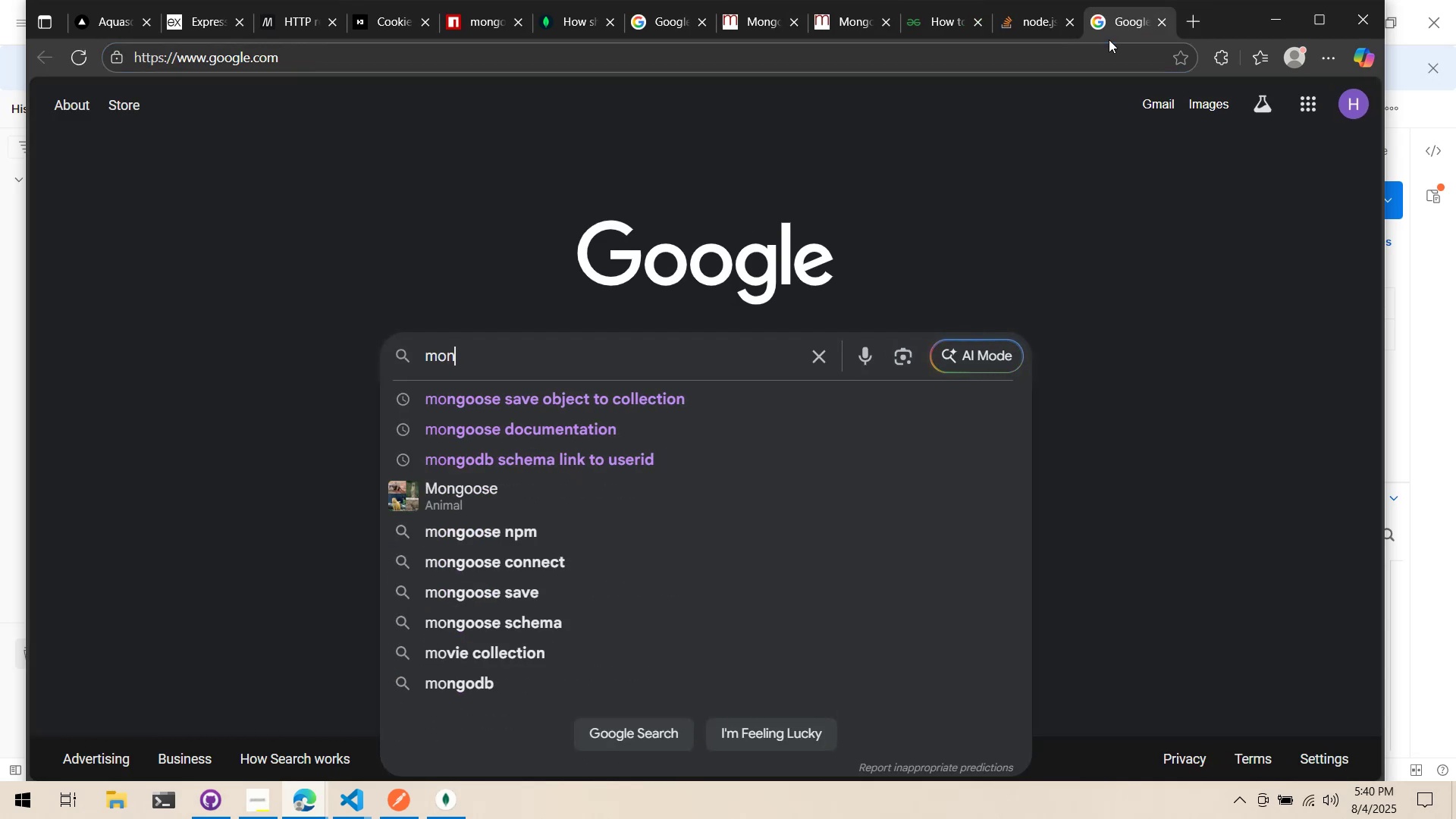 
key(Enter)
 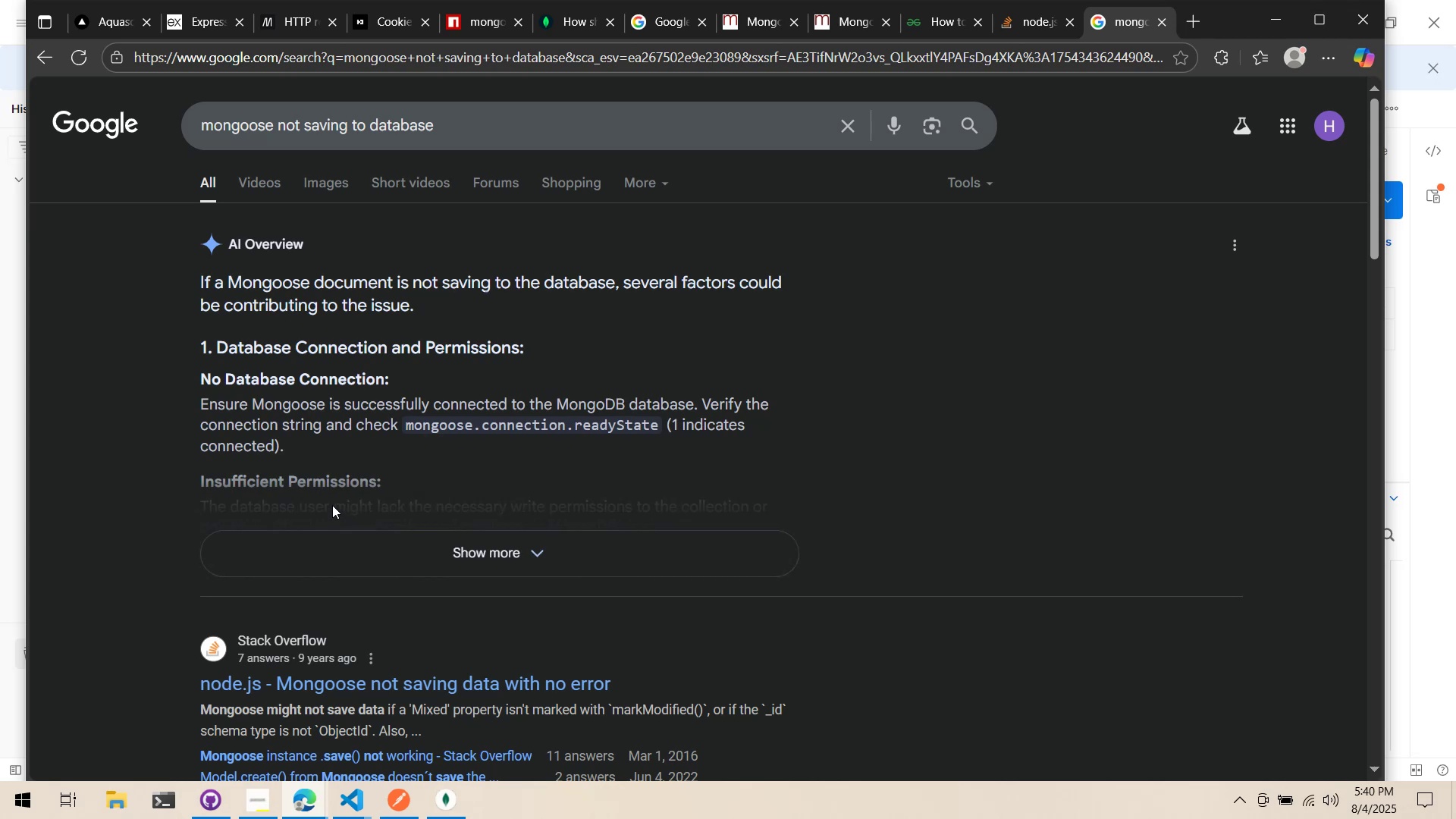 
scroll: coordinate [328, 450], scroll_direction: down, amount: 1.0
 